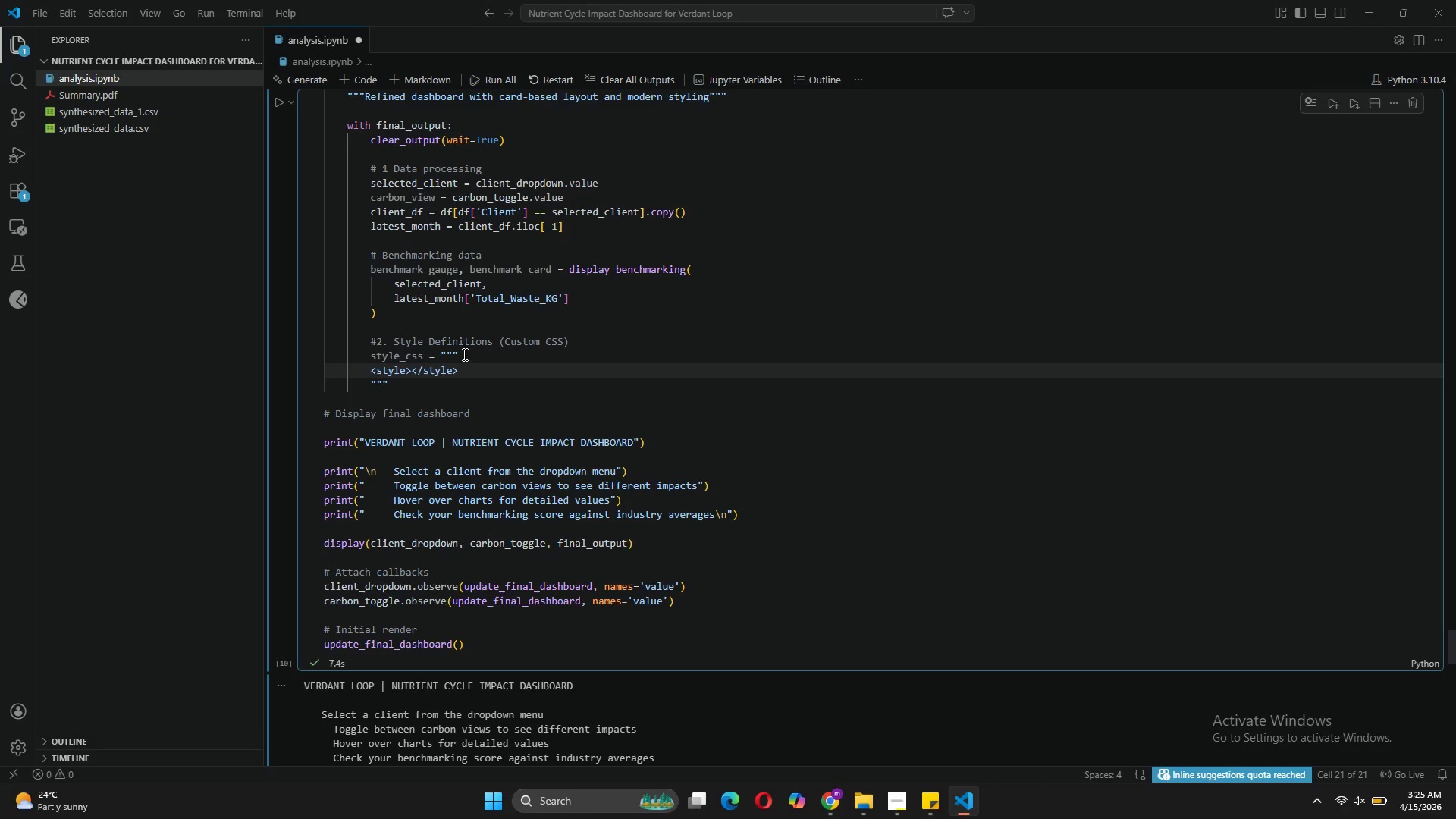 
key(Enter)
 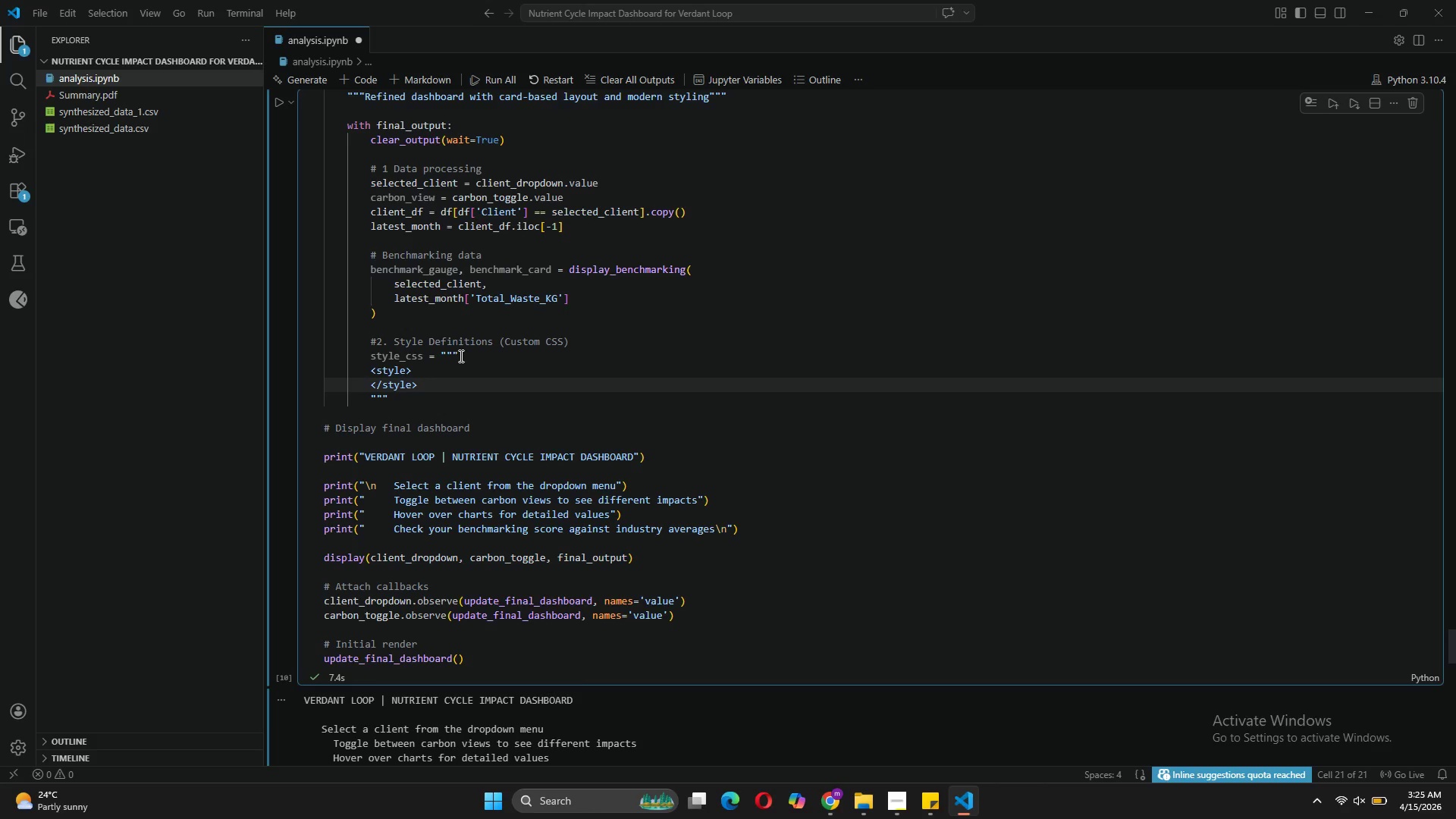 
left_click([437, 367])
 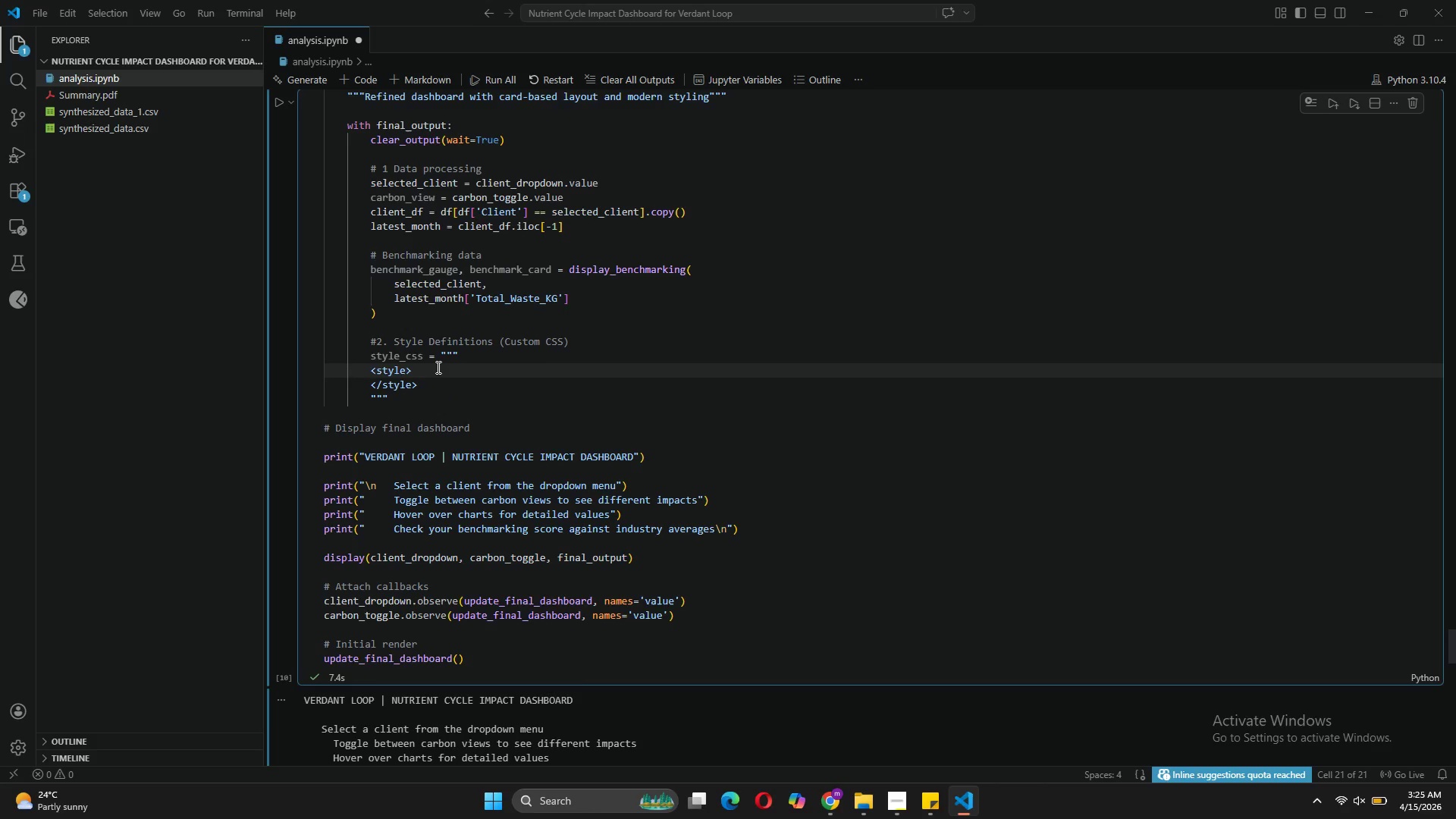 
key(Enter)
 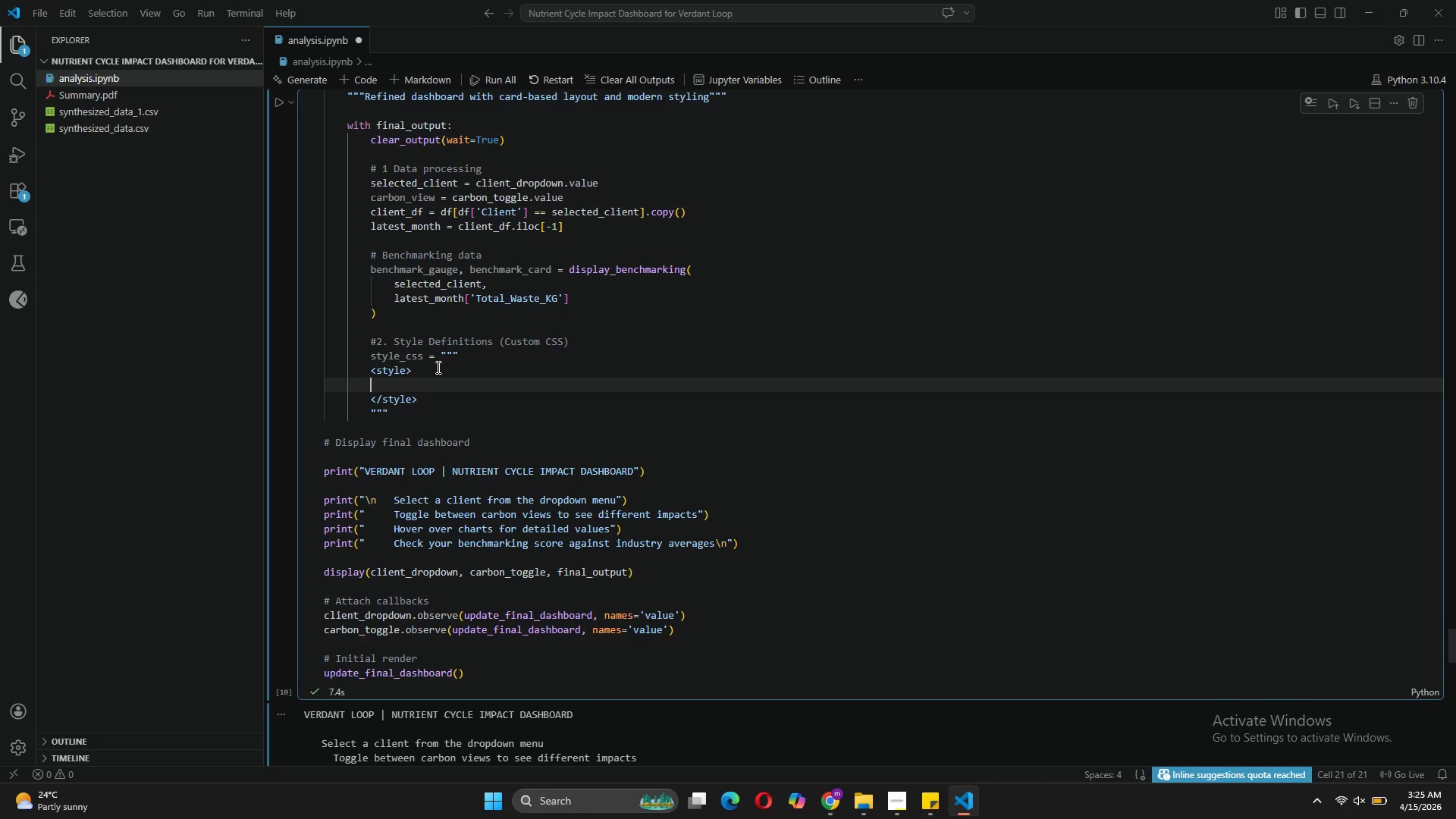 
key(Tab)
type(.dashboard-container { font-family)
 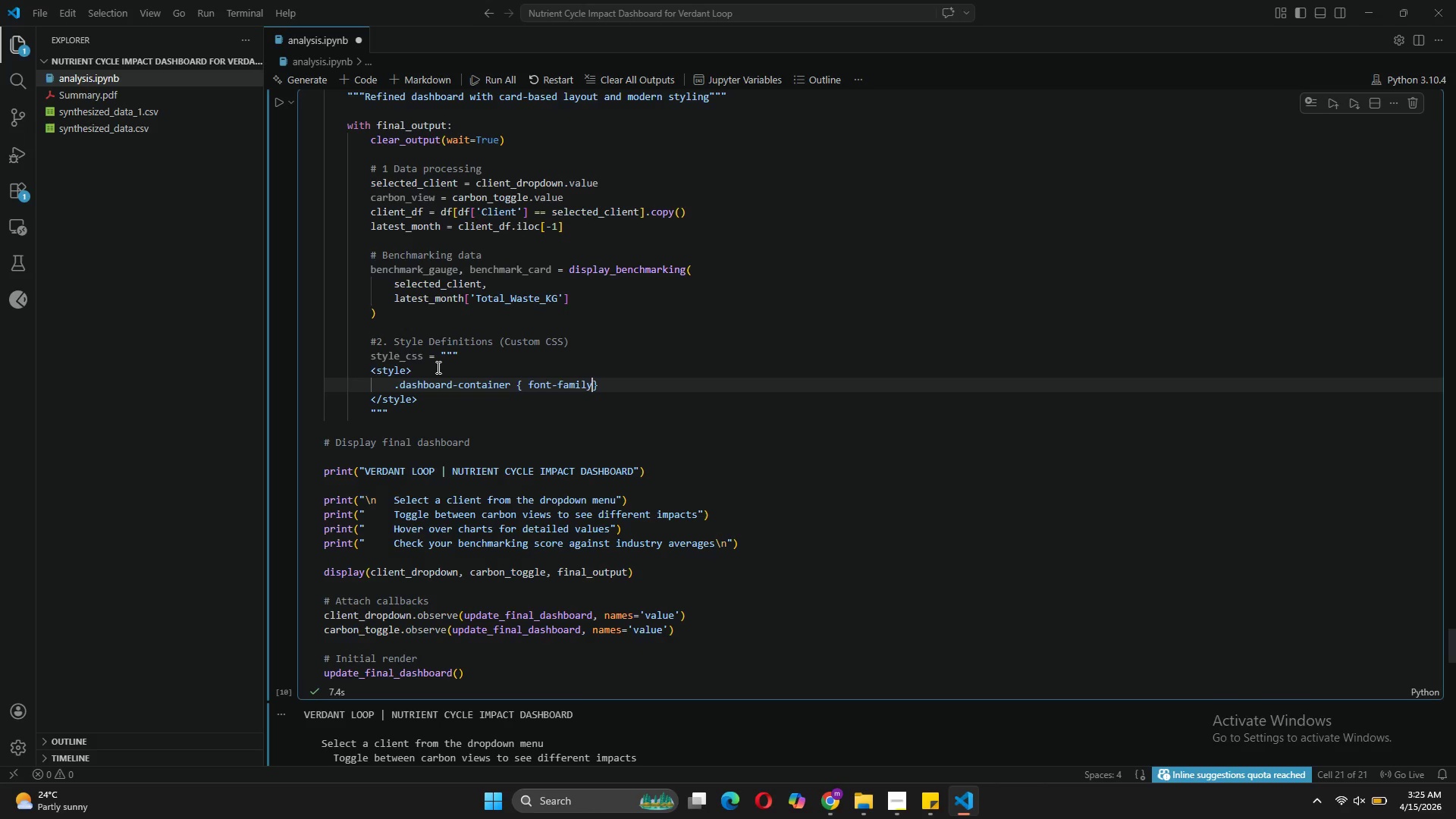 
type(: 'Sed)
key(Backspace)
type(goe UI', Tahoma, Geneva, Verdana, sanas)
key(Backspace)
key(Backspace)
type(s-serif;bac)
 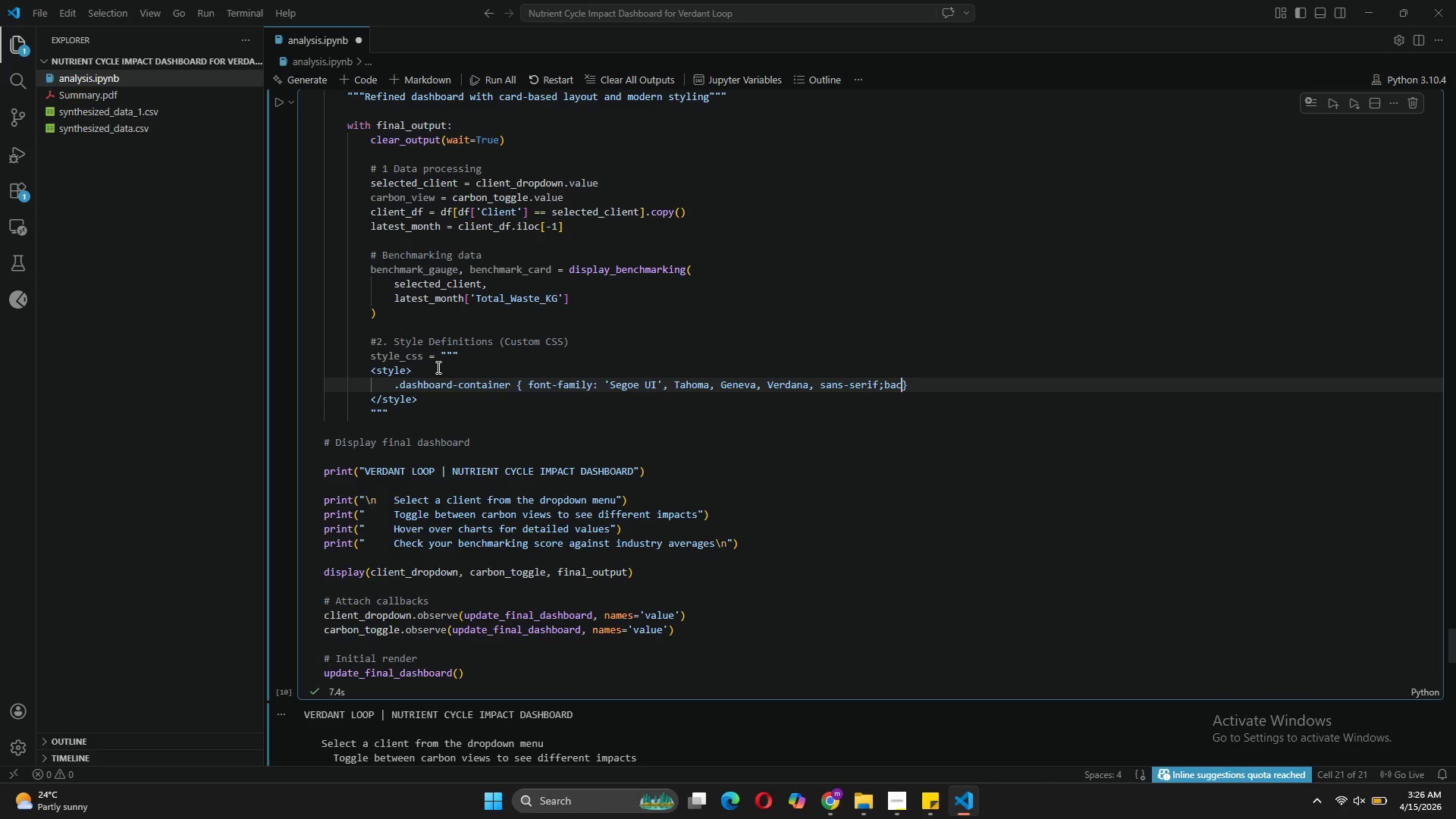 
key(ArrowLeft)
 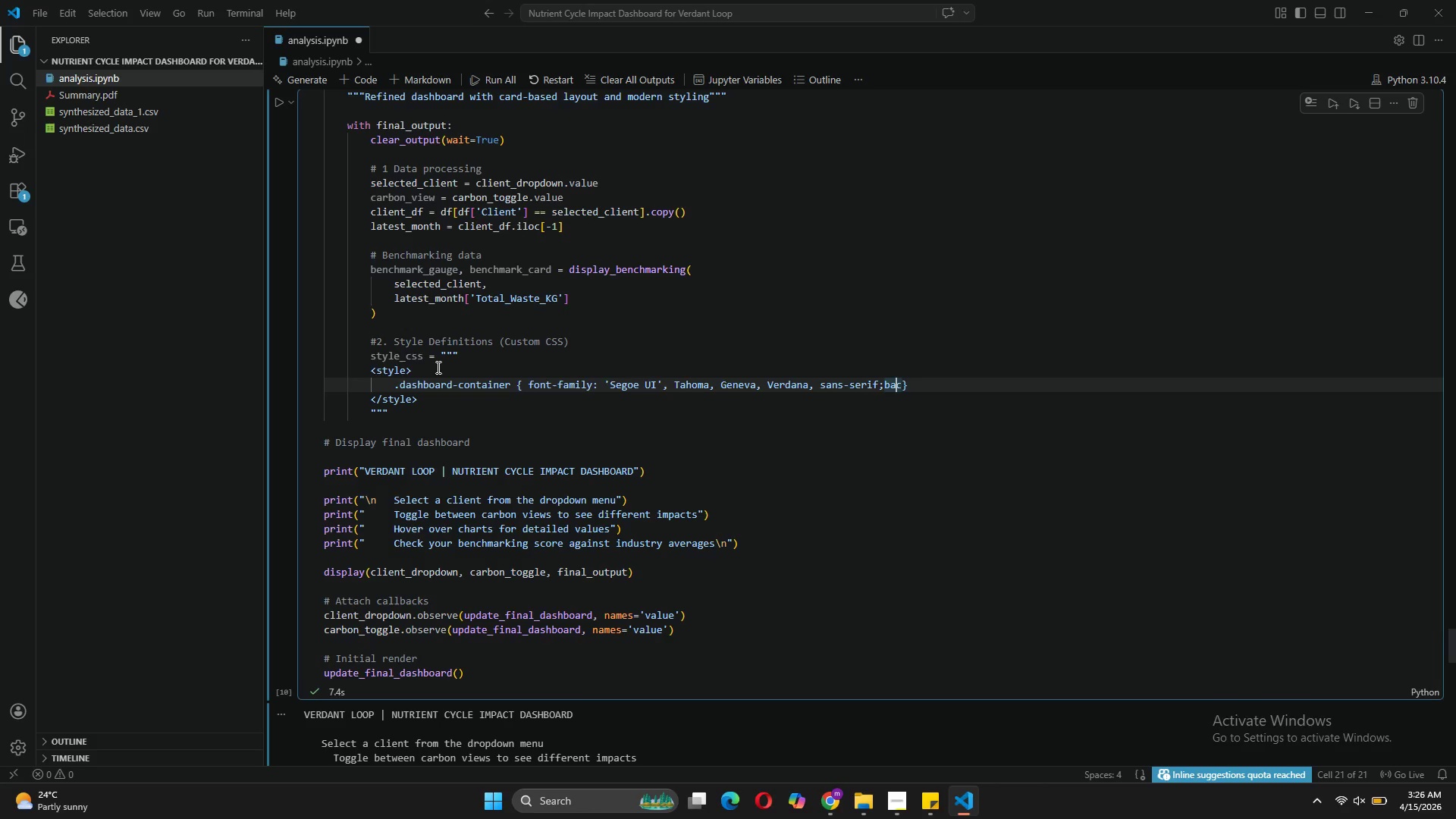 
key(ArrowLeft)
 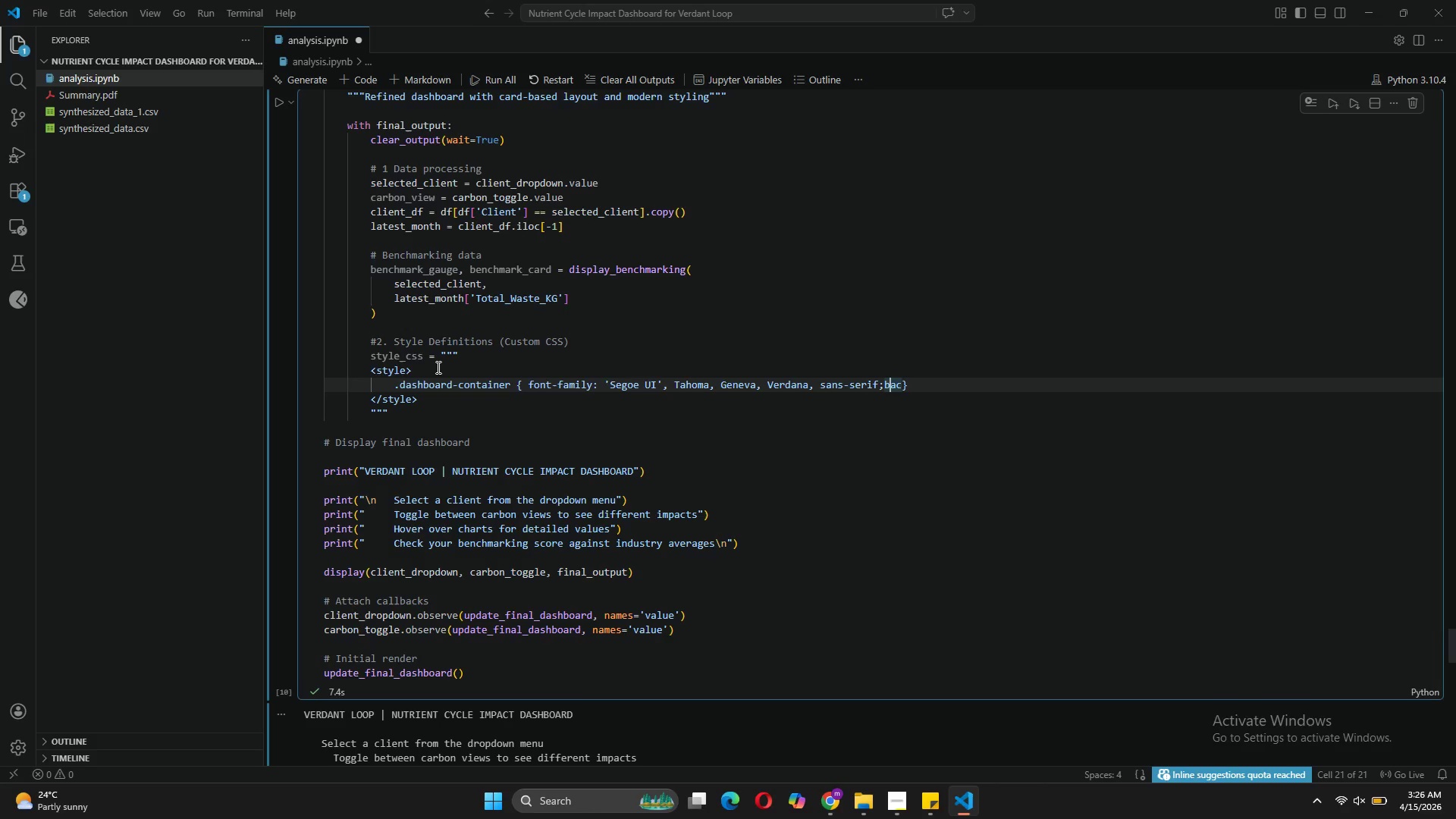 
key(ArrowLeft)
 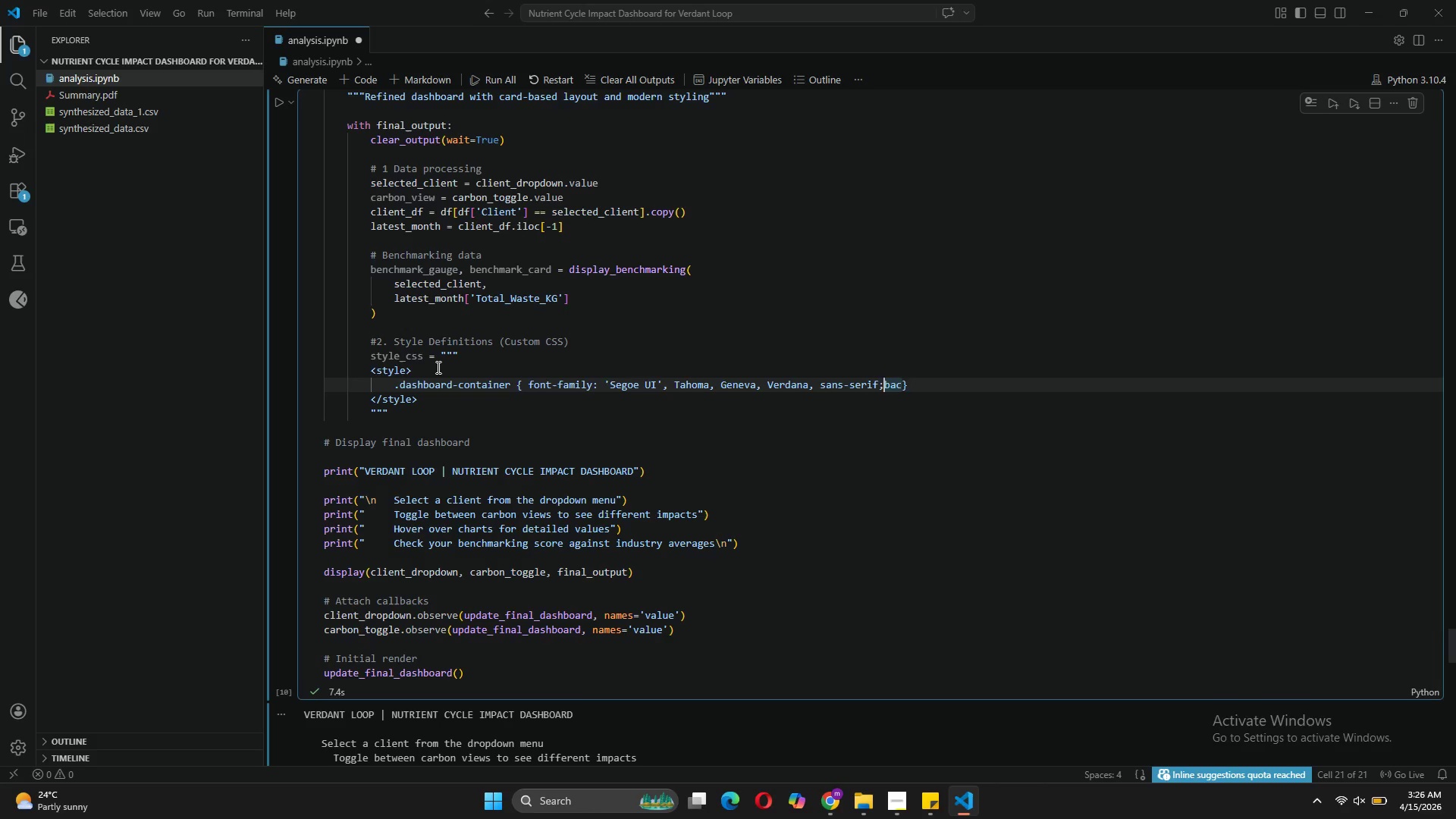 
key(Space)
 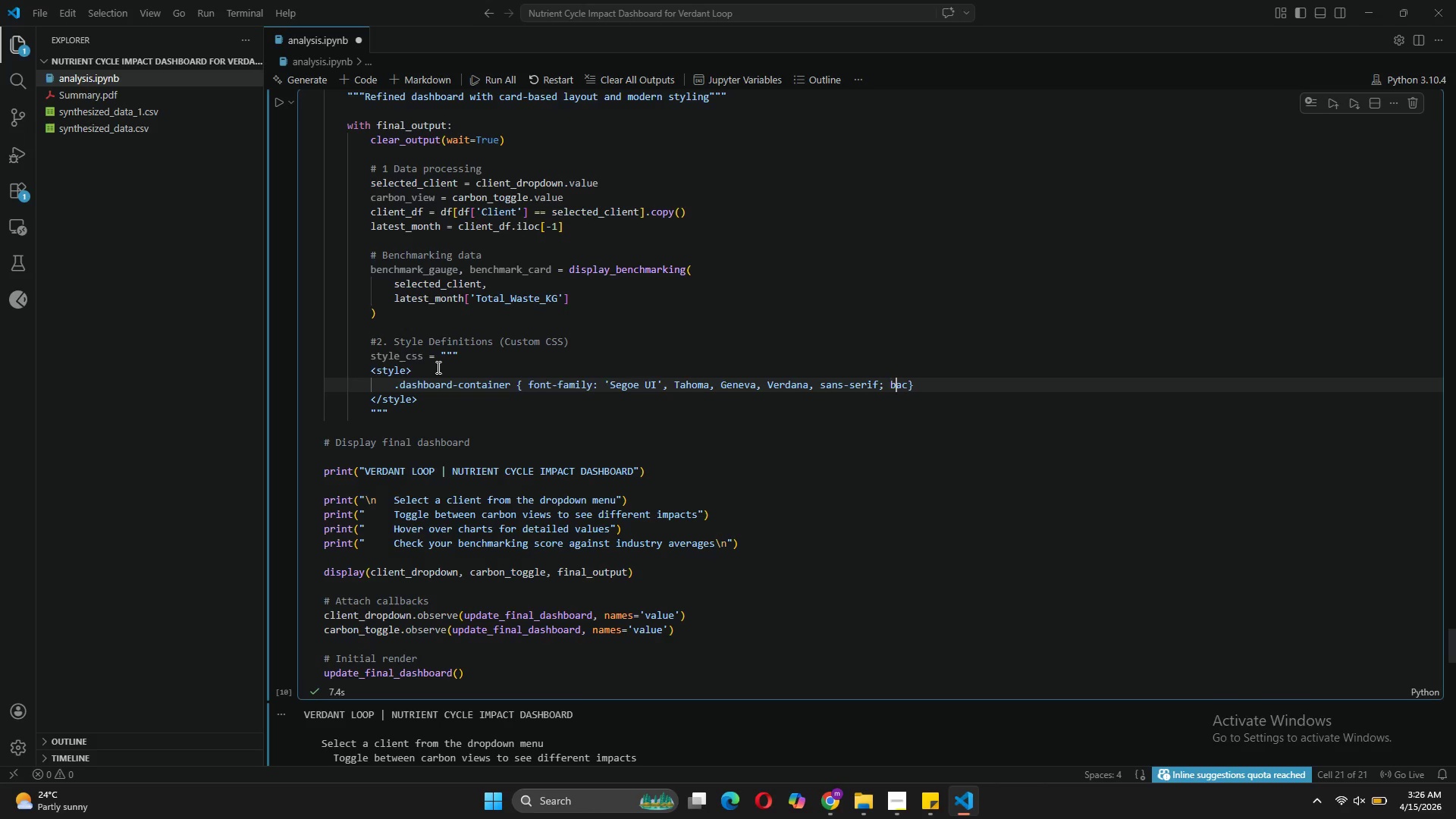 
key(ArrowRight)
 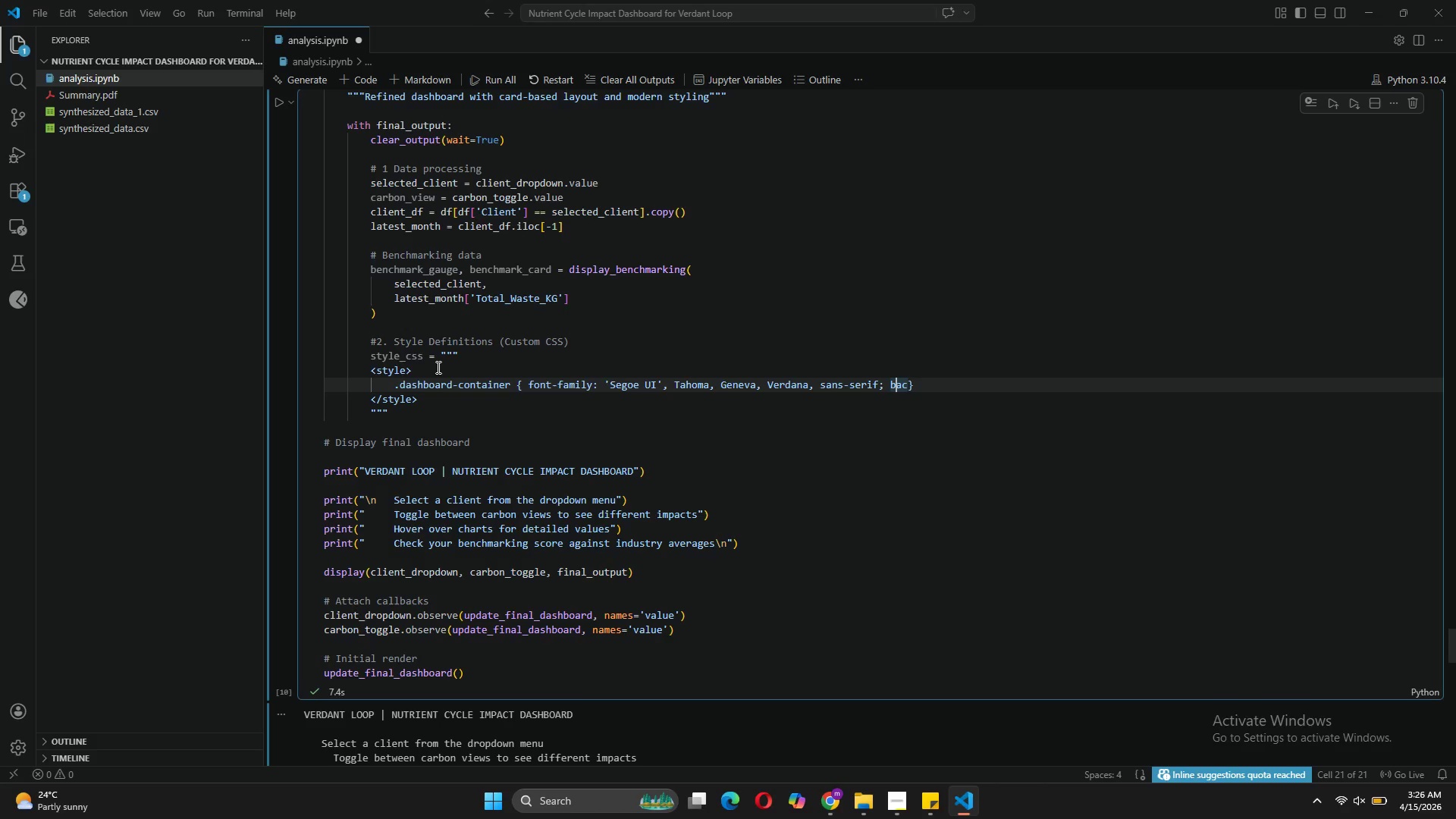 
key(ArrowRight)
 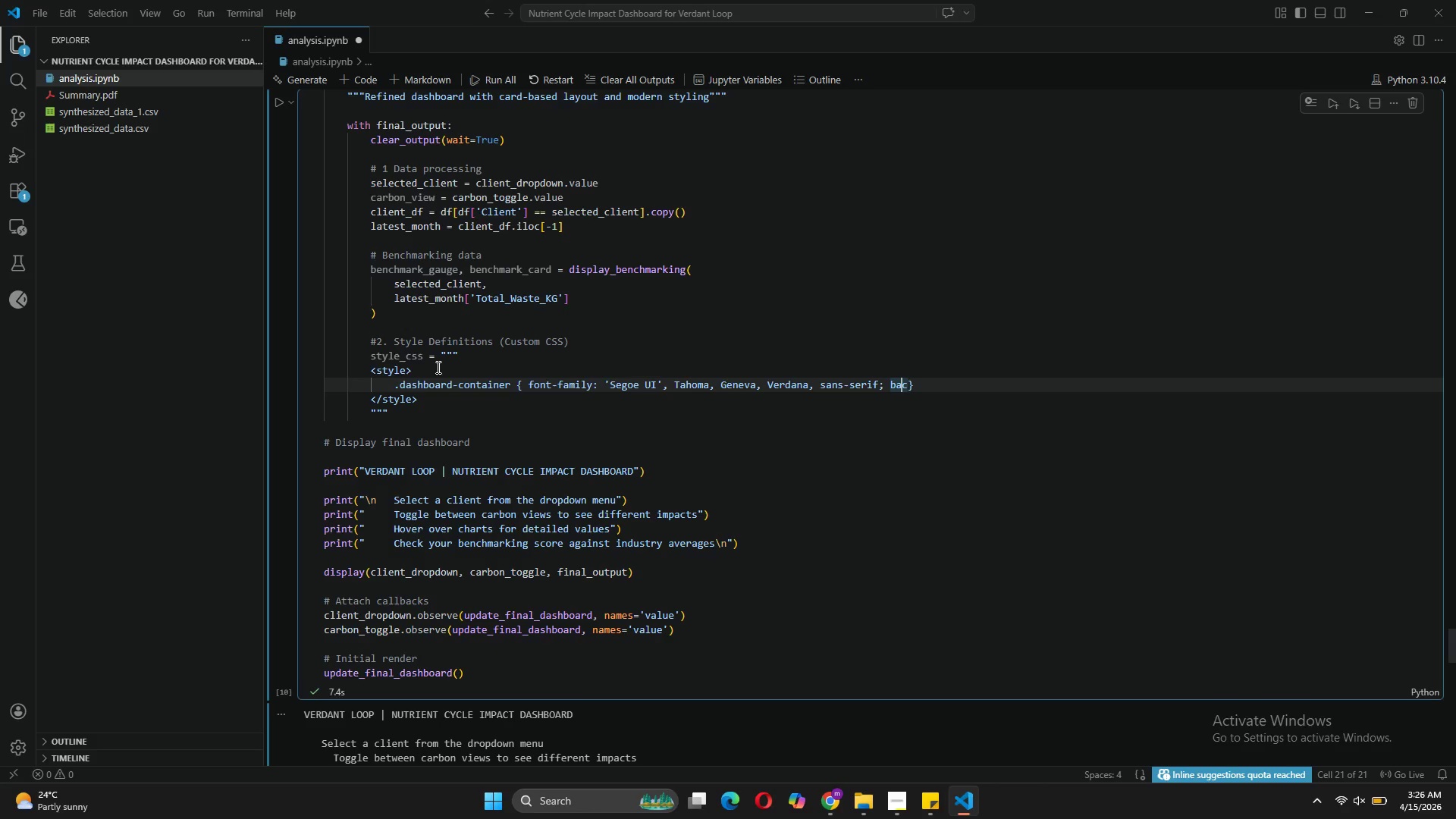 
key(ArrowRight)
 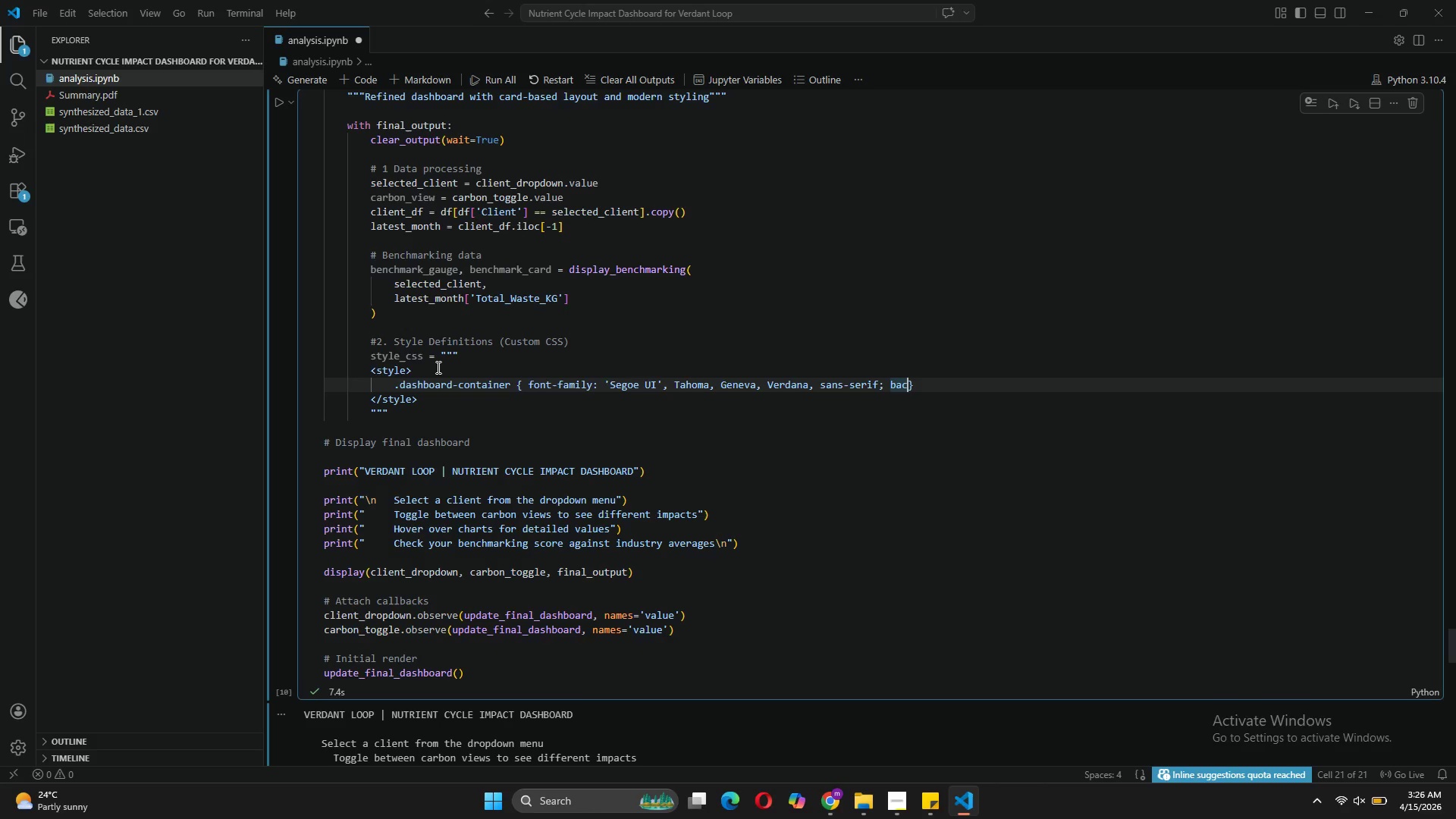 
type(groud-color: #f9f9f9;)
 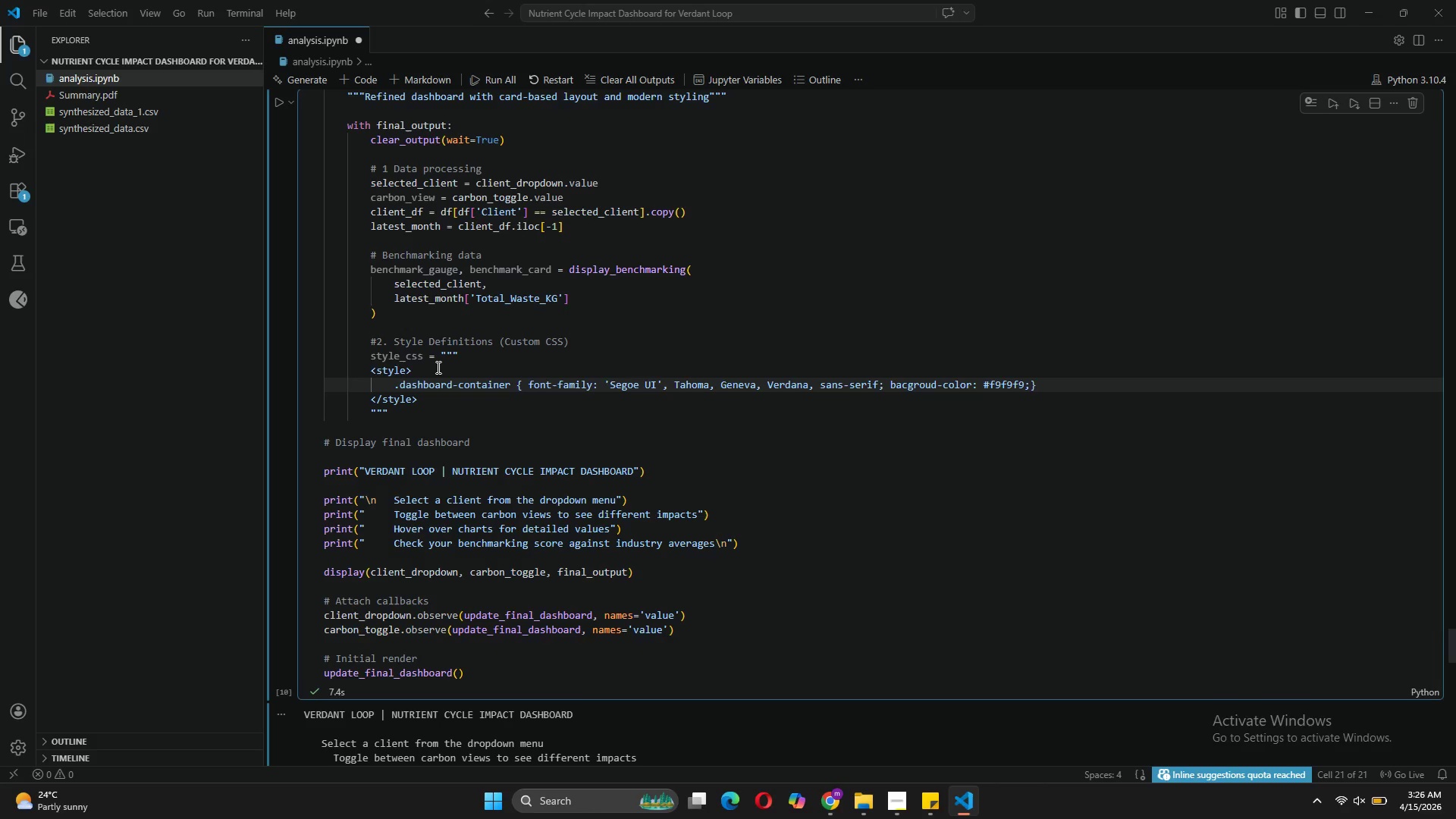 
type( padding: 20px)
 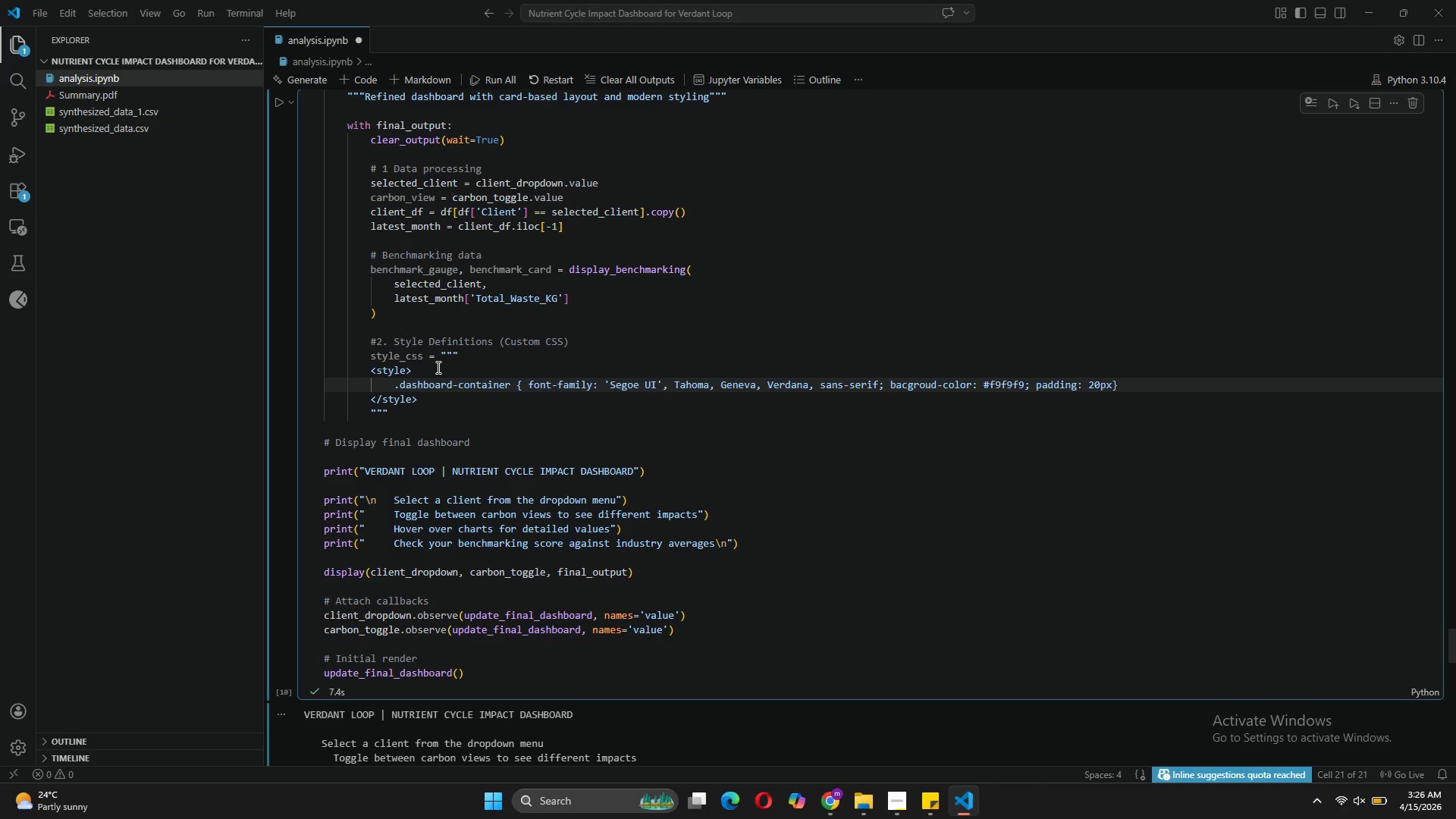 
wait(5.14)
 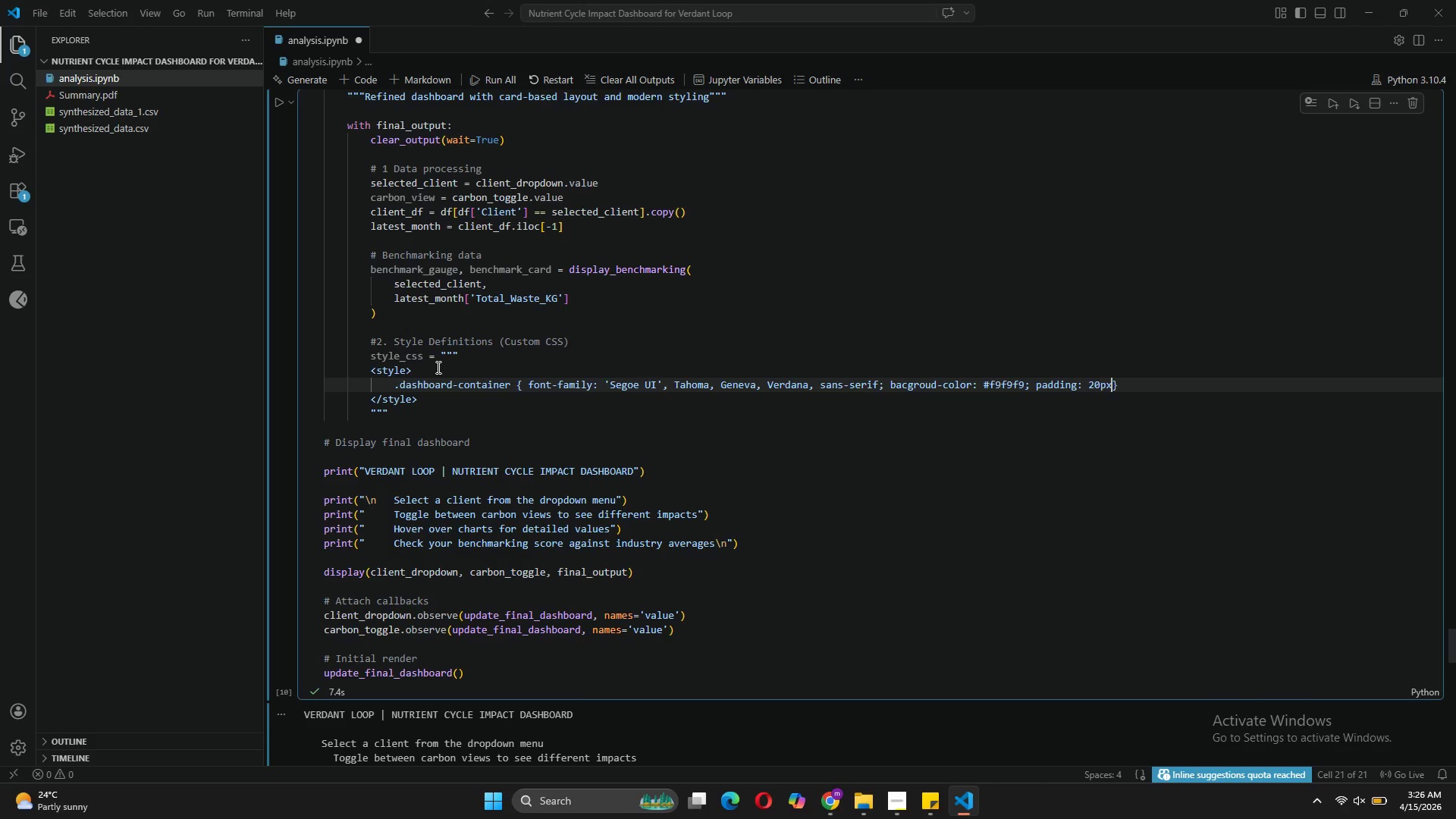 
key(ArrowRight)
 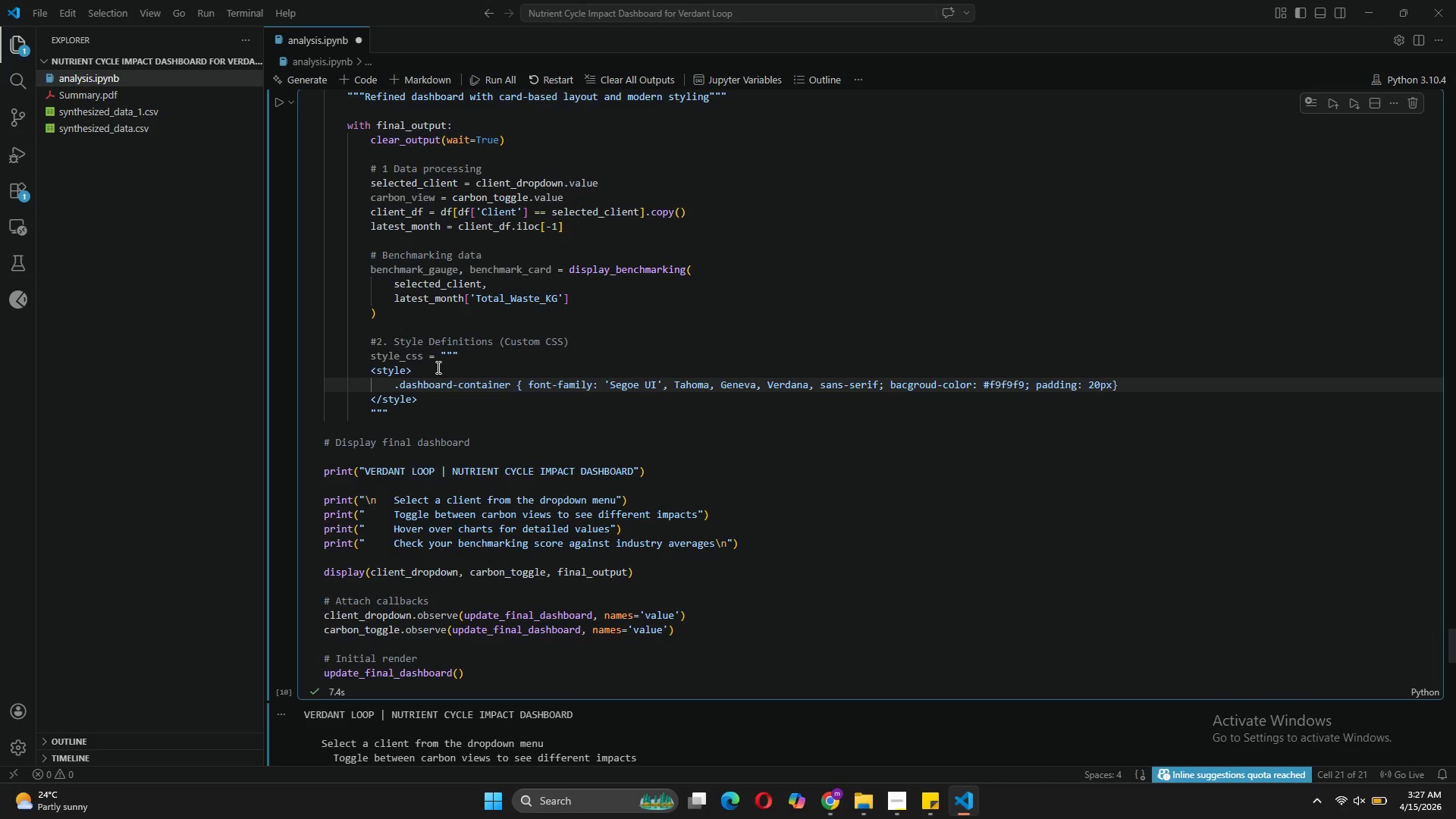 
key(Enter)
 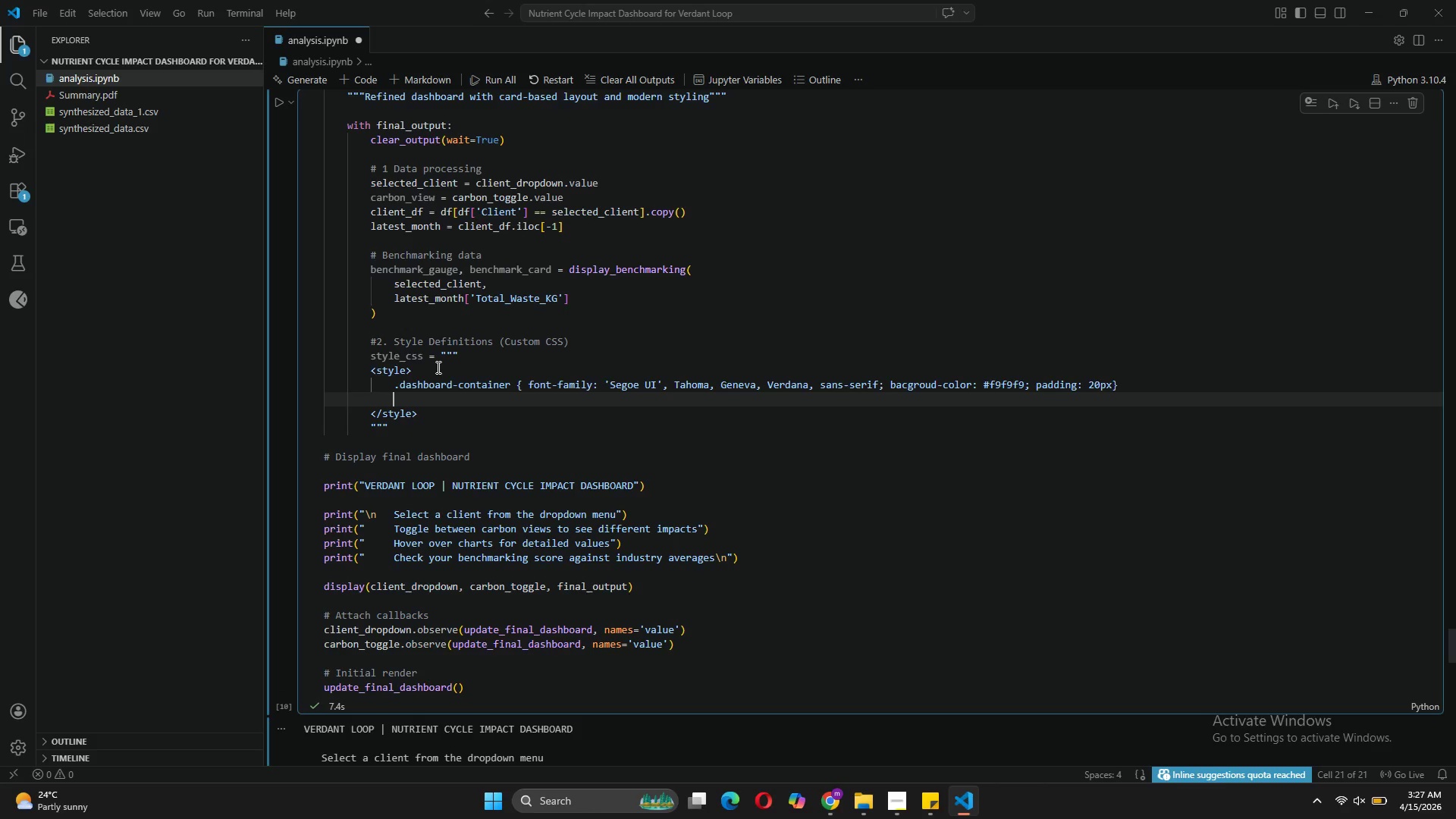 
type(.stat-card { background: white; border-radius: 10px; padding: 15px; box-shadow: 0 4px 6px rgba(0,0,0,0.05); margin-bottom: 20px; border: 1px solid #eee;)
 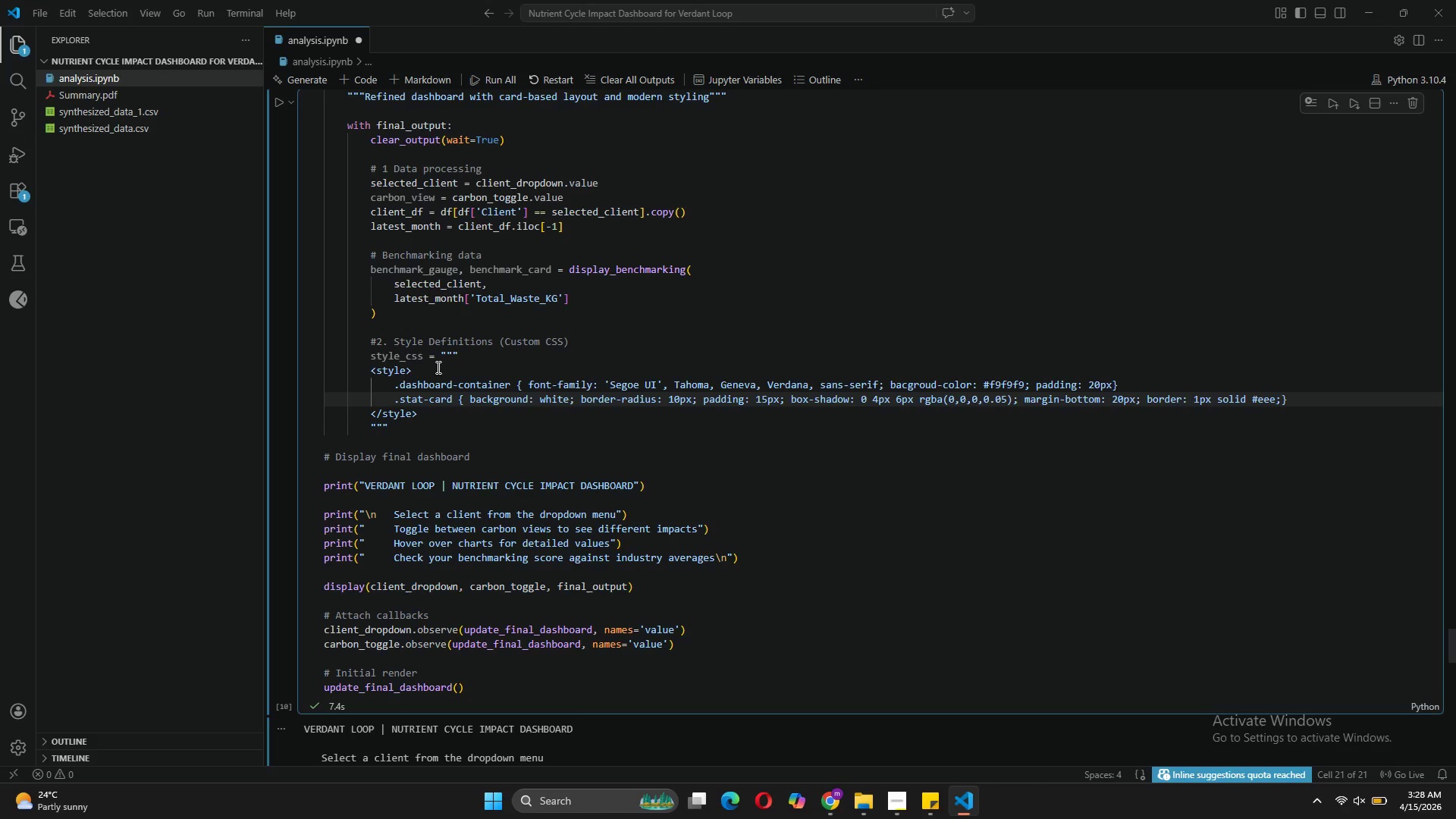 
left_click([1296, 399])
 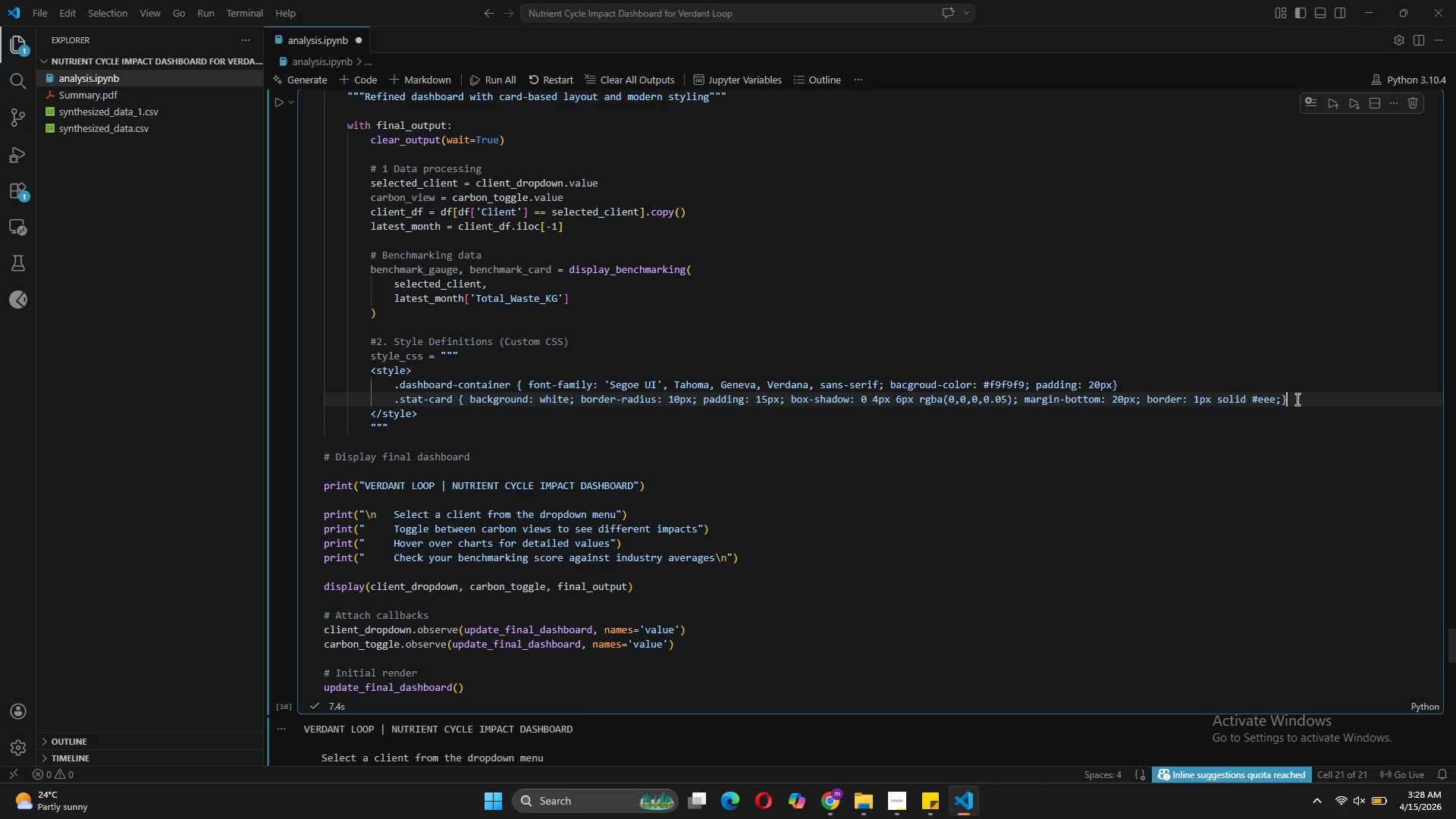 
key(Enter)
 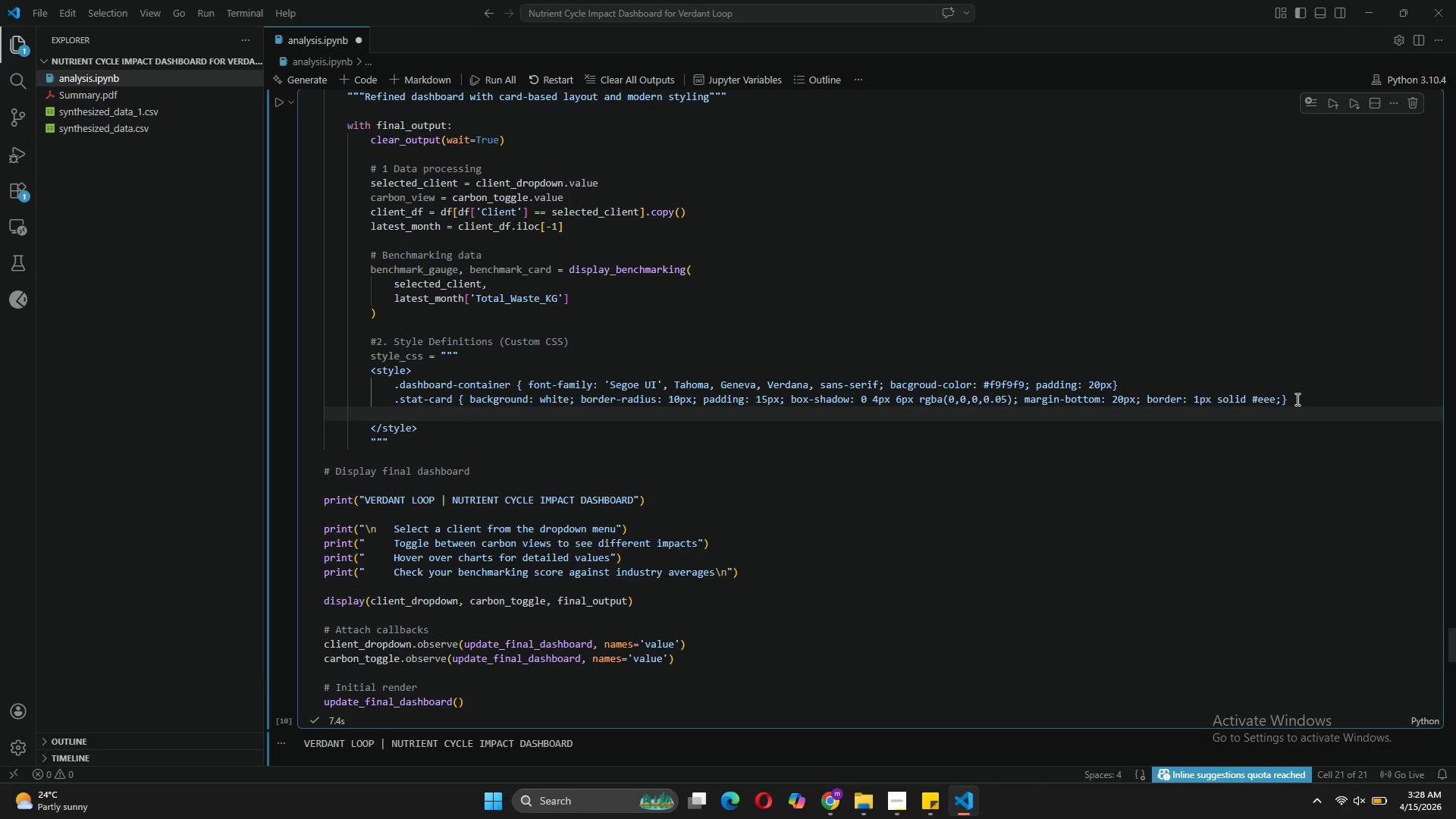 
type(.chart-row { display: flex; gap: 20px)
 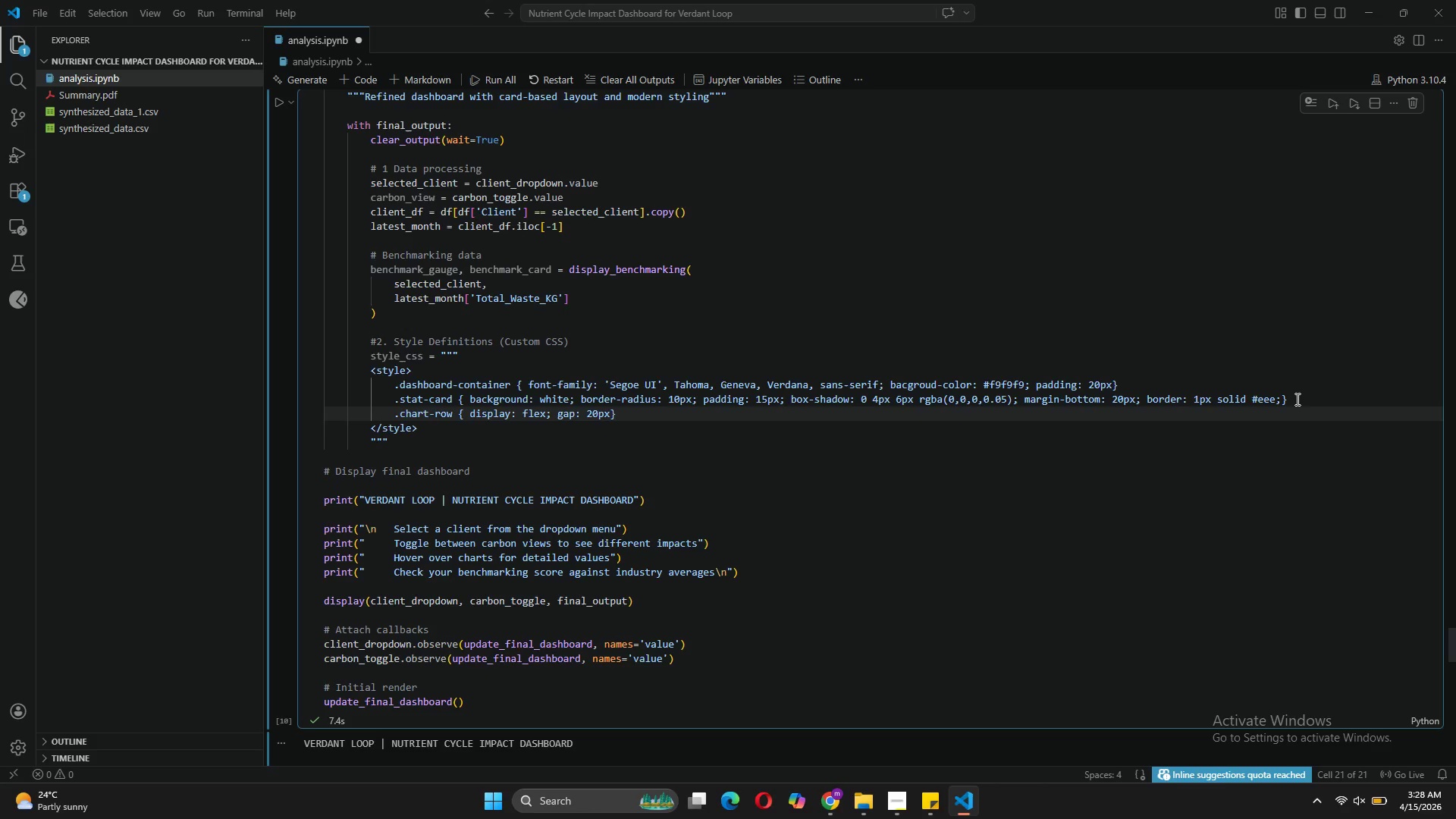 
type(; margin-bottom: 20px; flex-wrap: wrap;[End])
 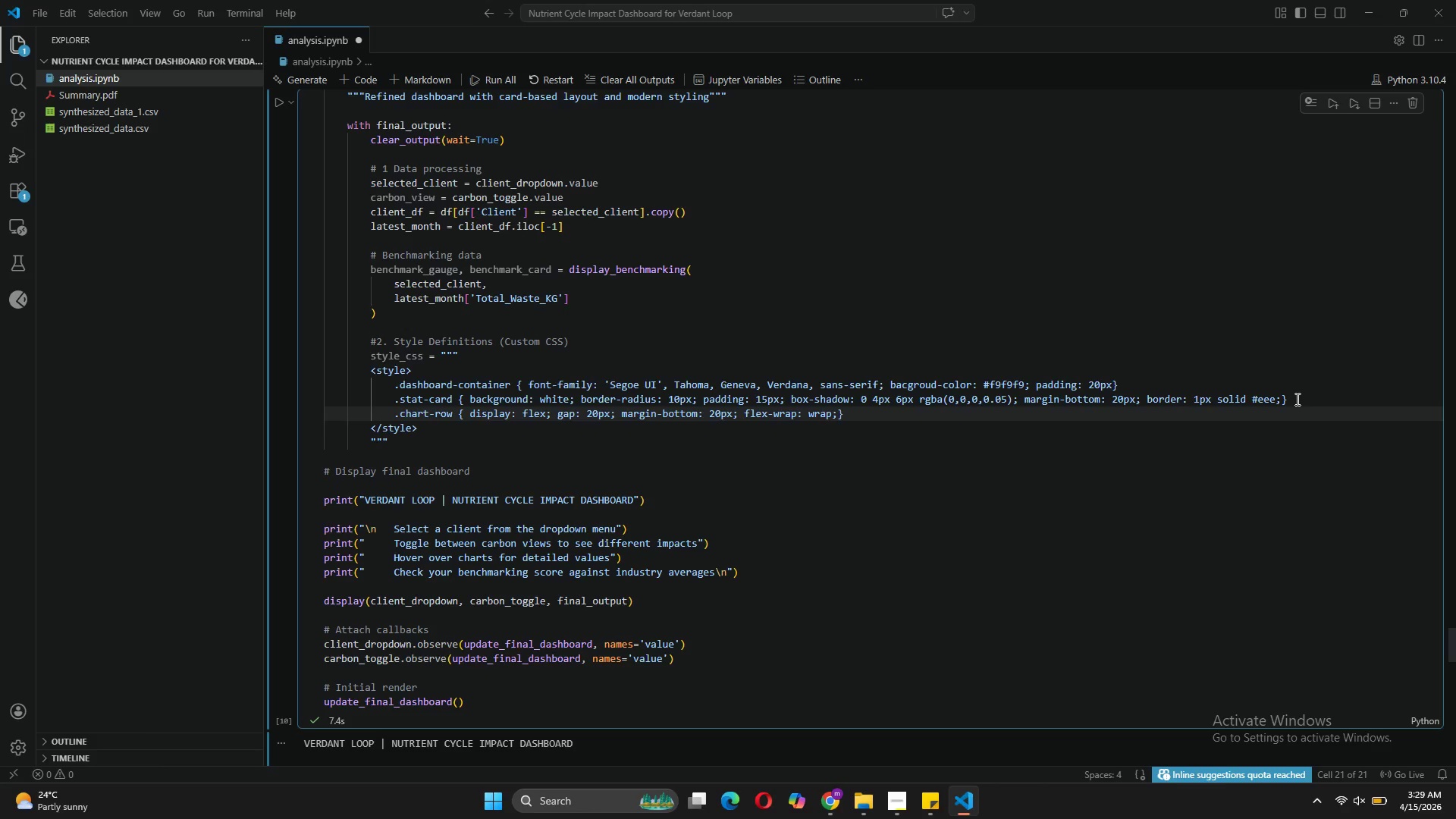 
key(Enter)
 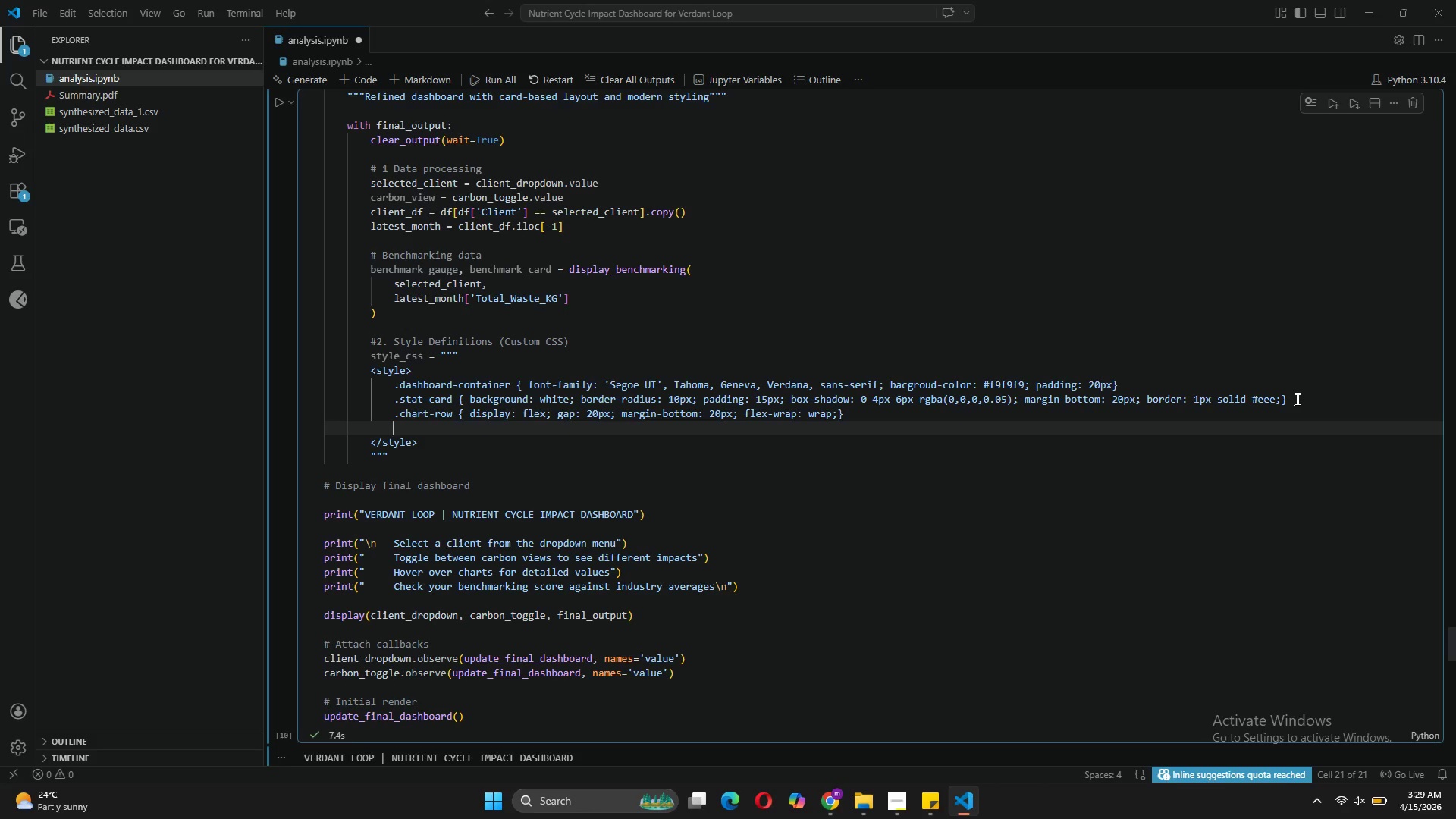 
type(.chart-card { flex: 1; min-width: 450px; background: white; border-radius: 10px; padding: 10px)
 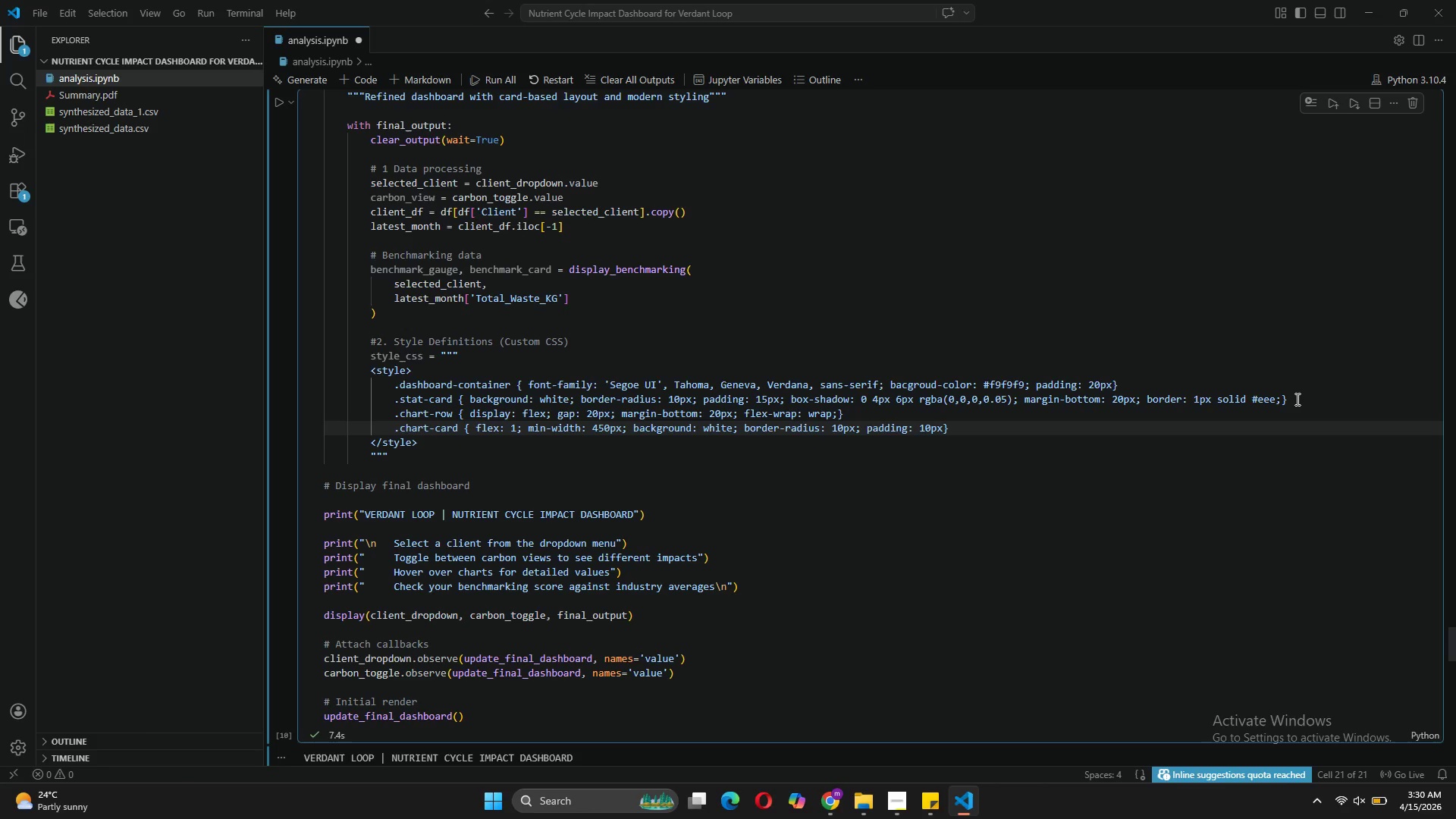 
type(; box-shadow: 0 4px 6px rgba(0,0,0,0.05)
 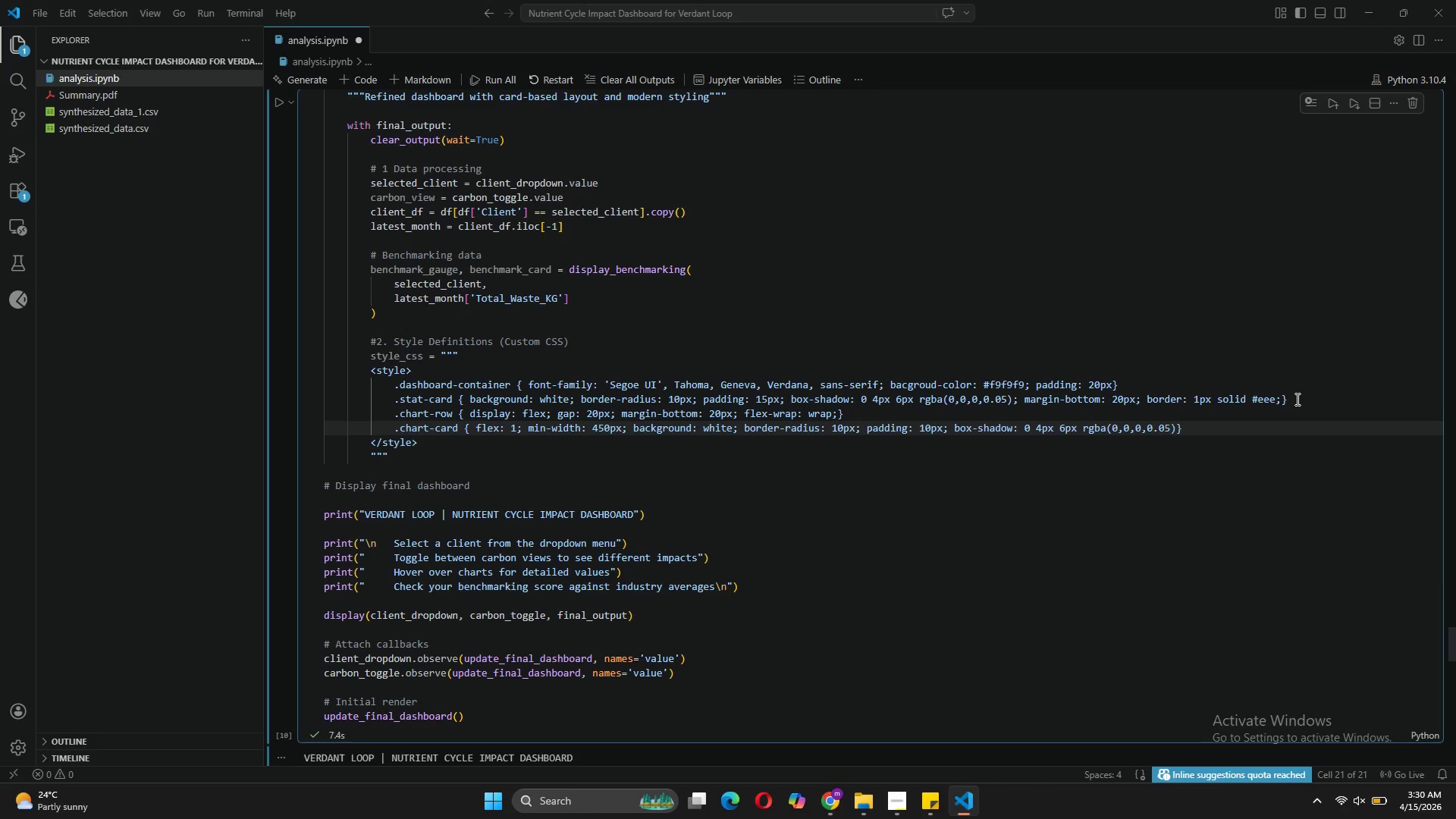 
key(ArrowRight)
 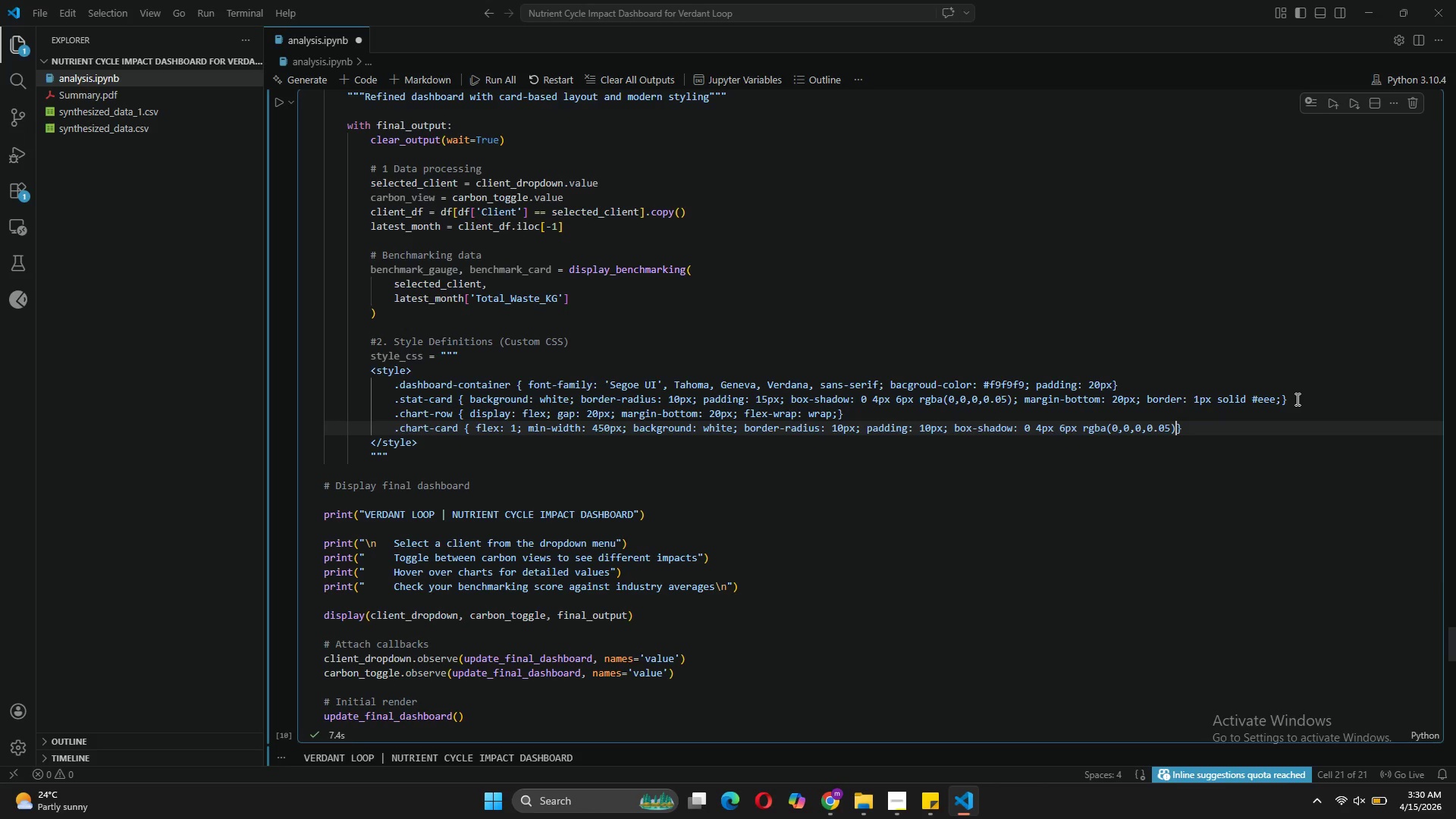 
key(Semicolon)
 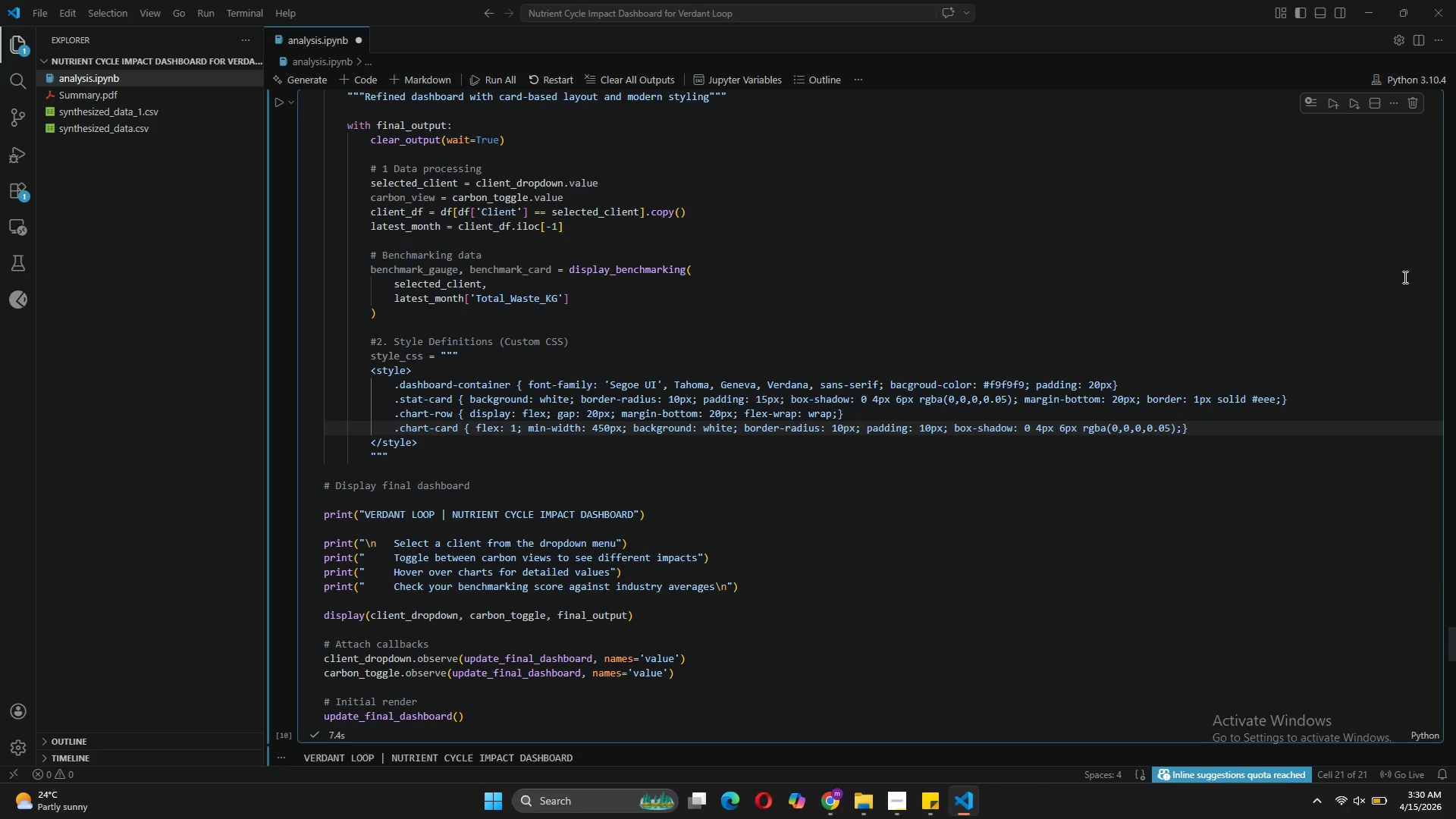 
left_click([1193, 425])
 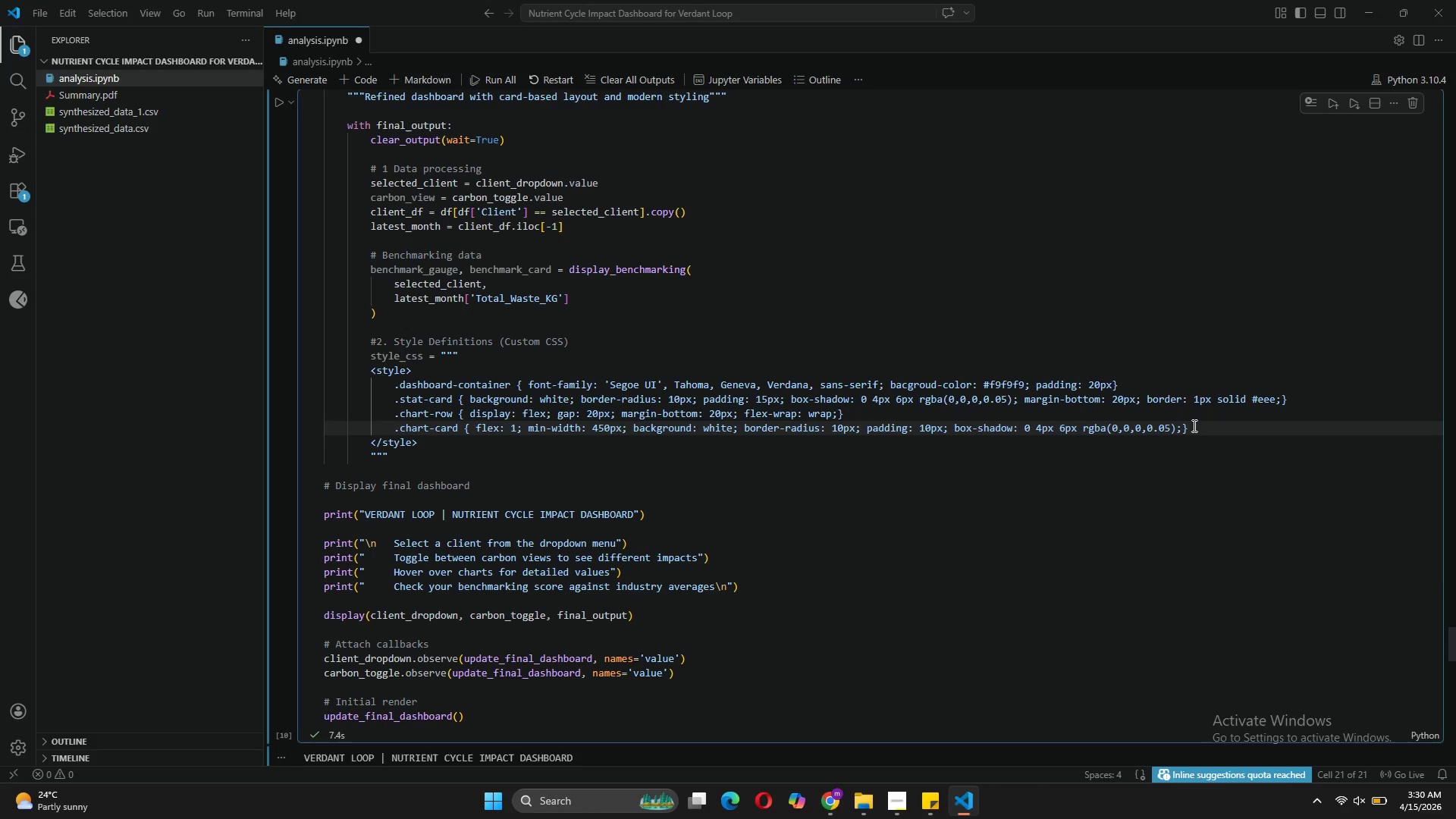 
key(Enter)
 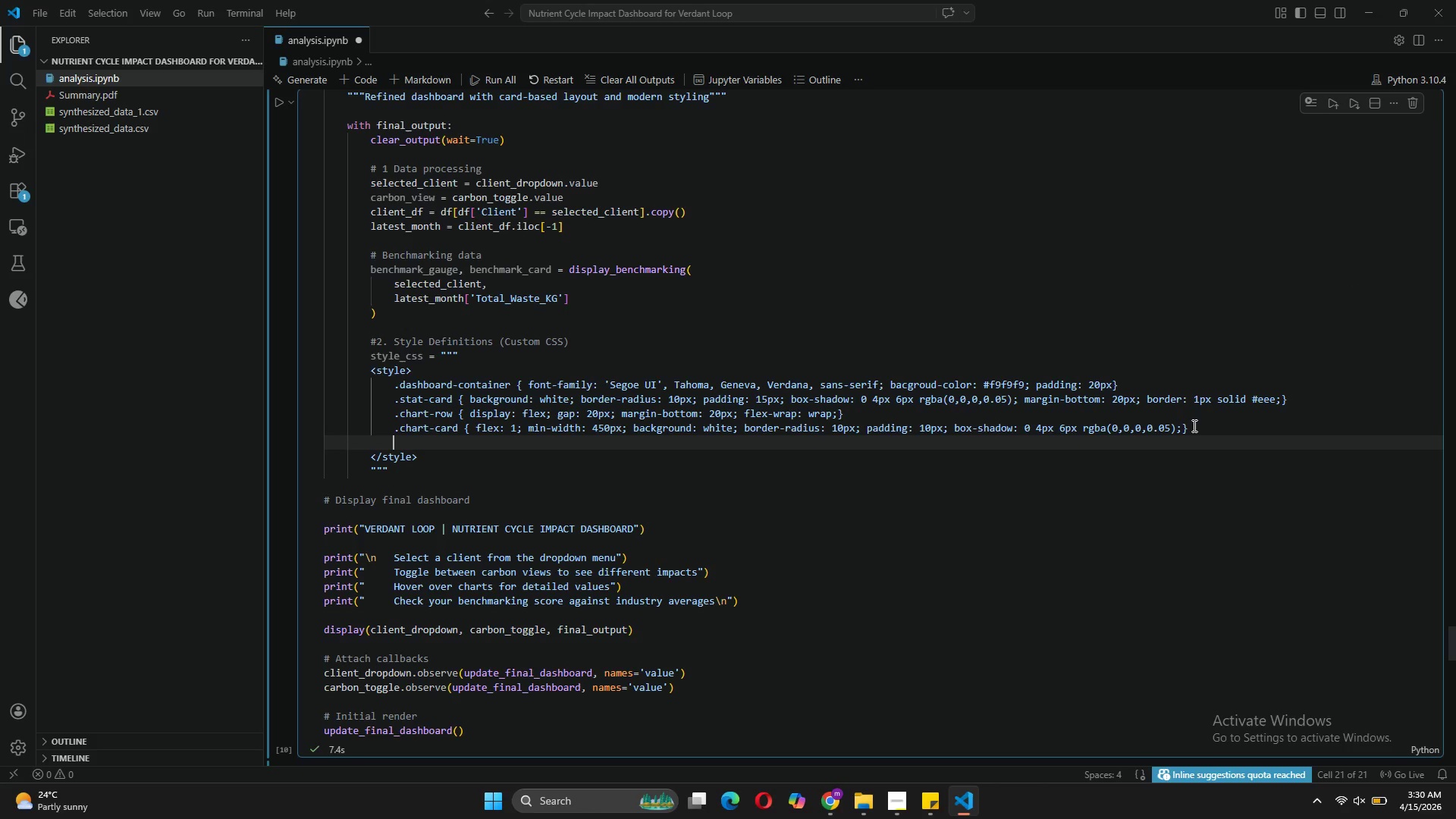 
type(.section-title { color: #2c3e50; font-size: 1.2rem; font-weight: bold; marh)
key(Backspace)
type(gin-bottom: 15px; border-left: 5pxsol)
key(Backspace)
key(Backspace)
key(Backspace)
type( solid #27ae60; padding-left: 10px;)
 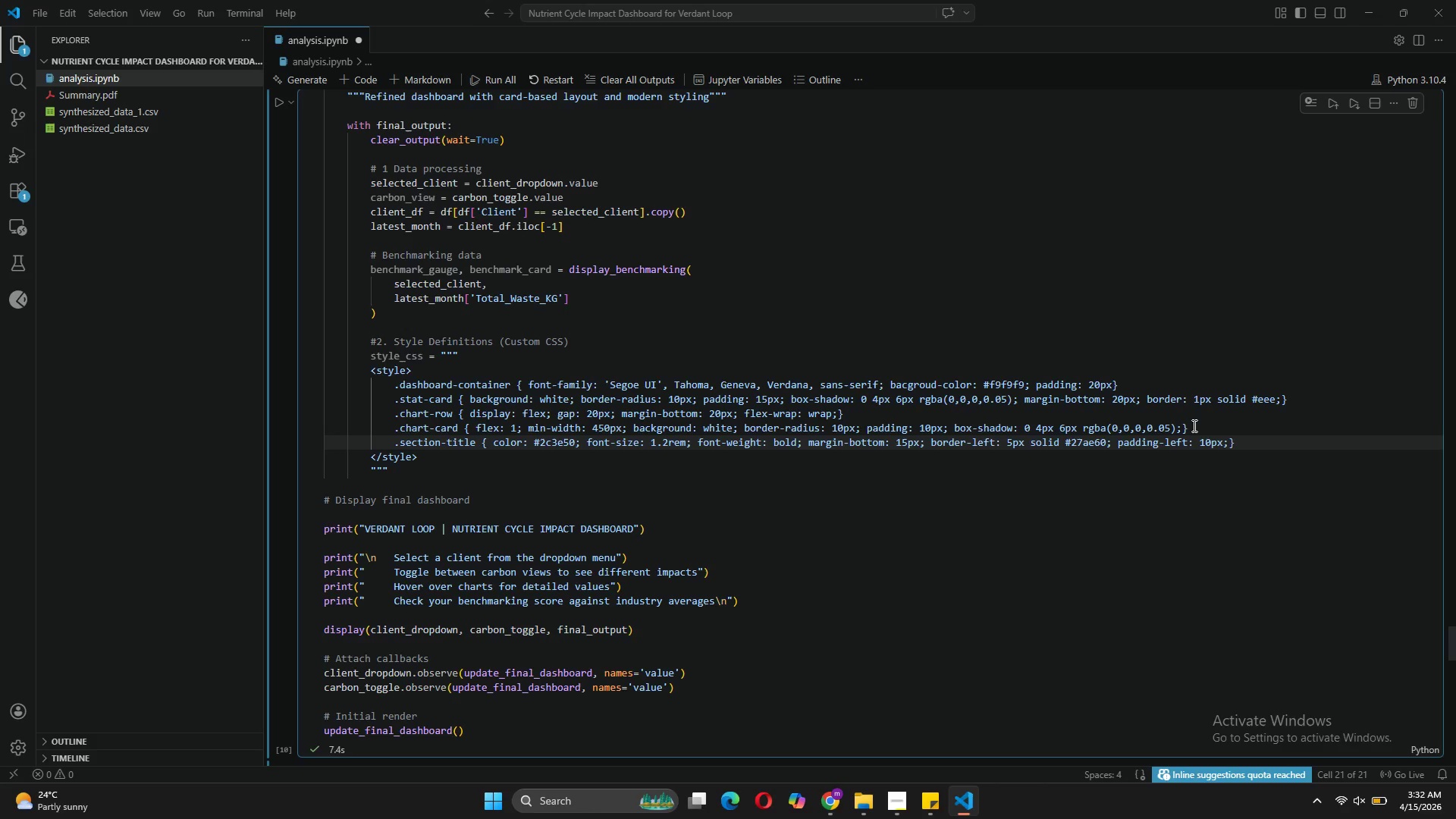 
left_click([1239, 444])
 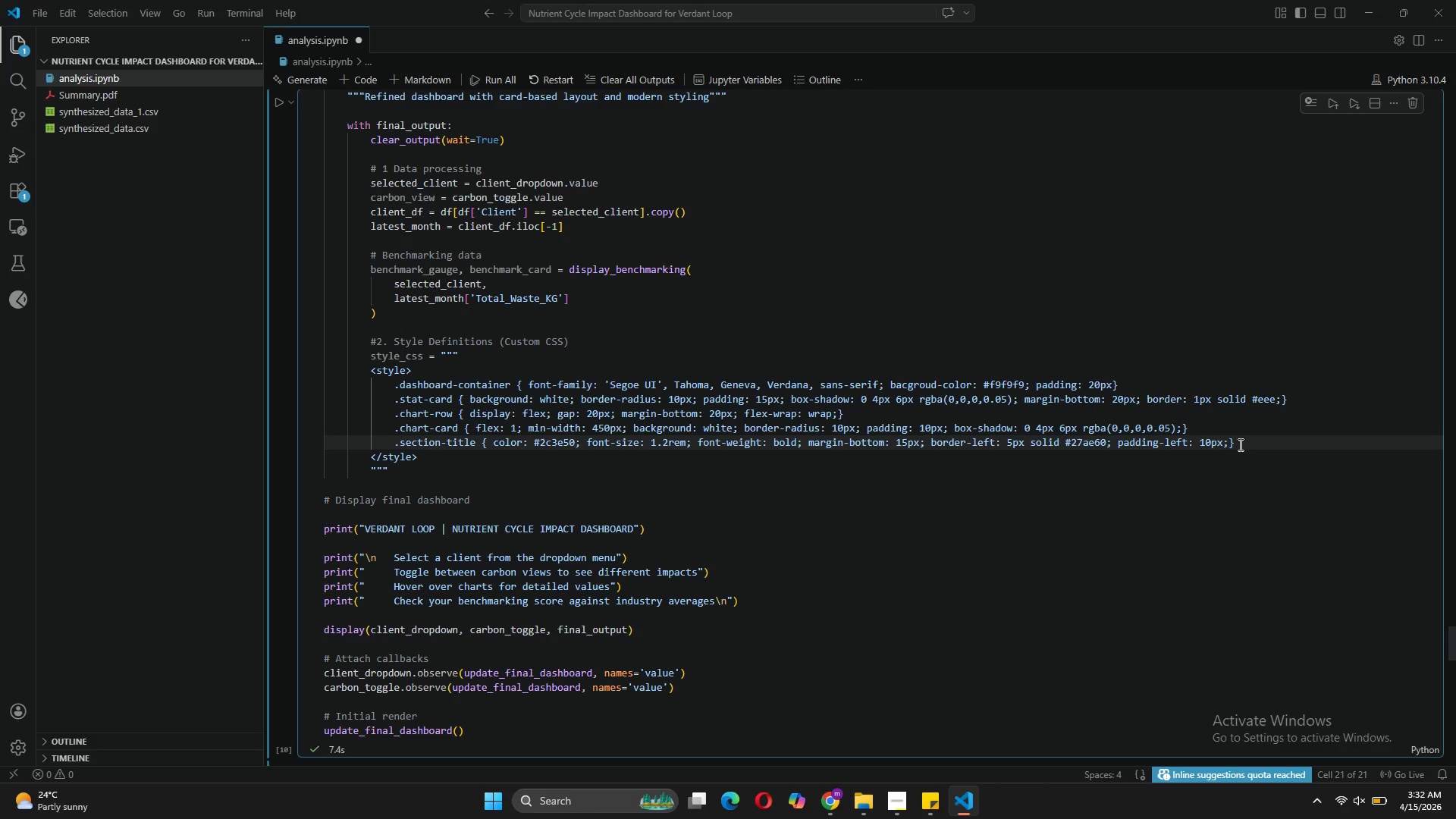 
key(Enter)
 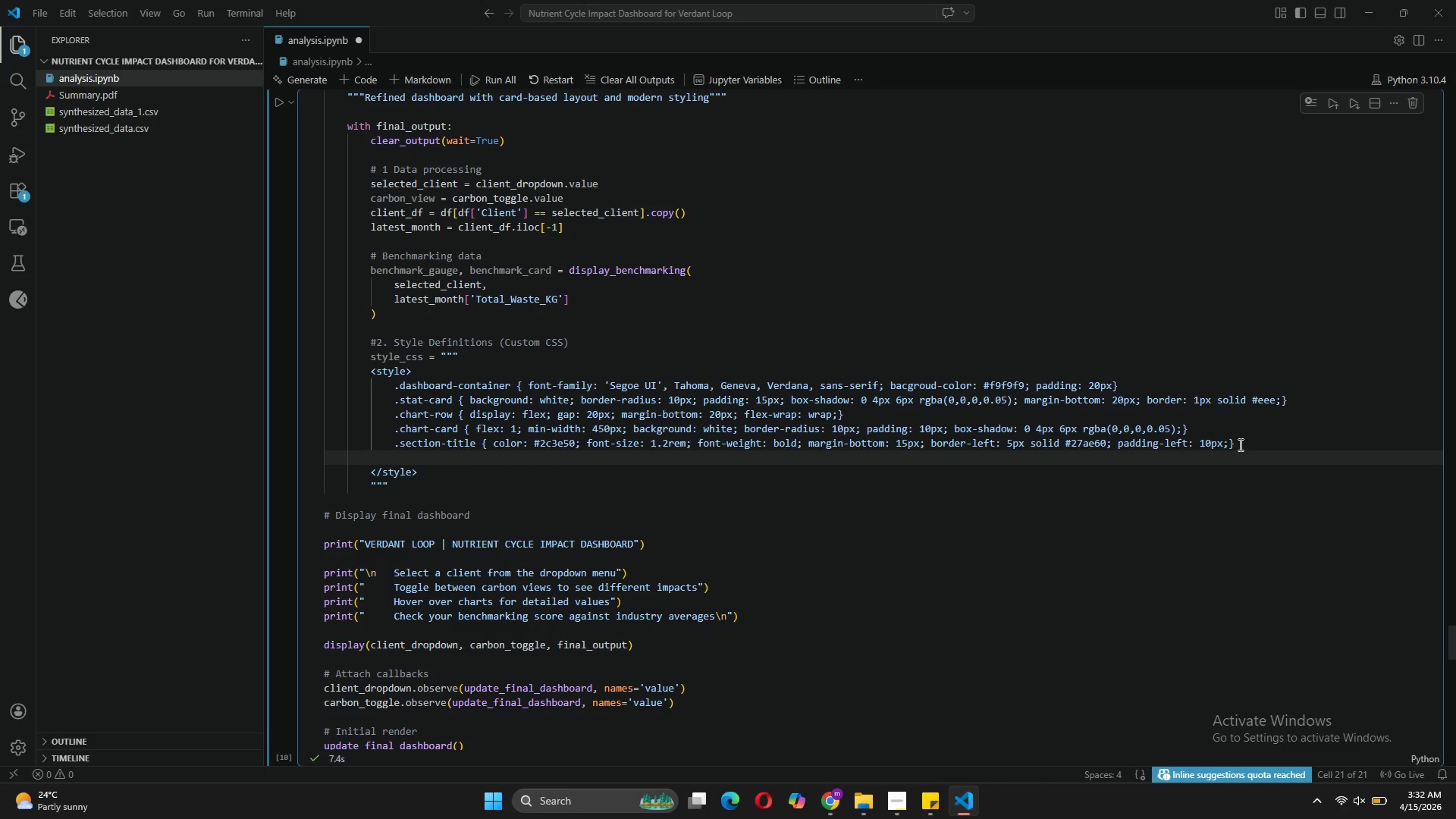 
wait(5.06)
 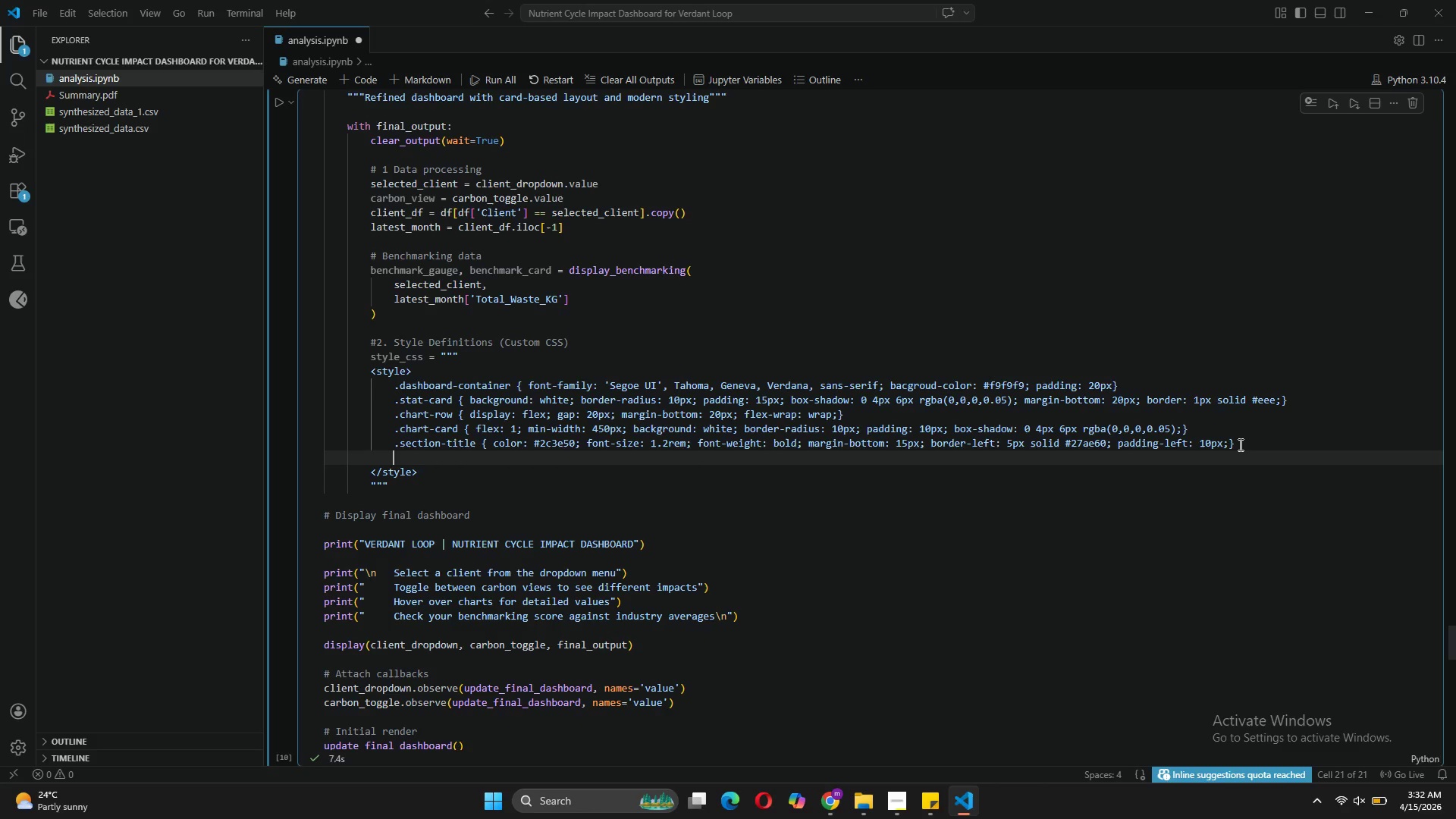 
key(Backspace)
 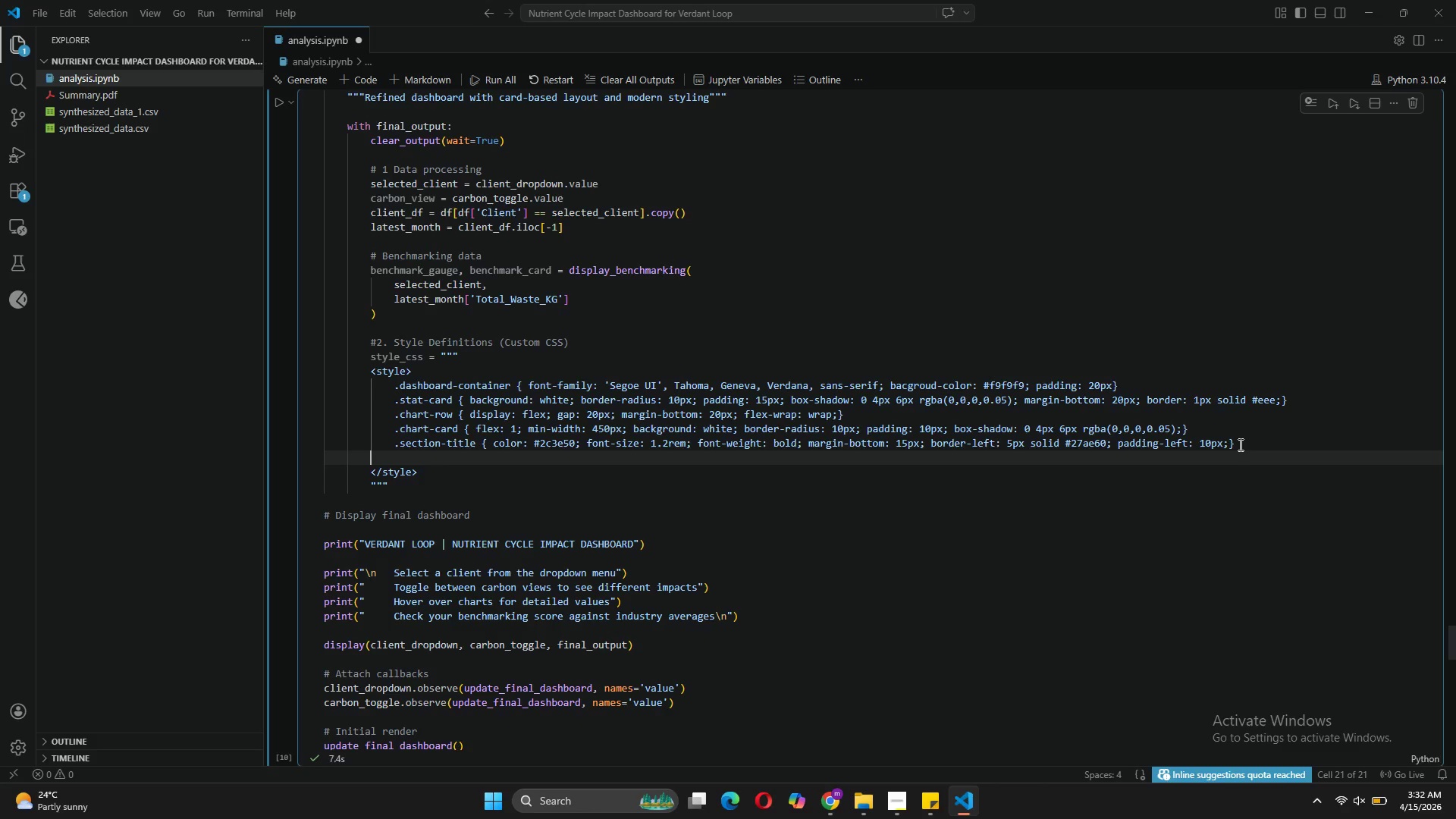 
key(Backspace)
 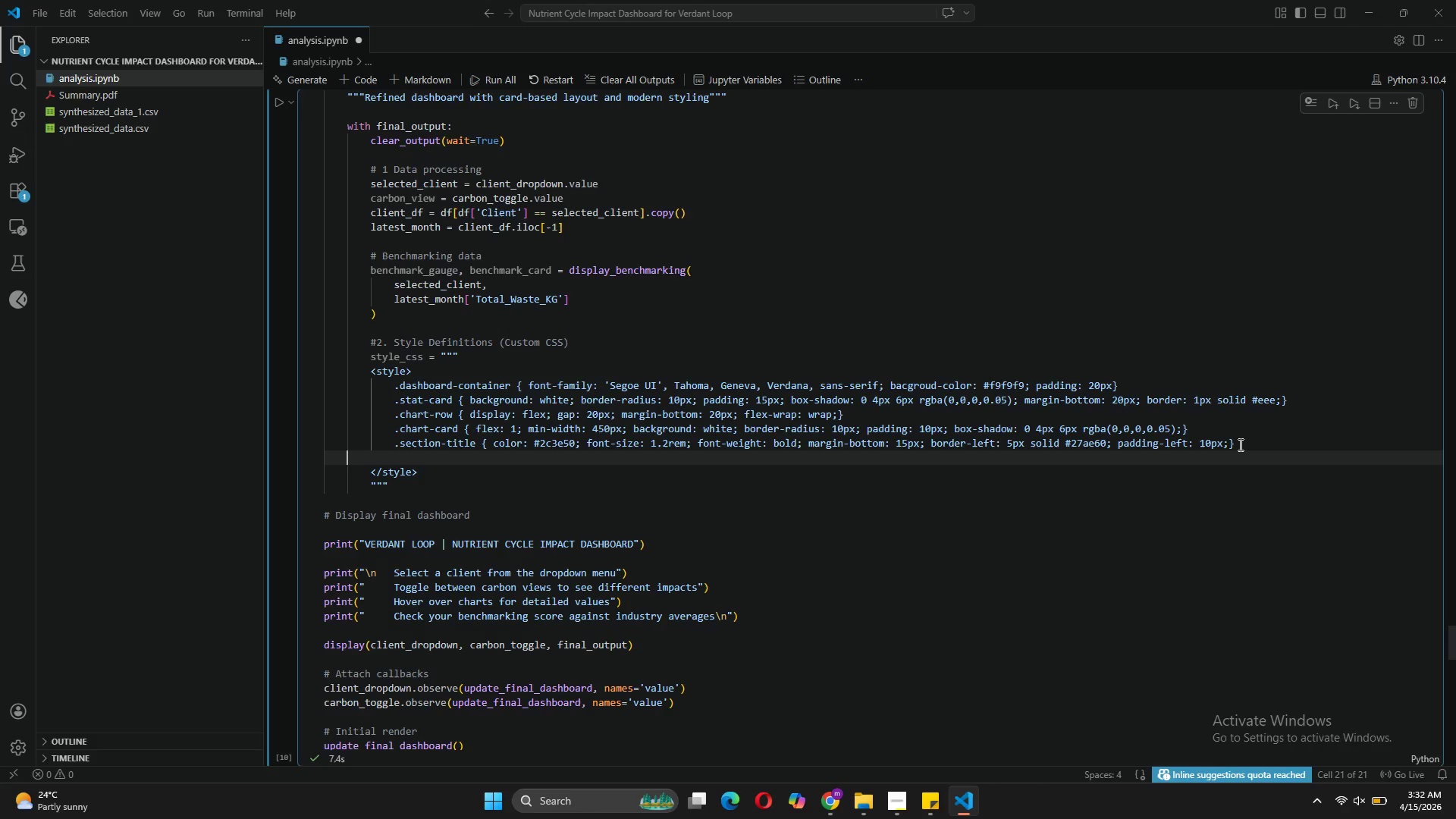 
key(Backspace)
 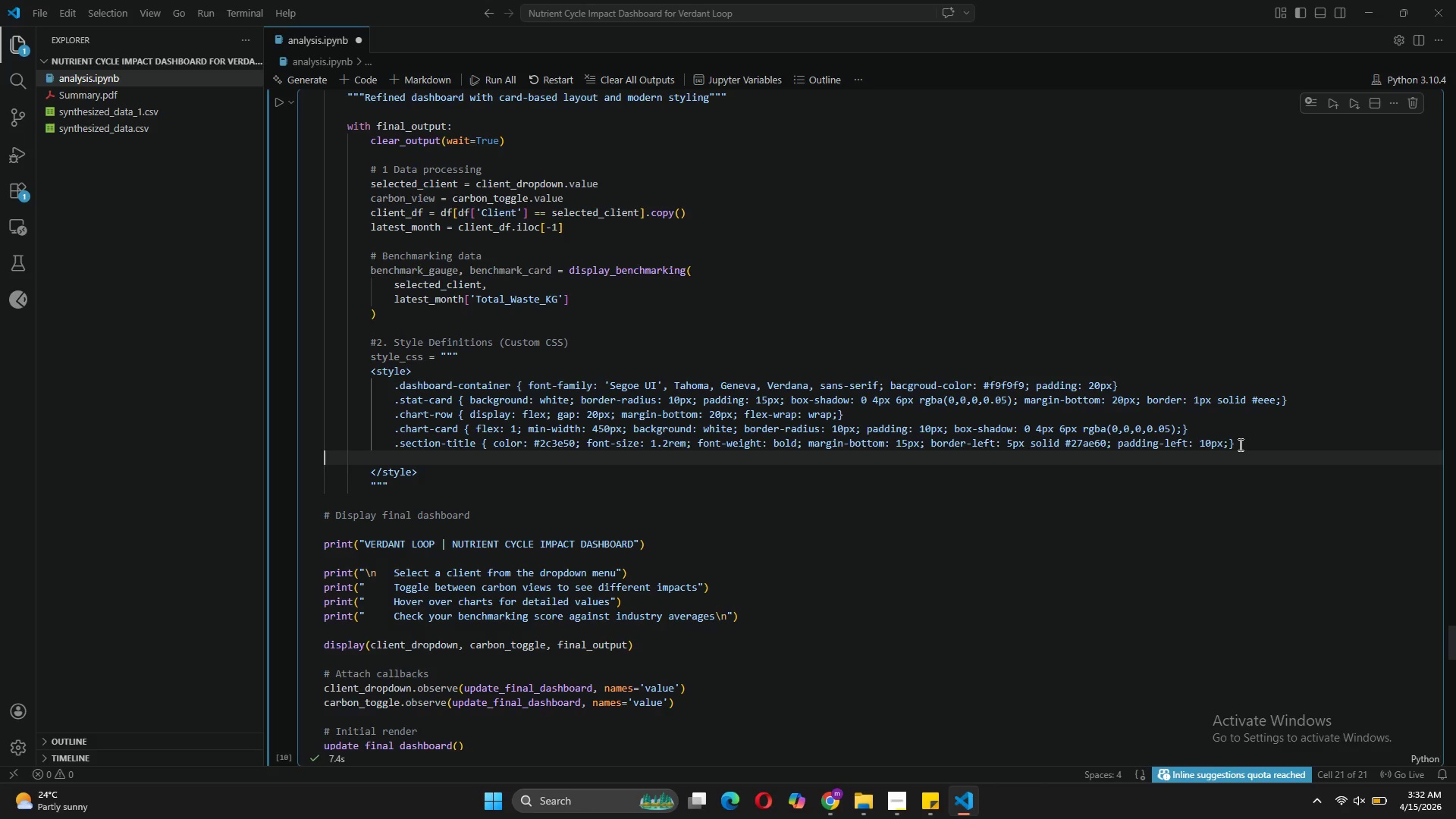 
key(Backspace)
 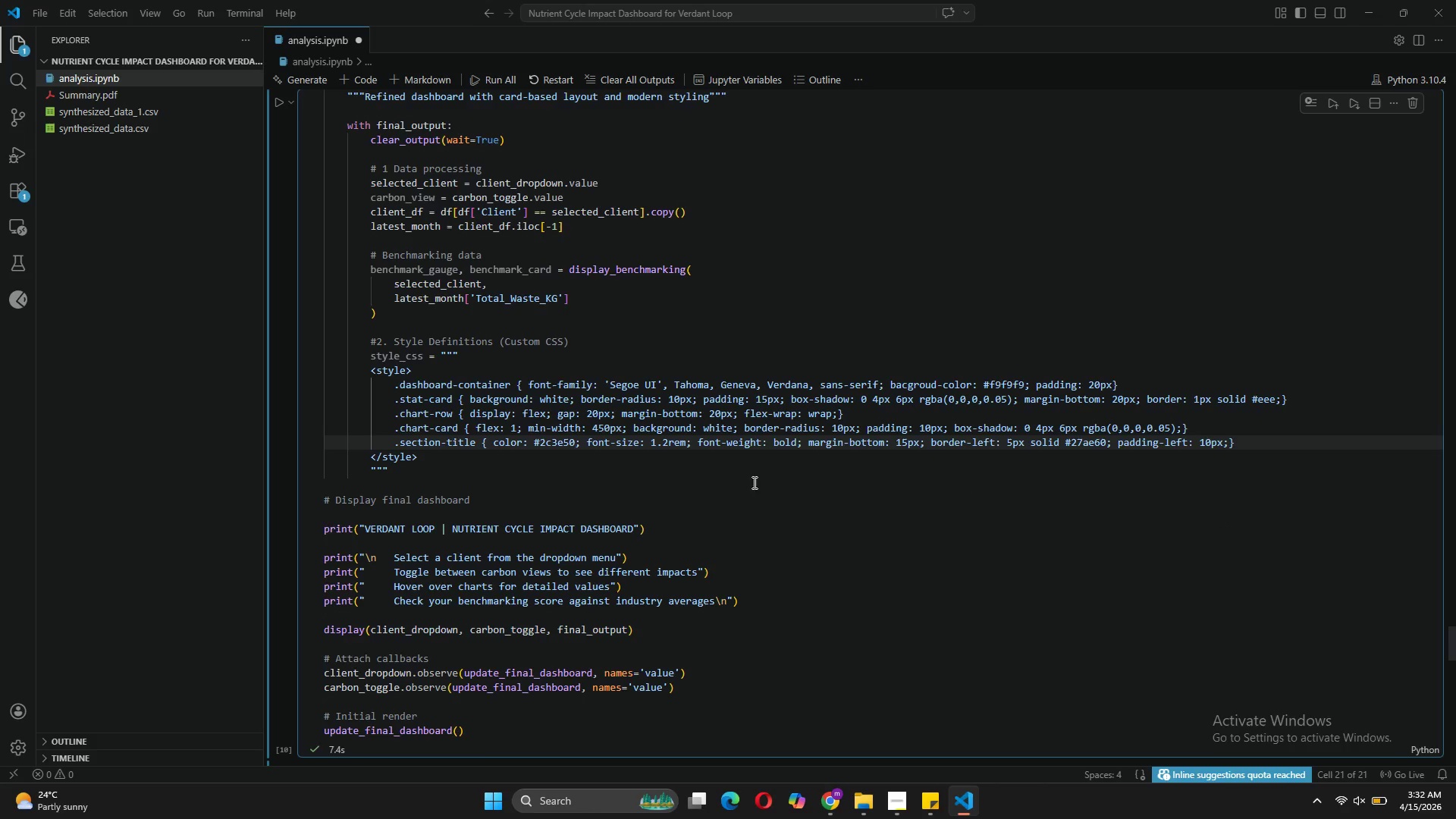 
left_click([412, 472])
 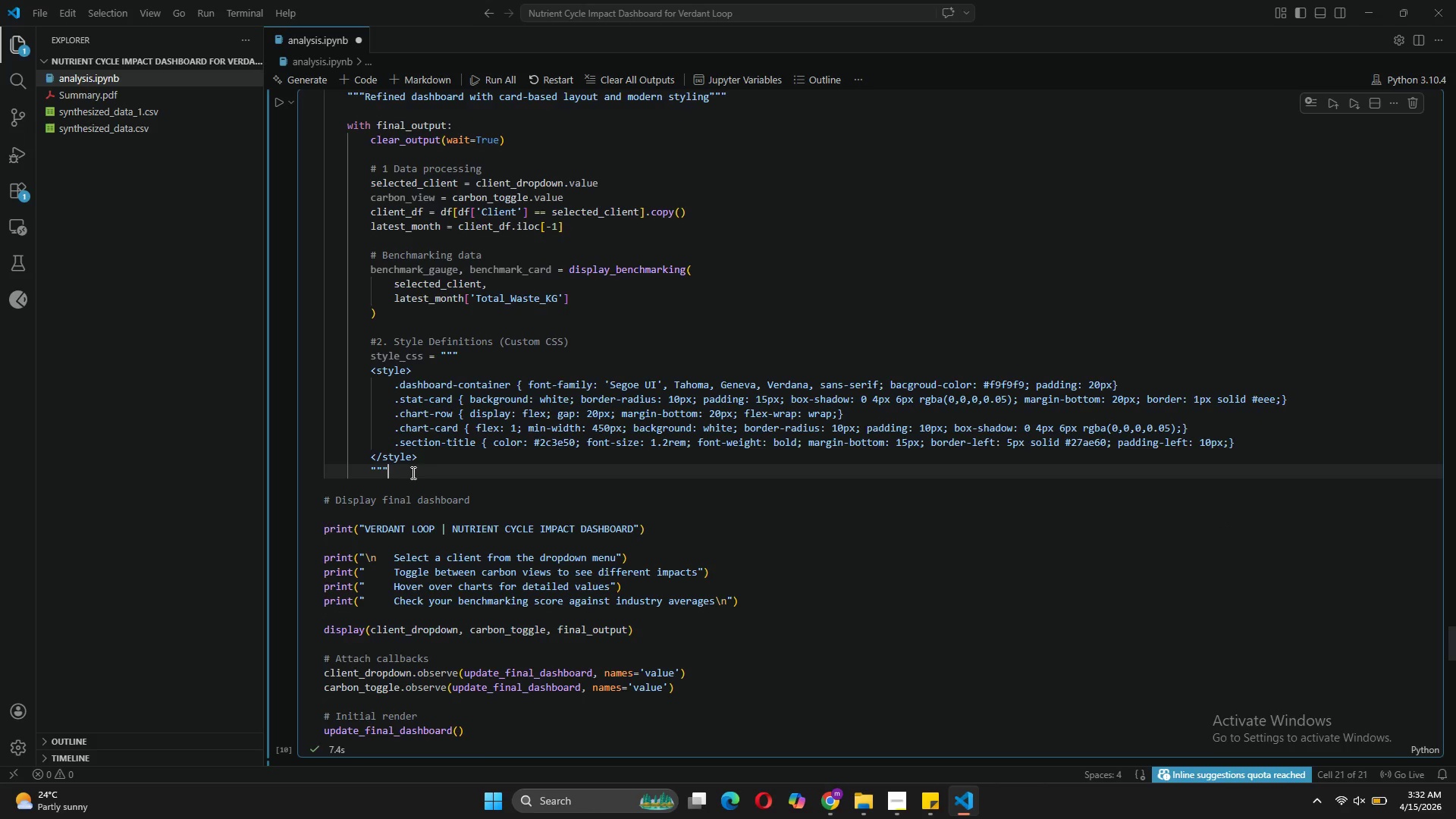 
key(Enter)
 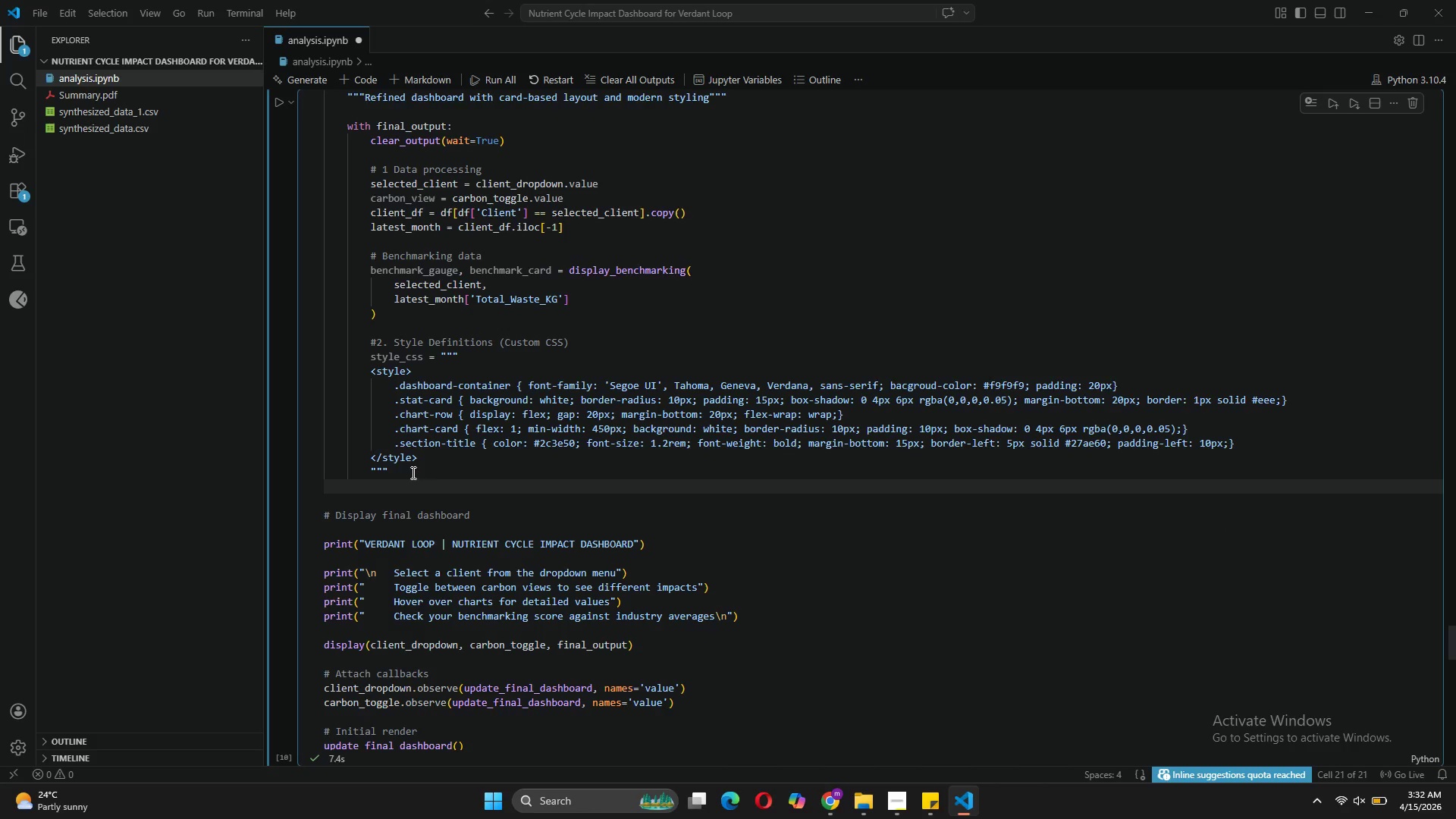 
key(Enter)
 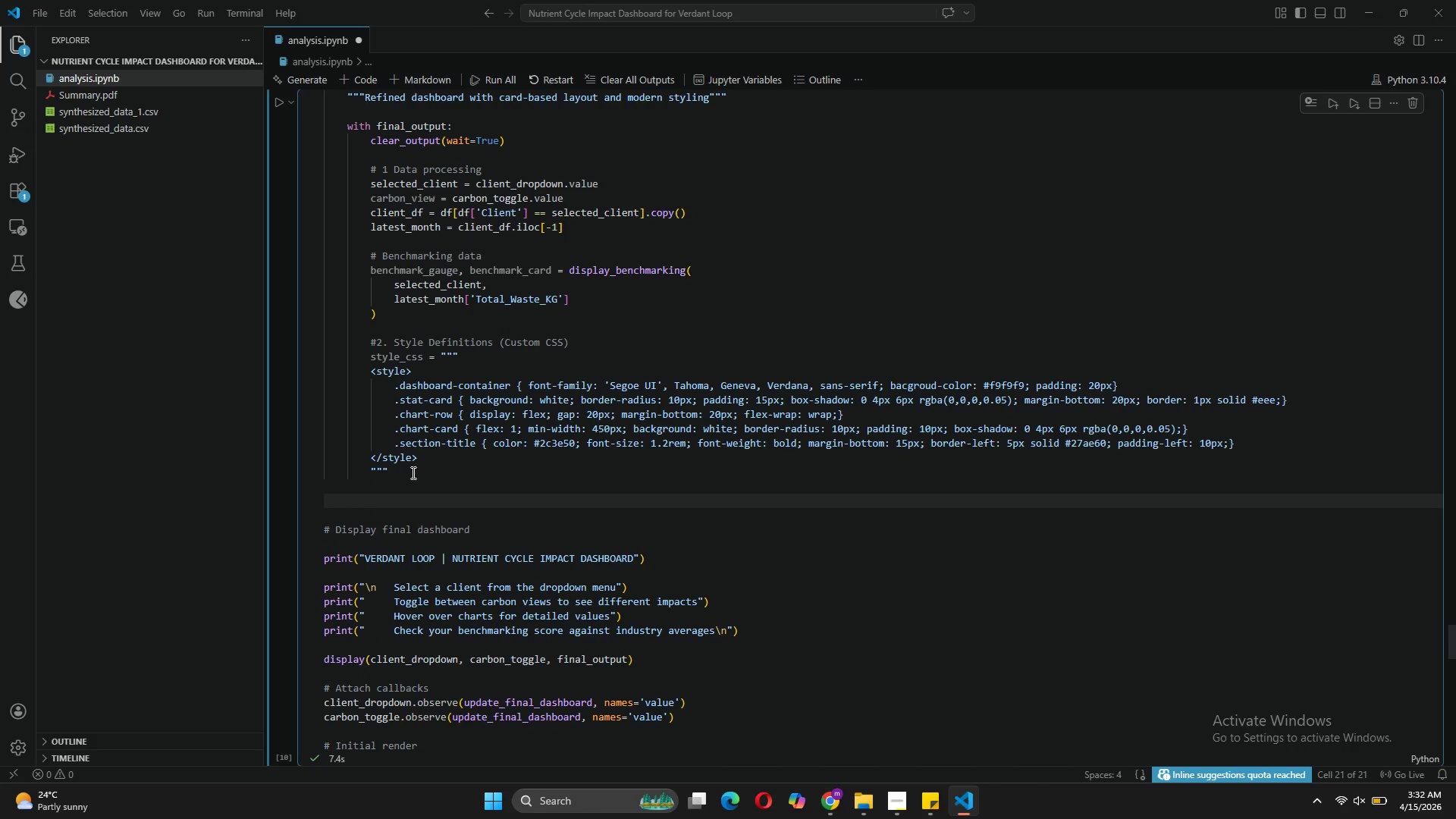 
key(Backspace)
key(Backspace)
key(Backspace)
key(Tab)
key(Tab)
type(display(HTML(style_css)
 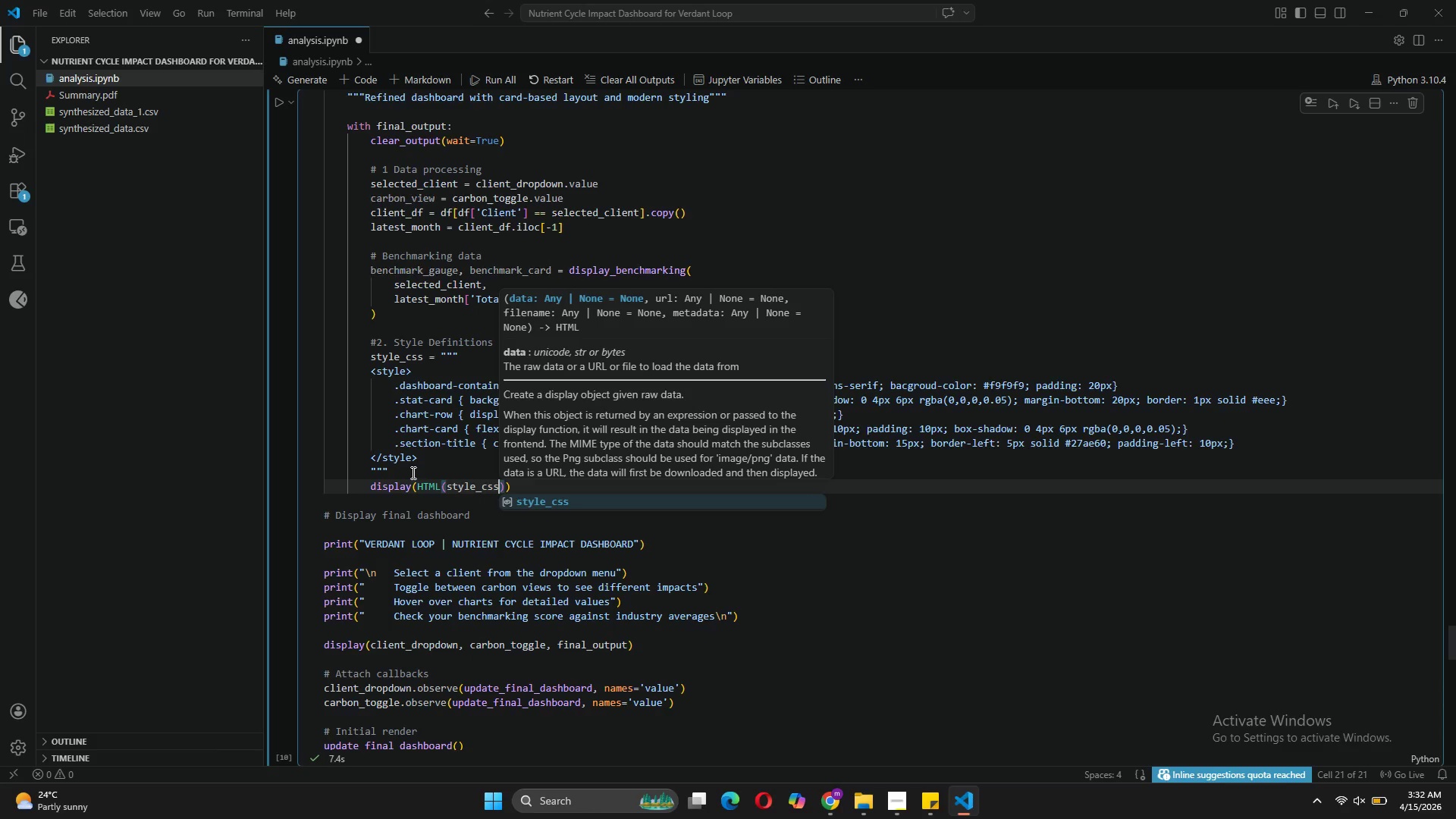 
key(ArrowRight)
 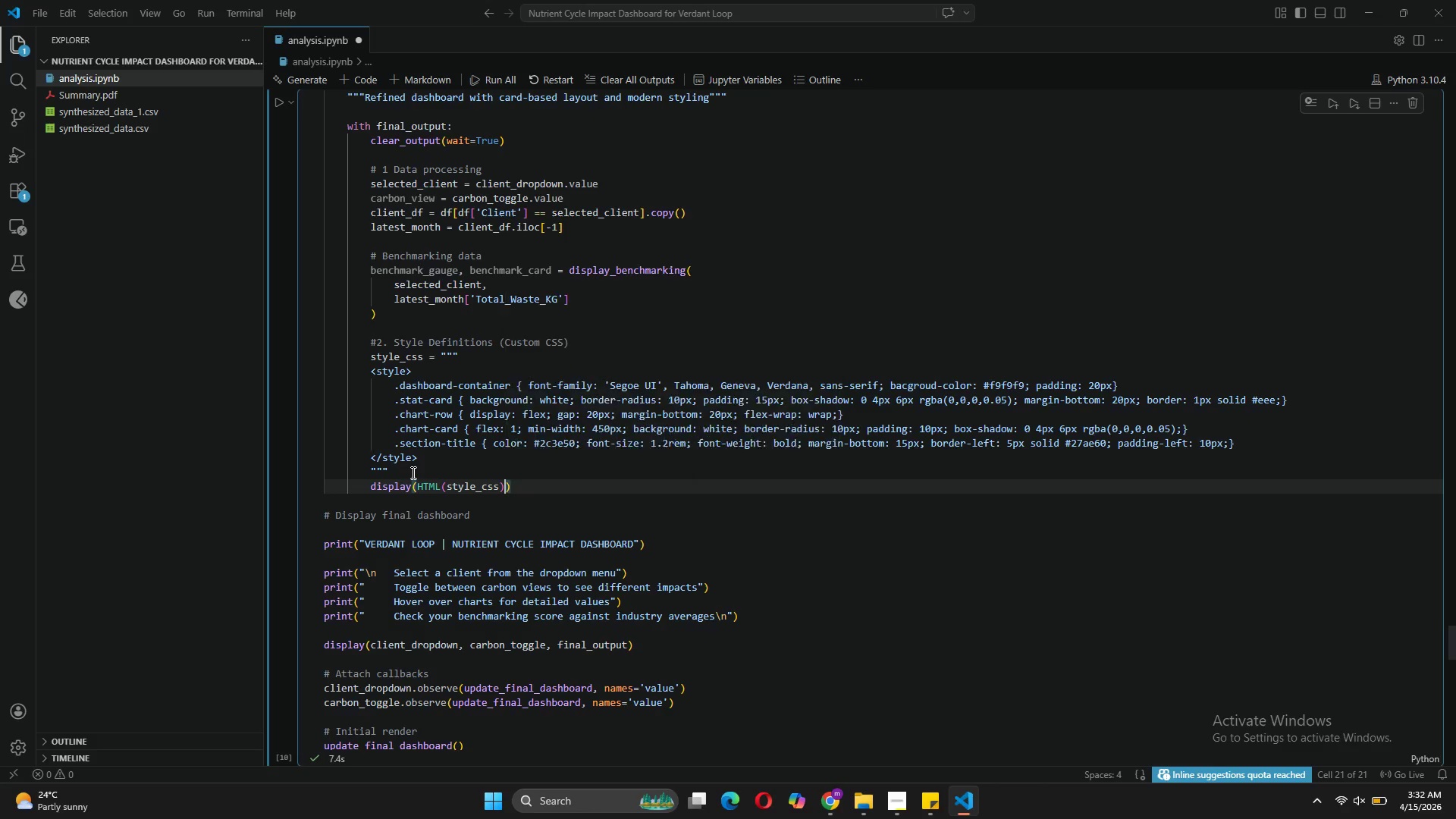 
key(ArrowRight)
 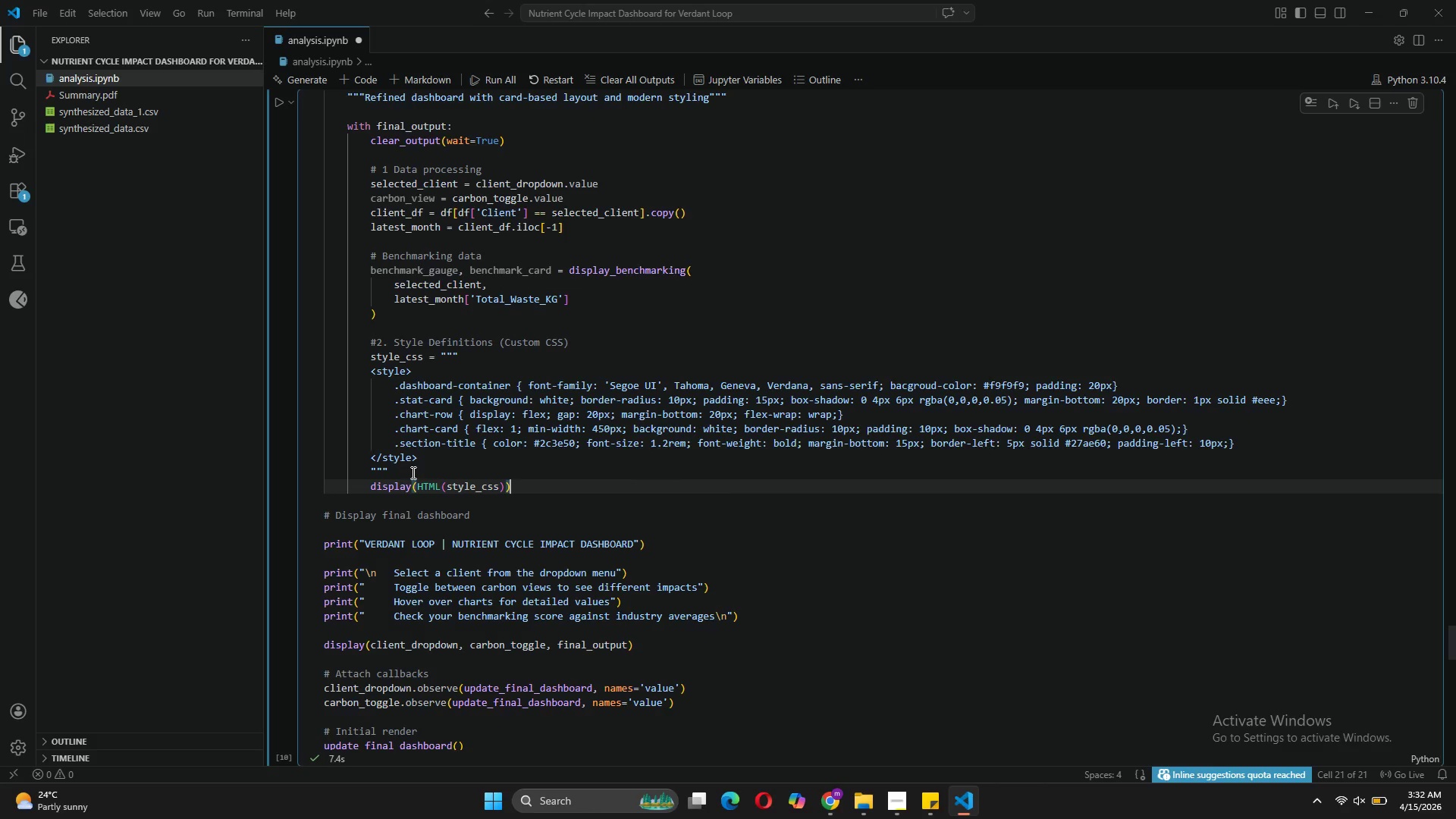 
key(Enter)
 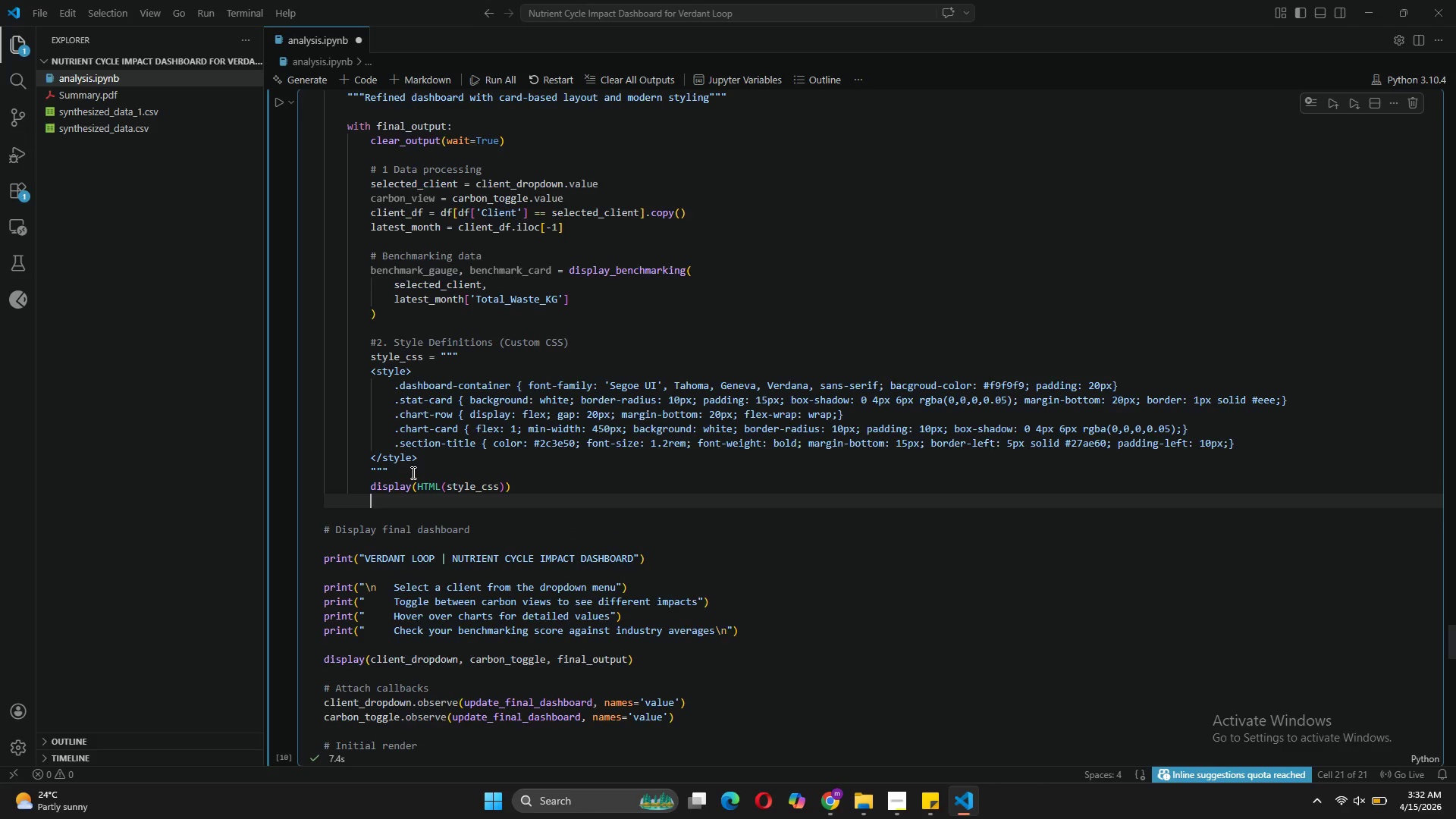 
key(Enter)
 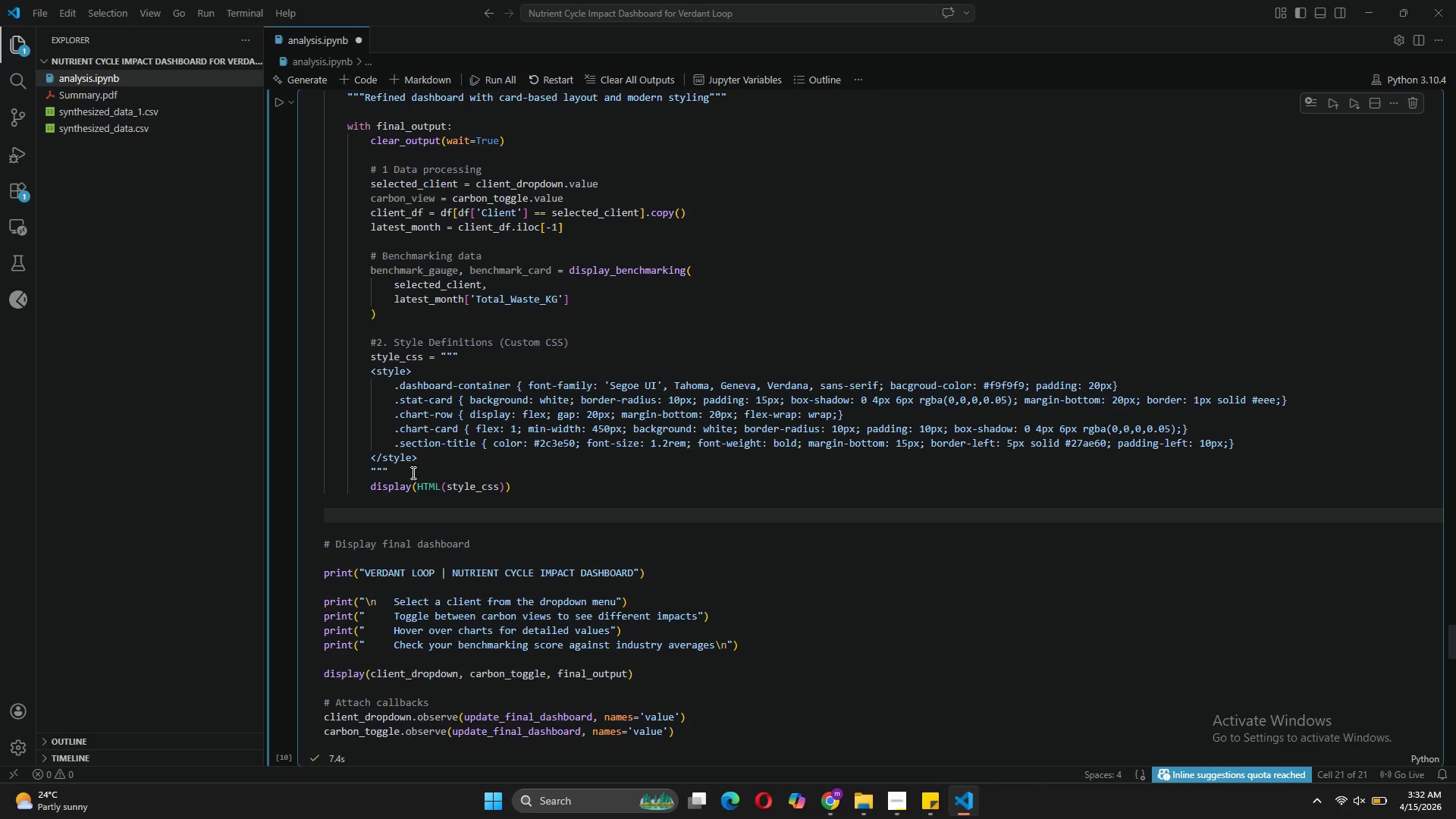 
type(# 3. Construct charts)
 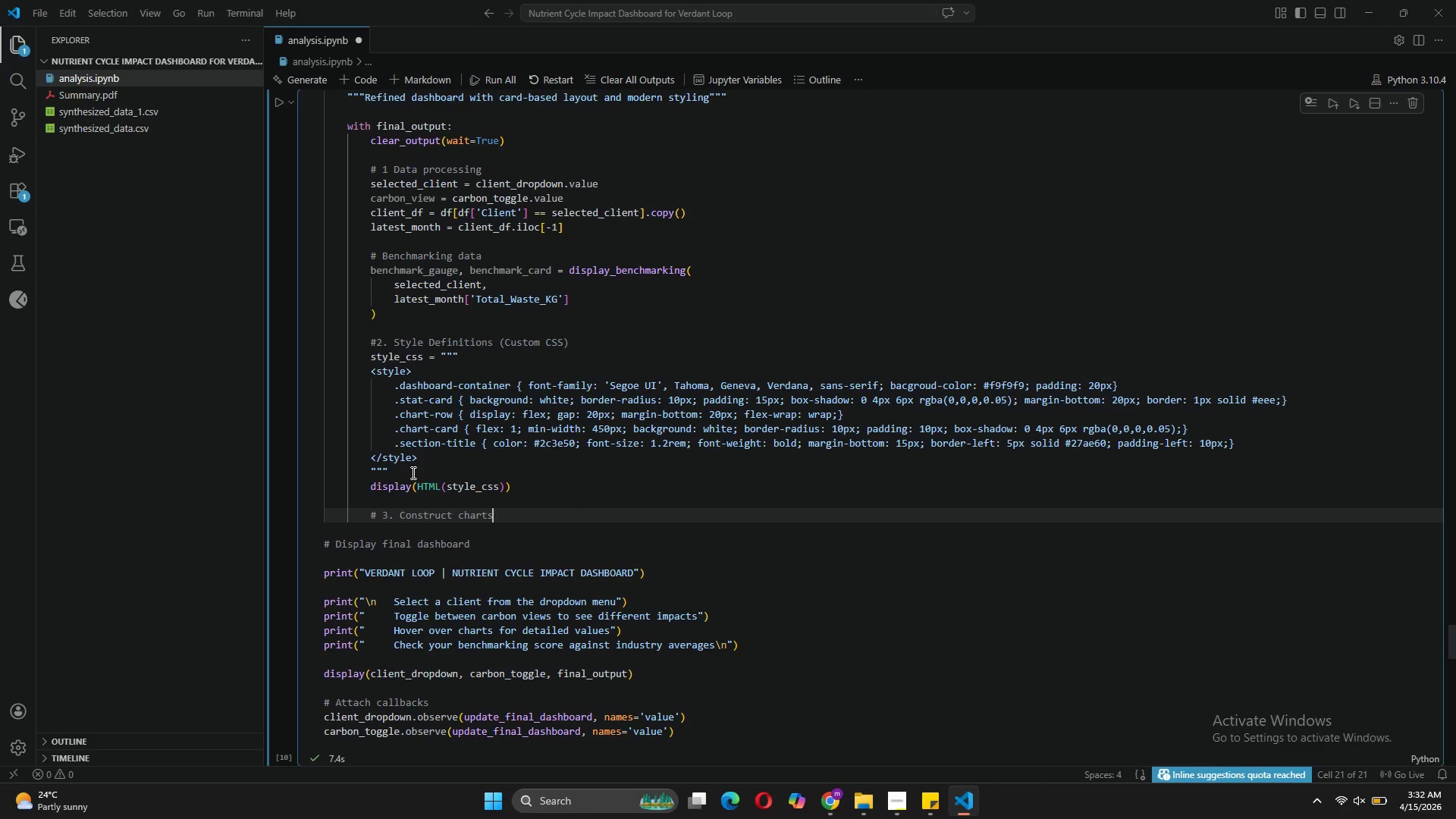 
key(Enter)
 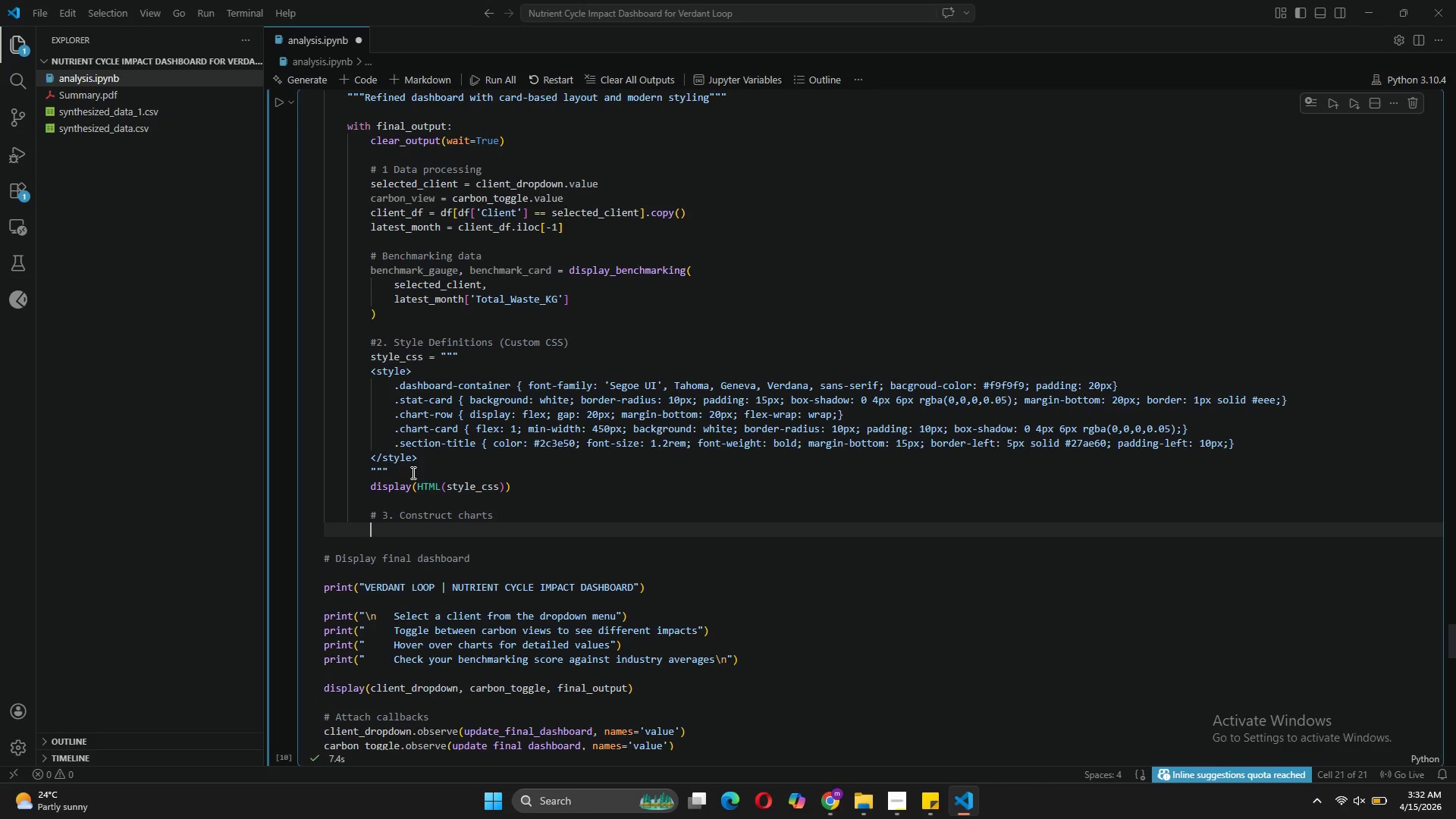 
key(Enter)
 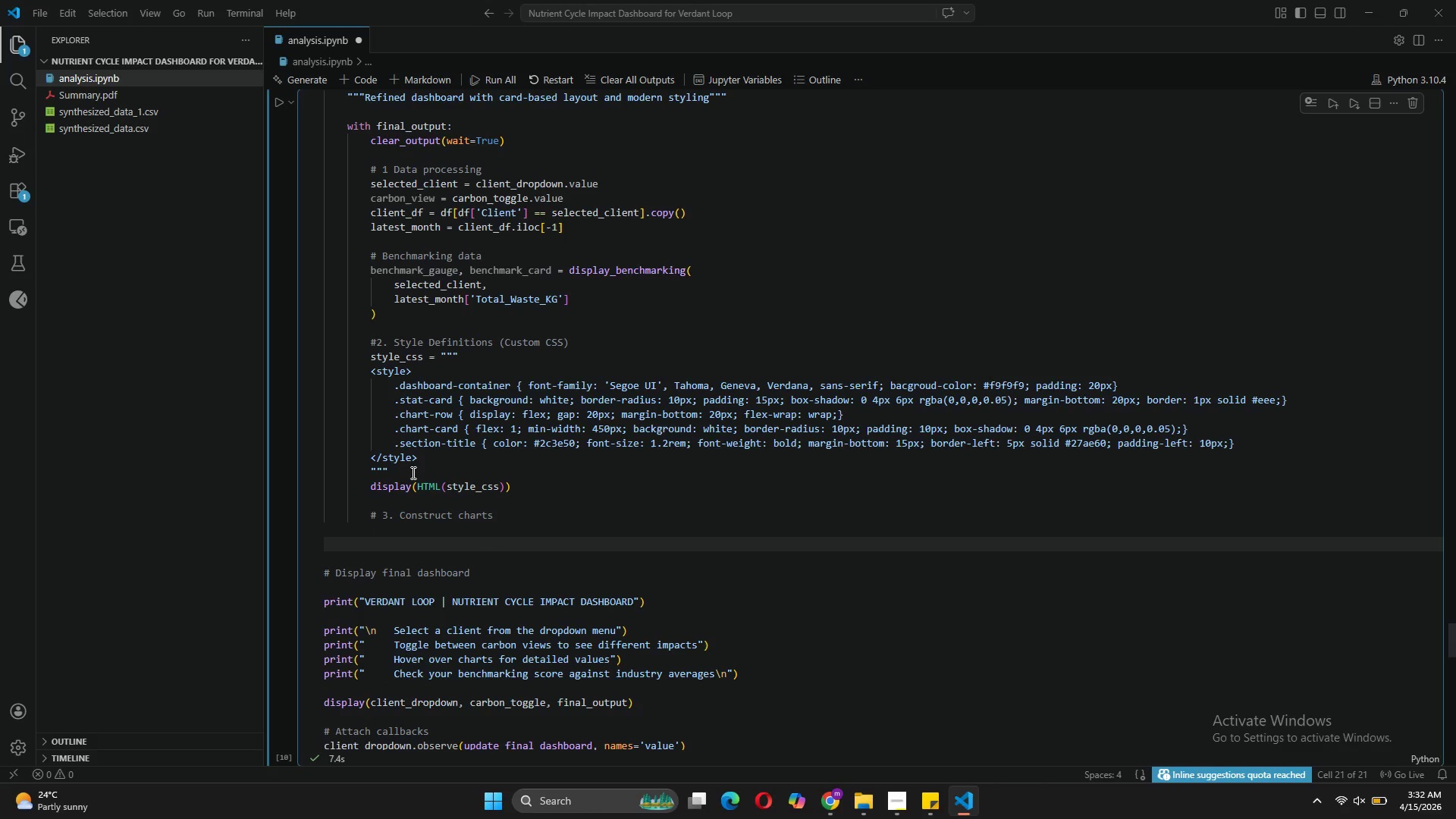 
type(# Chart: Carbon Impact)
 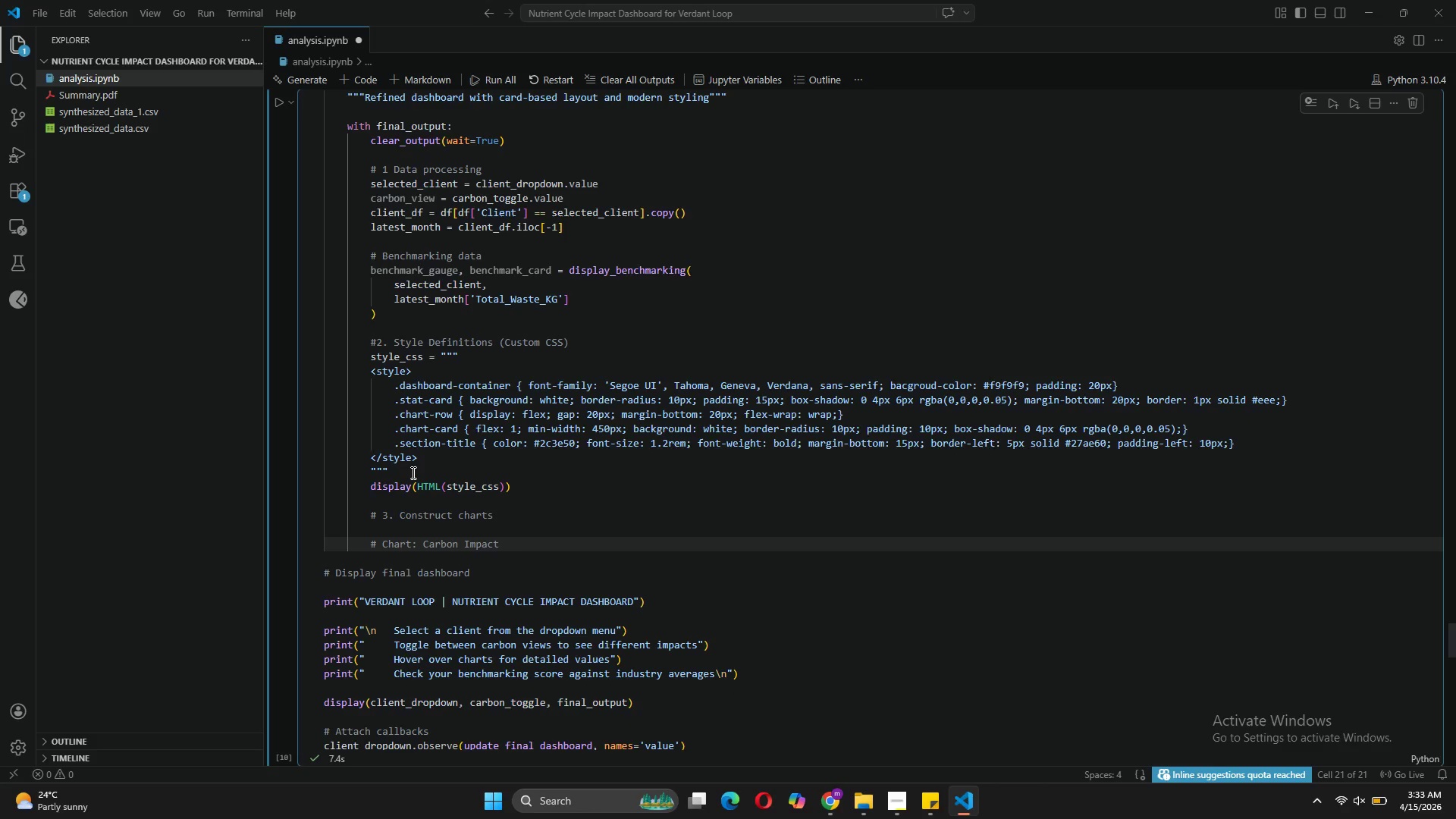 
key(Enter)
 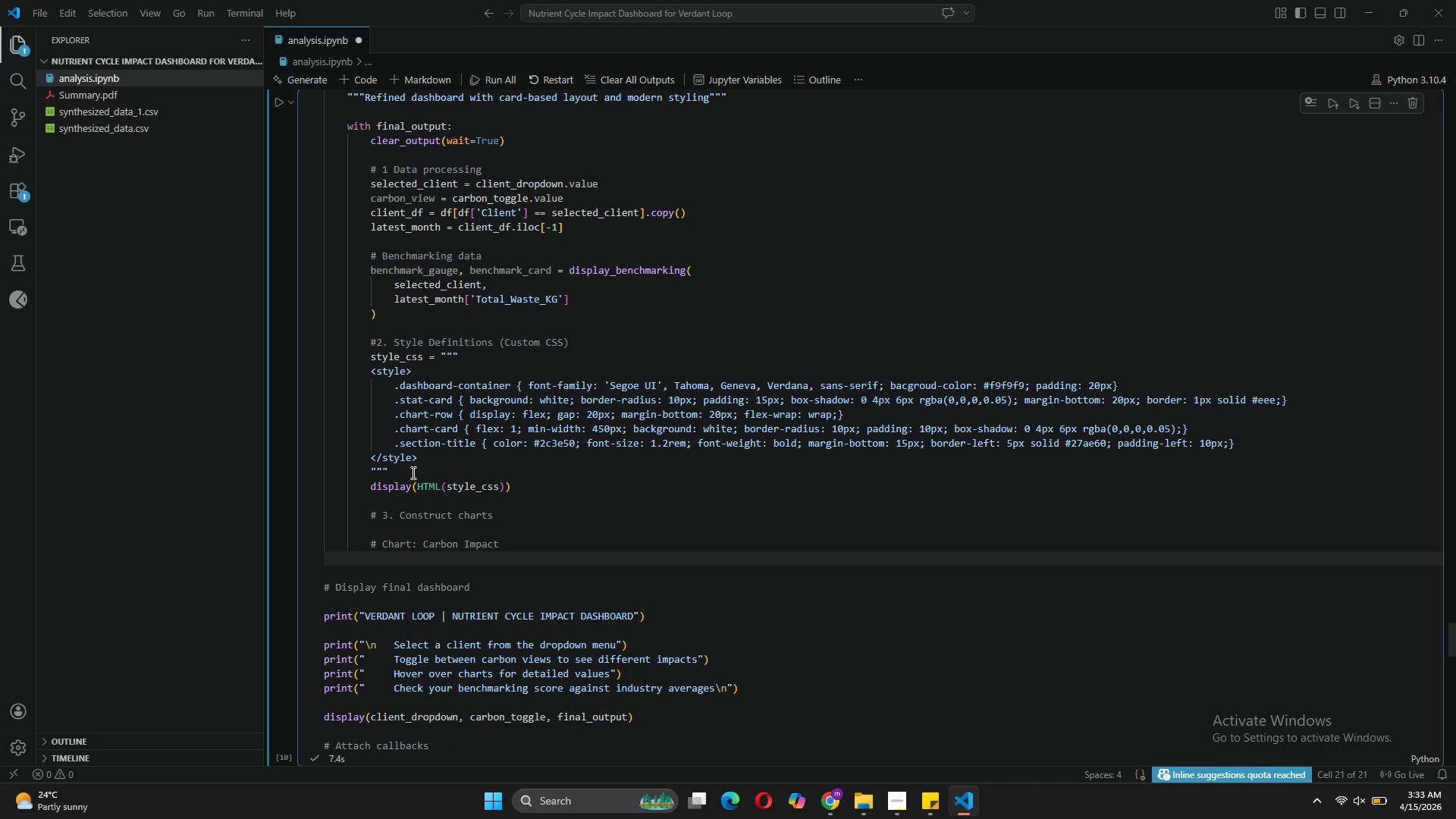 
type(carbon_y = 'Carbon_Diverted_KG)
 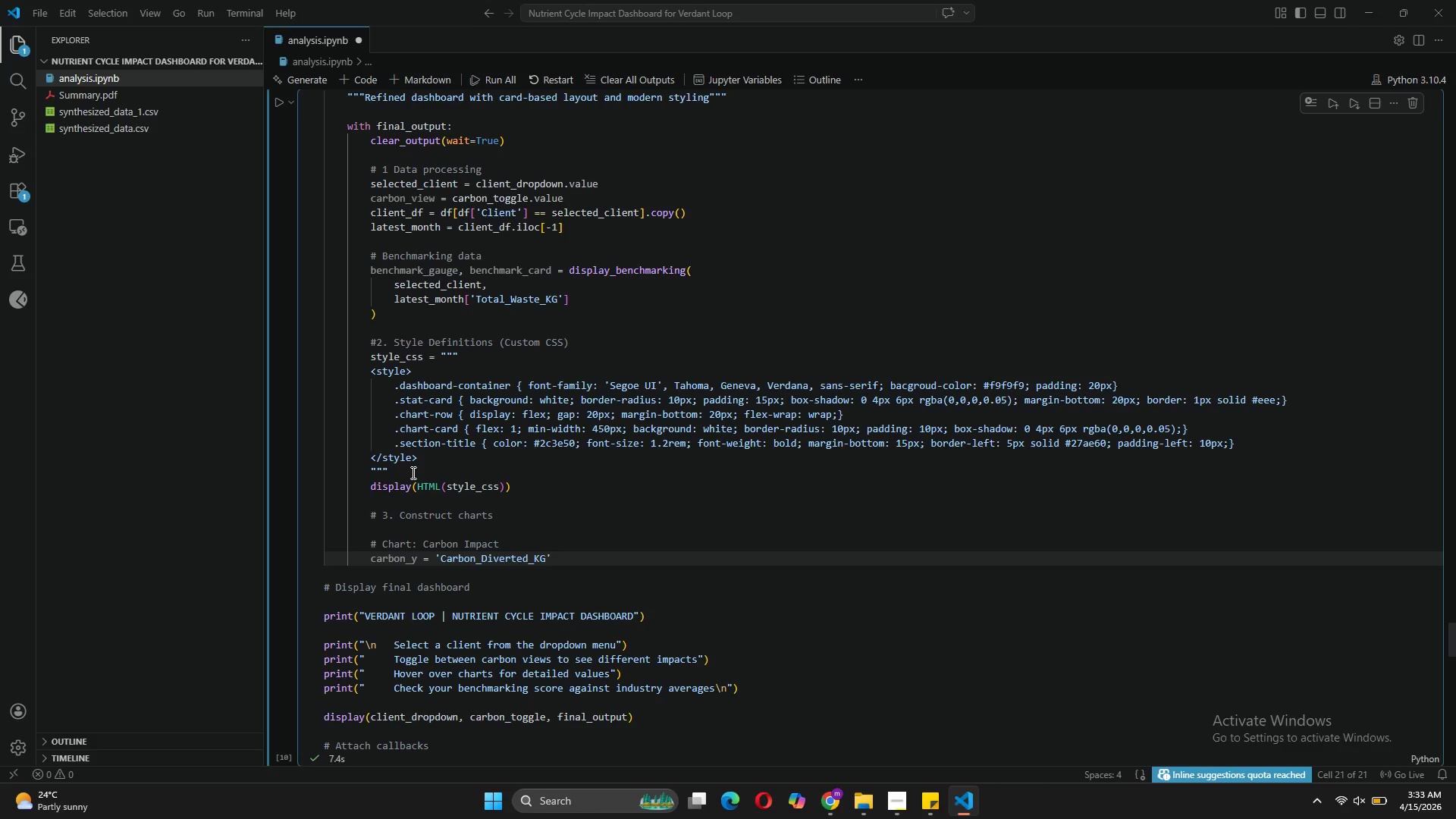 
key(ArrowRight)
 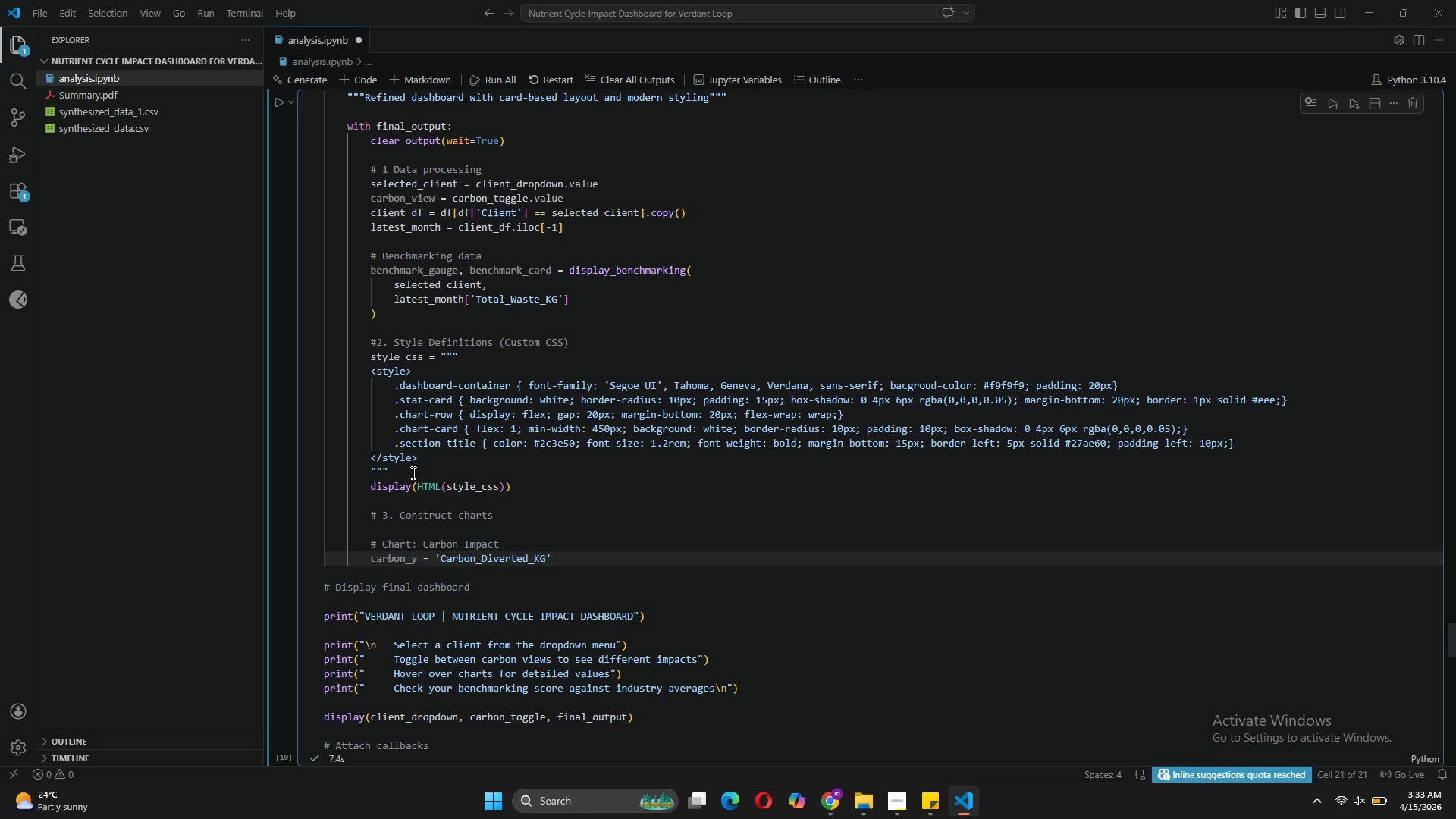 
type( if carbon_view == ' Carbon Diverted)
 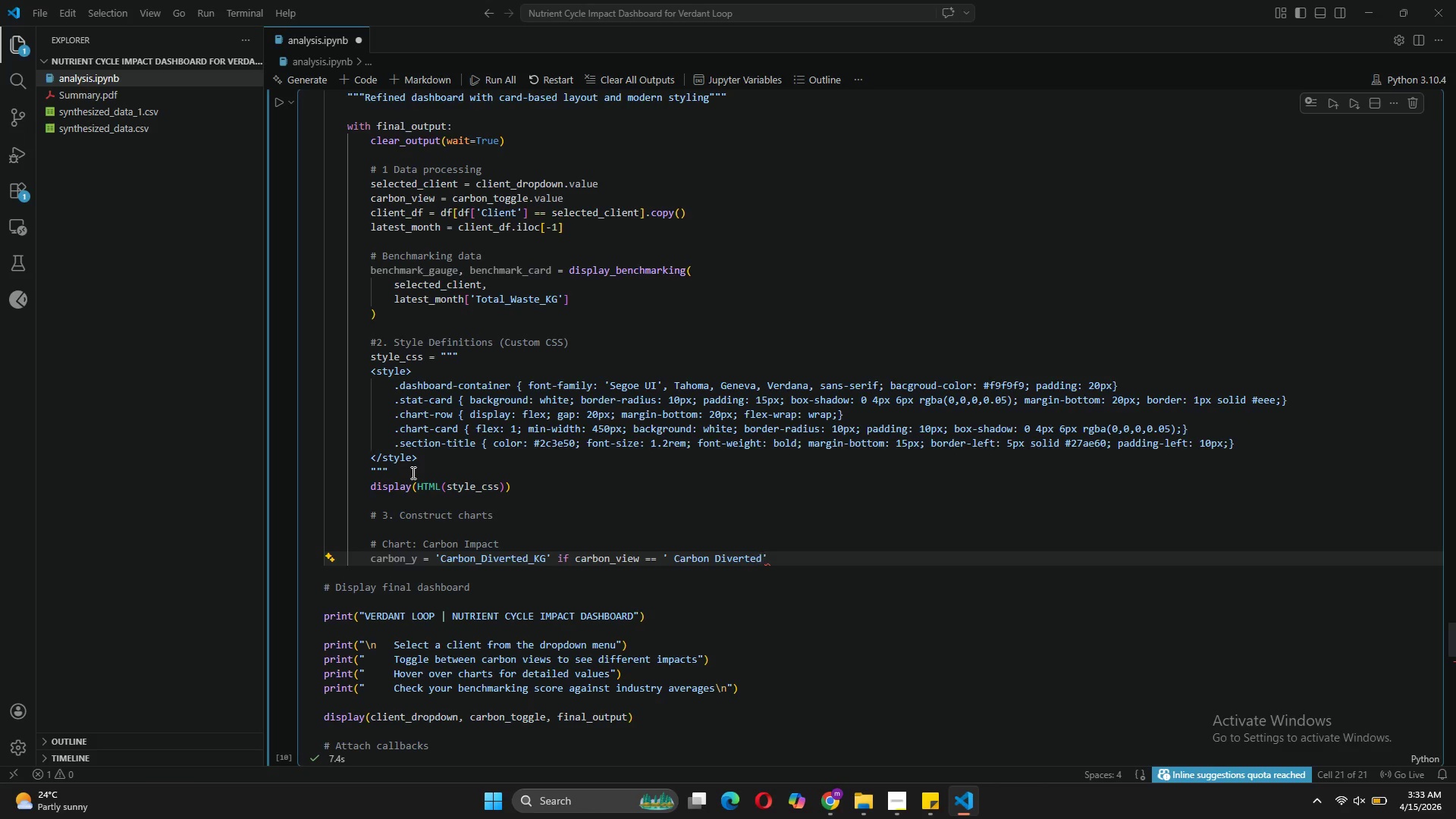 
key(ArrowRight)
 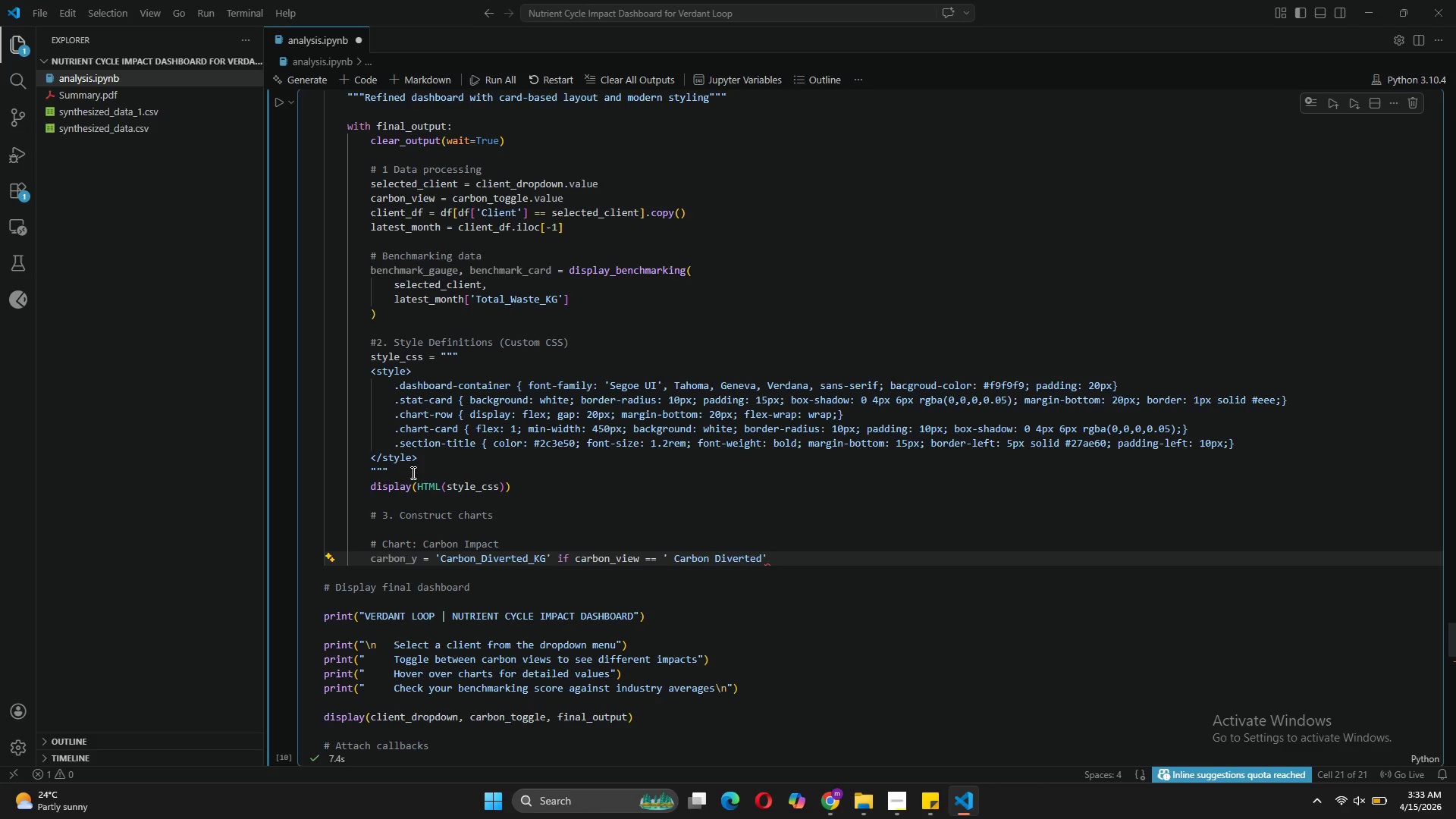 
type( else 'Carbon_Sequestered_KG)
 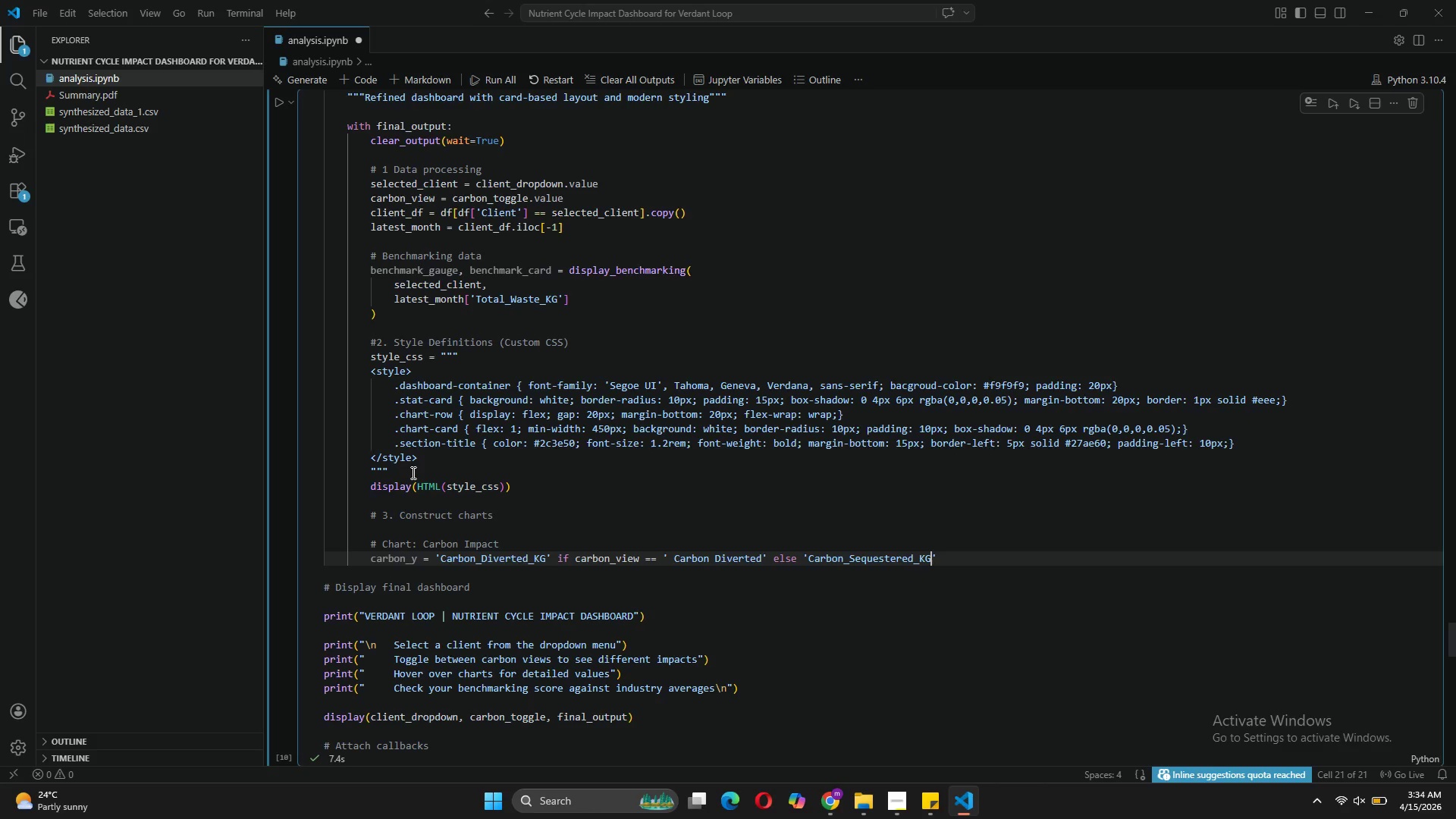 
key(ArrowRight)
 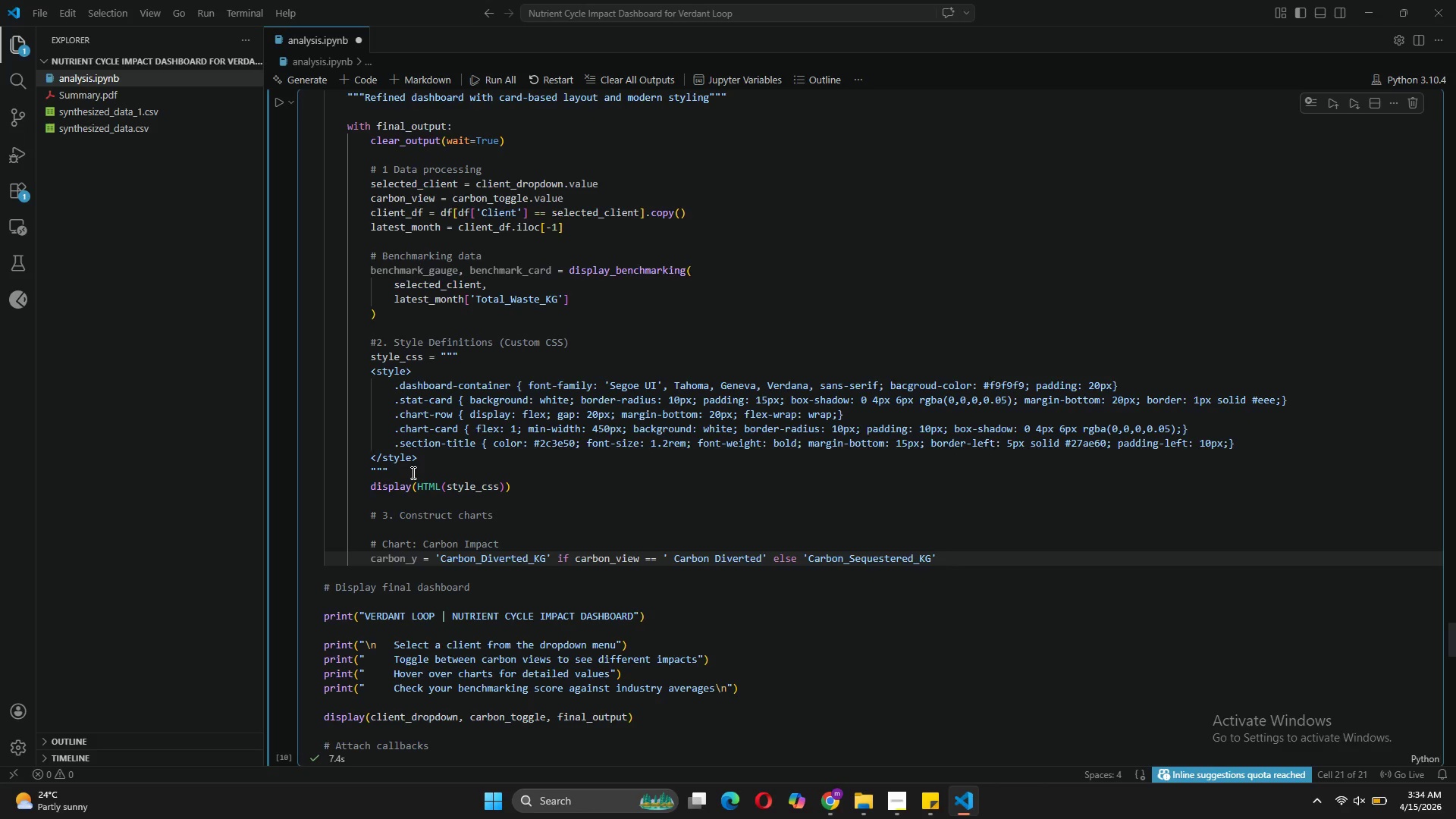 
key(Enter)
 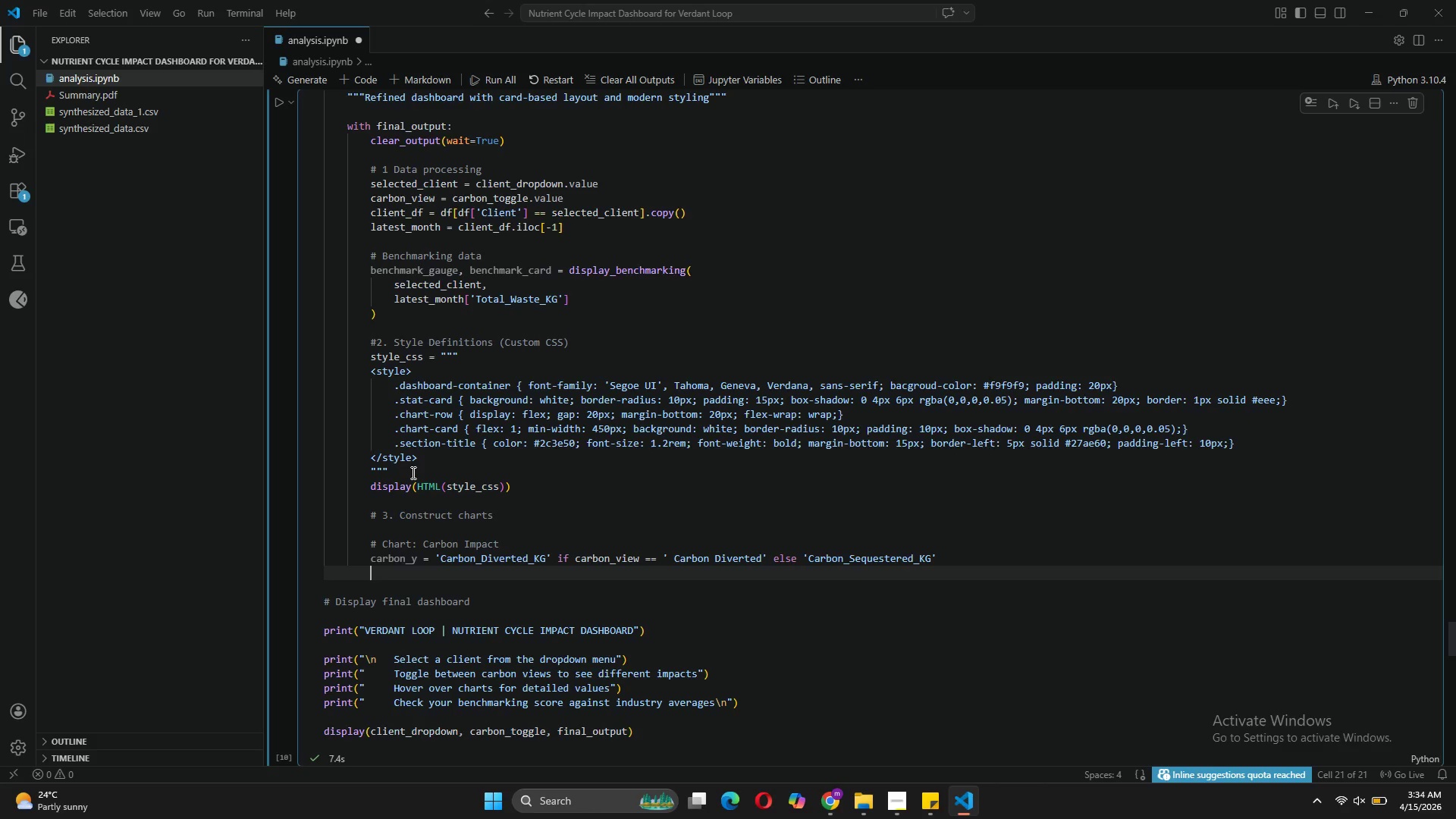 
type(carbon_color = COLORS['carbon_diverted)
 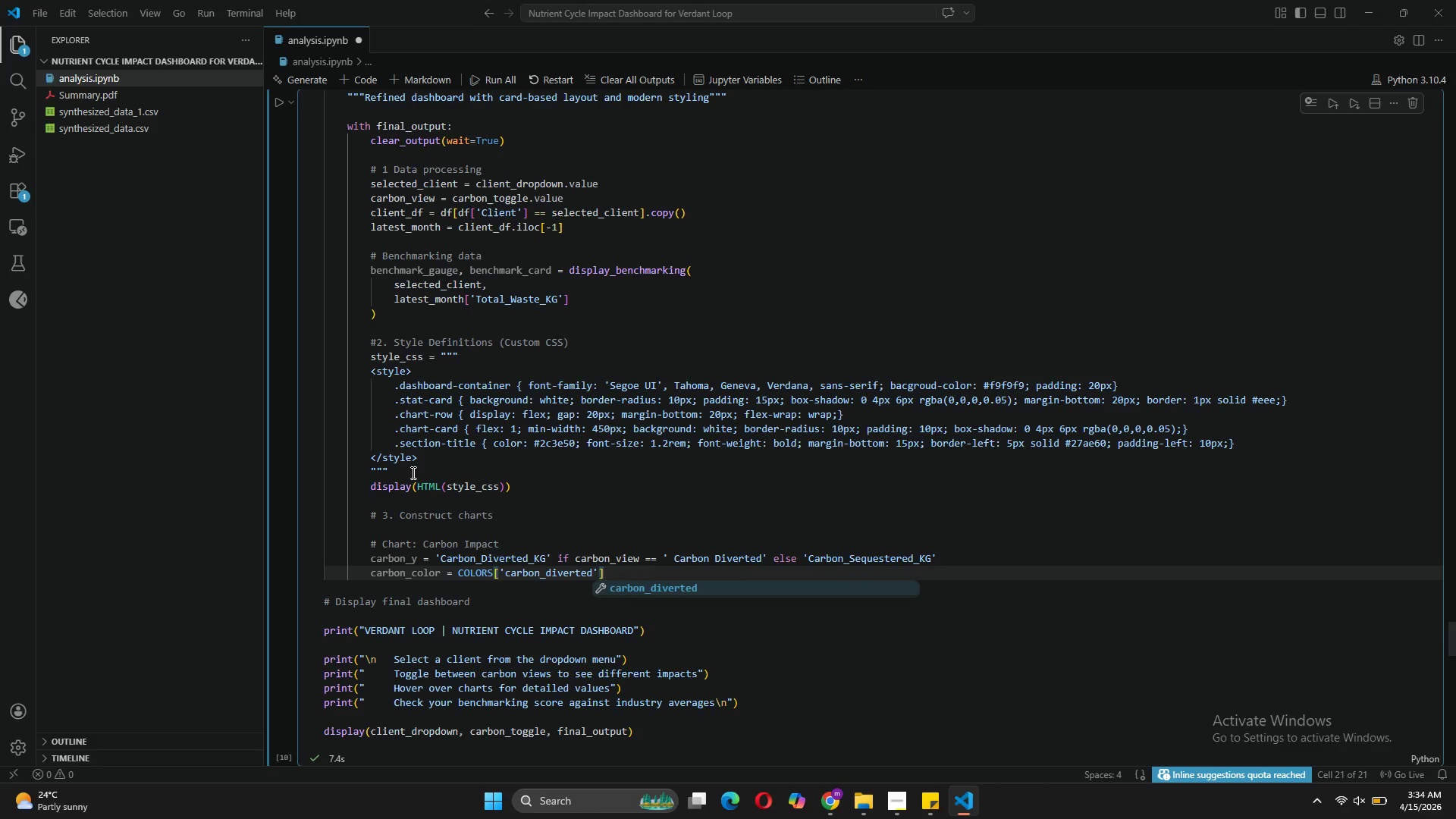 
key(ArrowRight)
 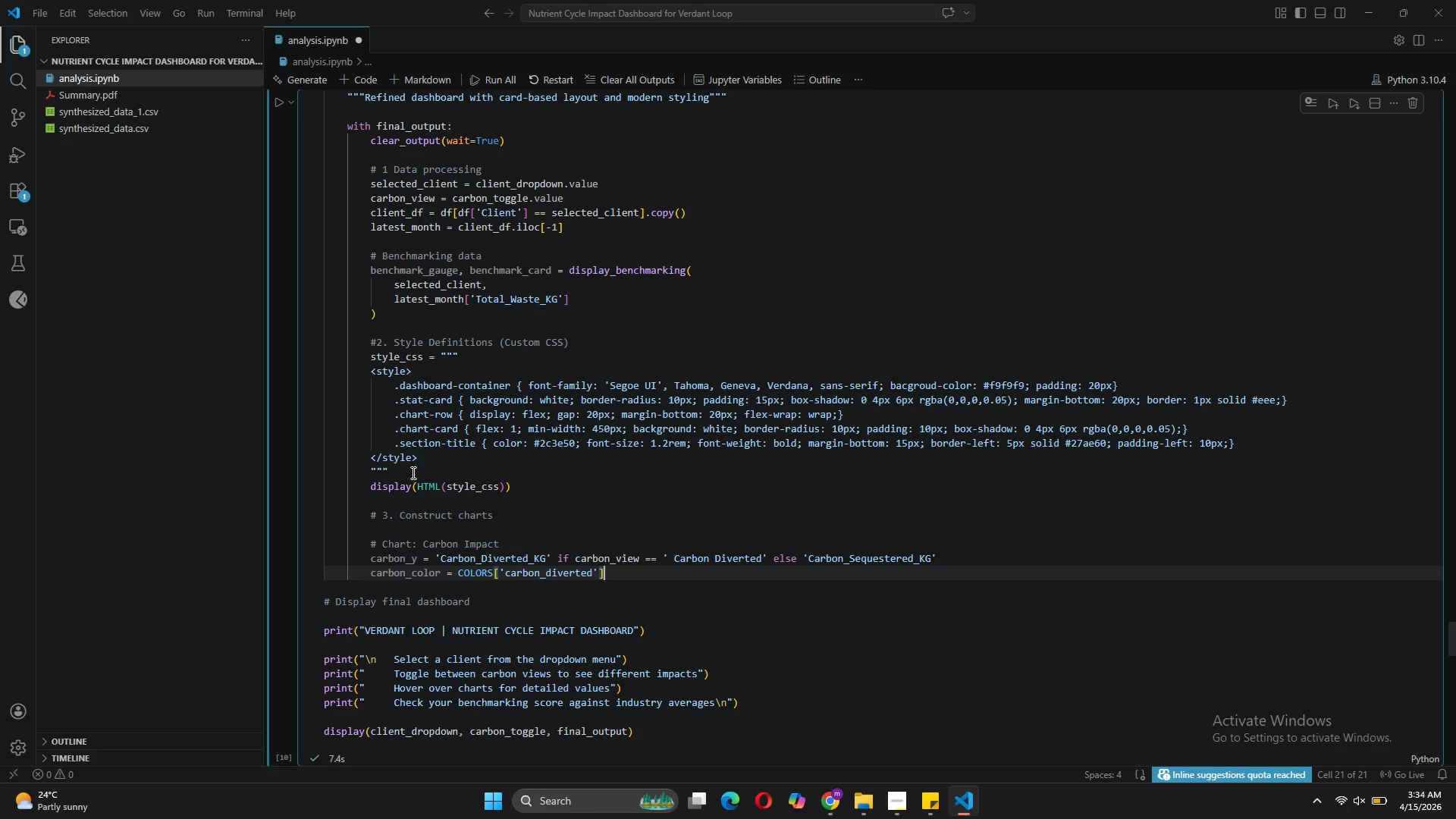 
key(ArrowRight)
 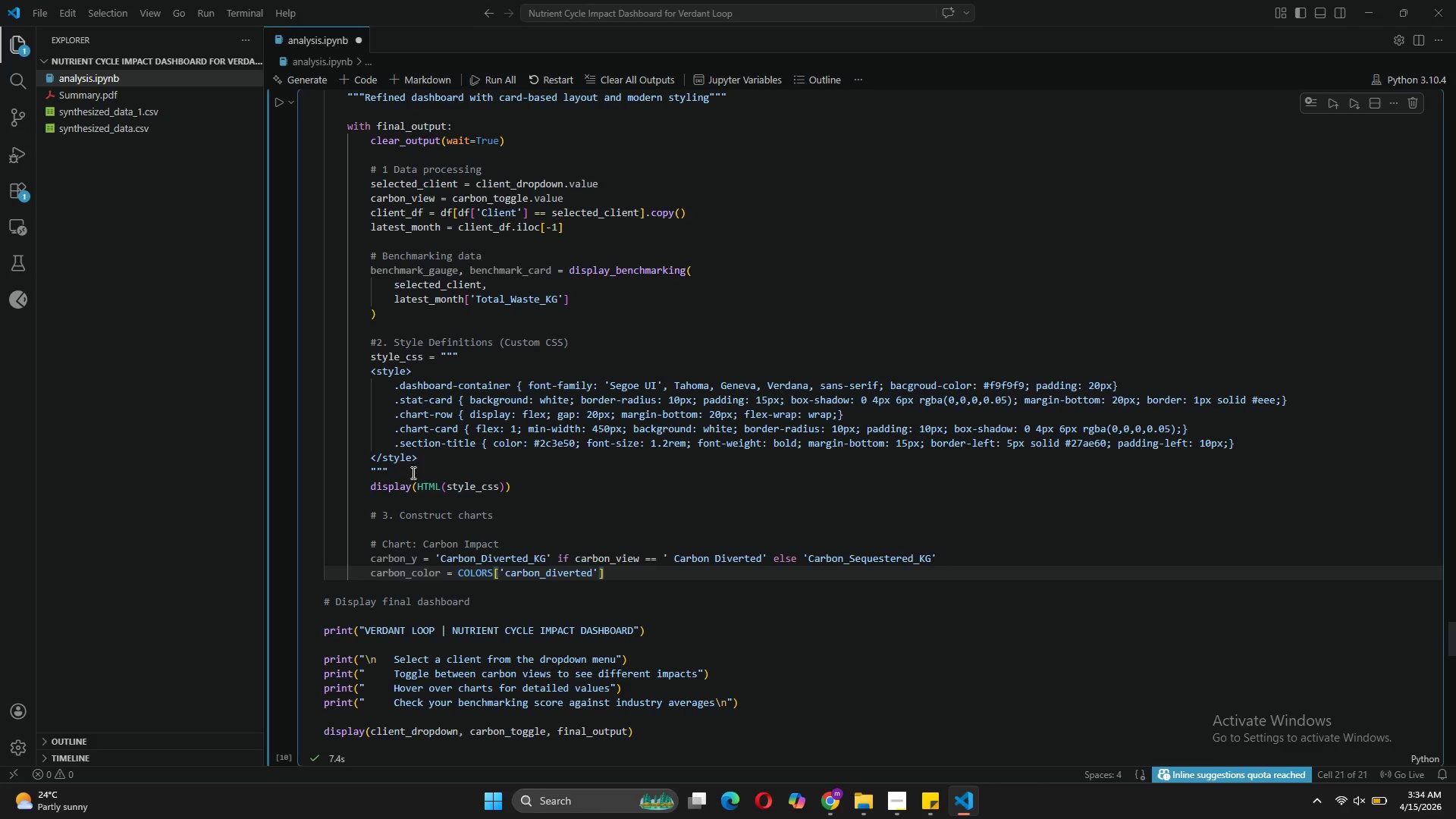 
type( if carbon_view == 'Carbon Diverted)
 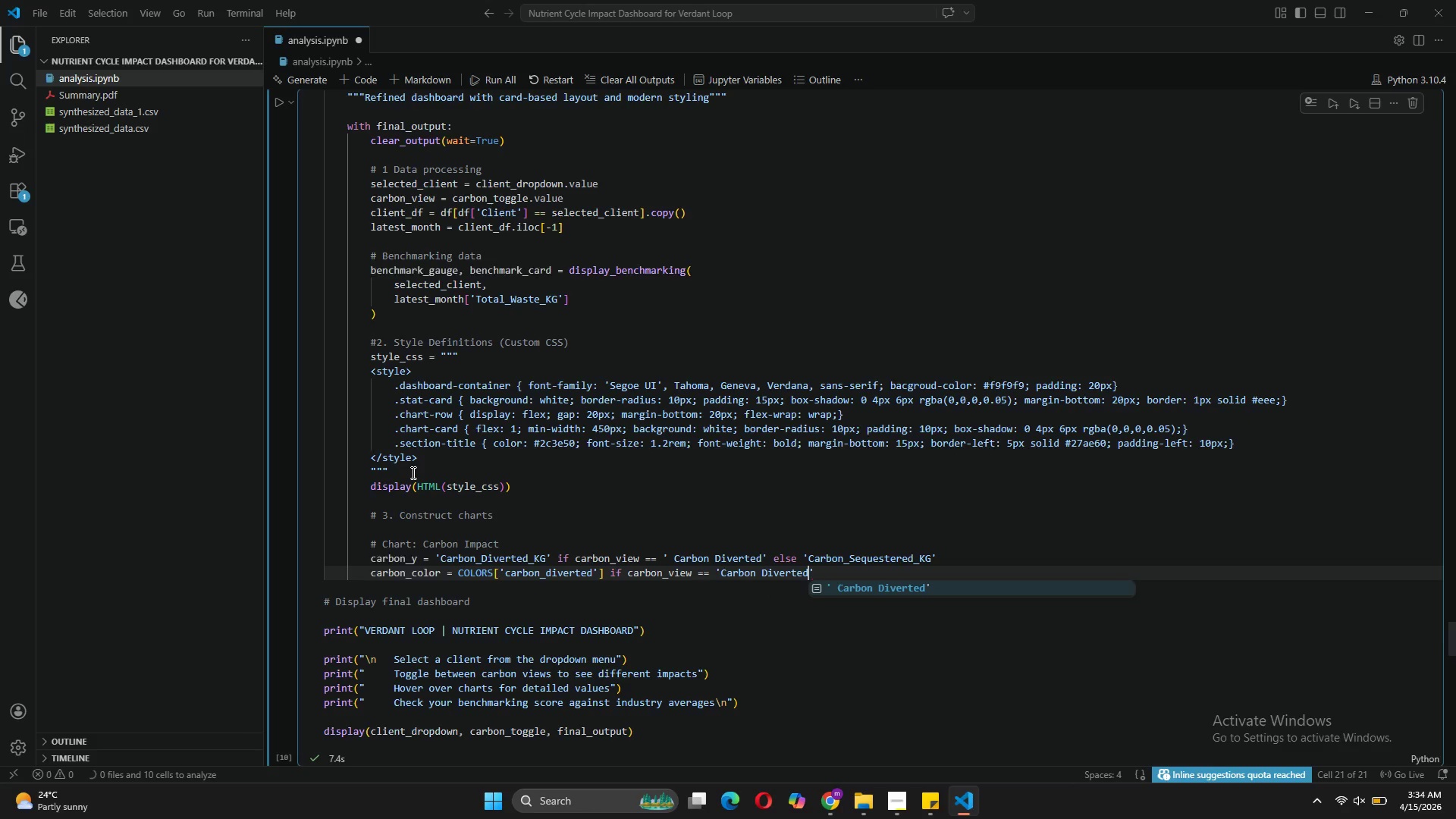 
key(ArrowRight)
 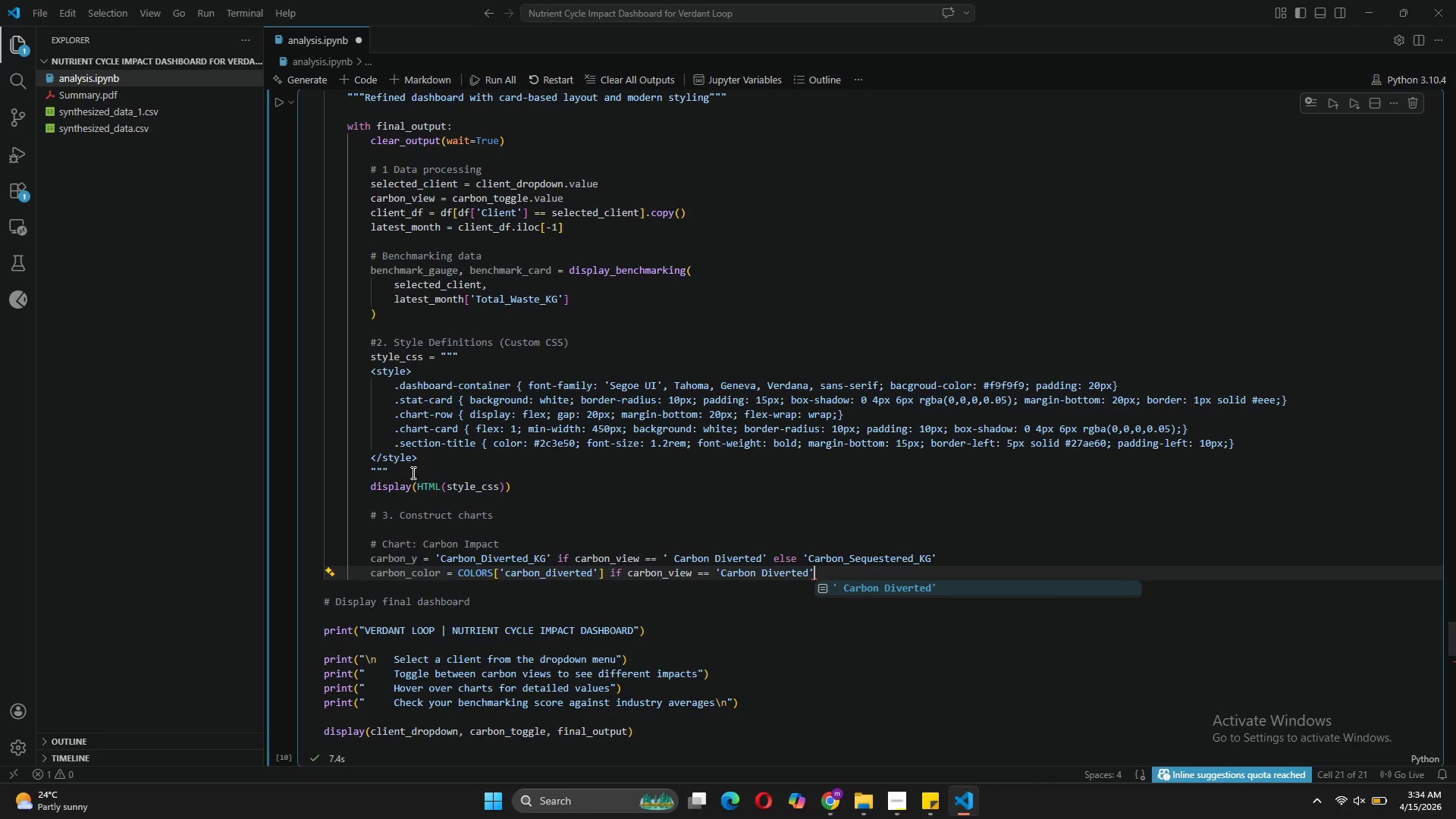 
type( else COLORS[')
 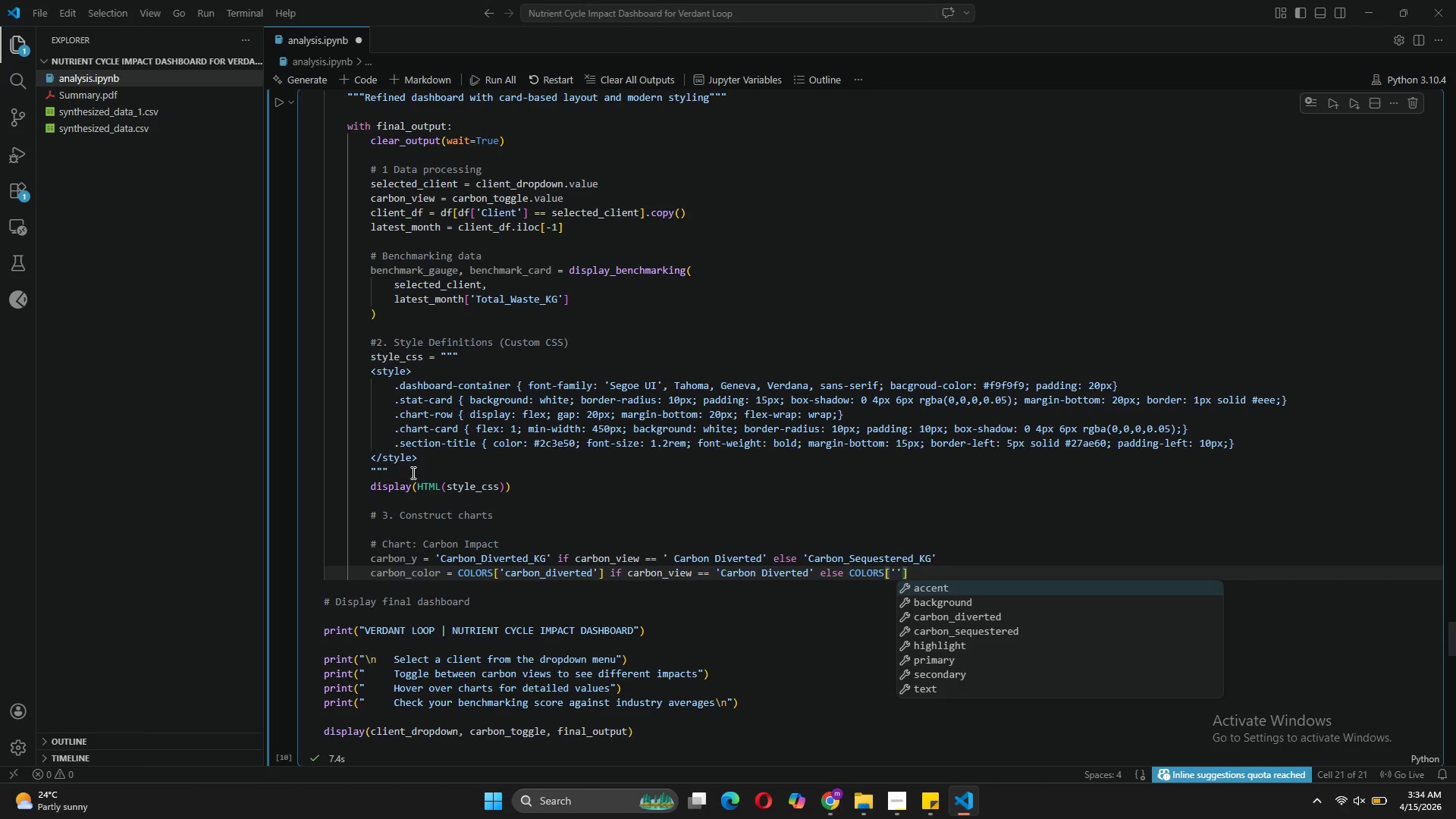 
key(ArrowDown)
 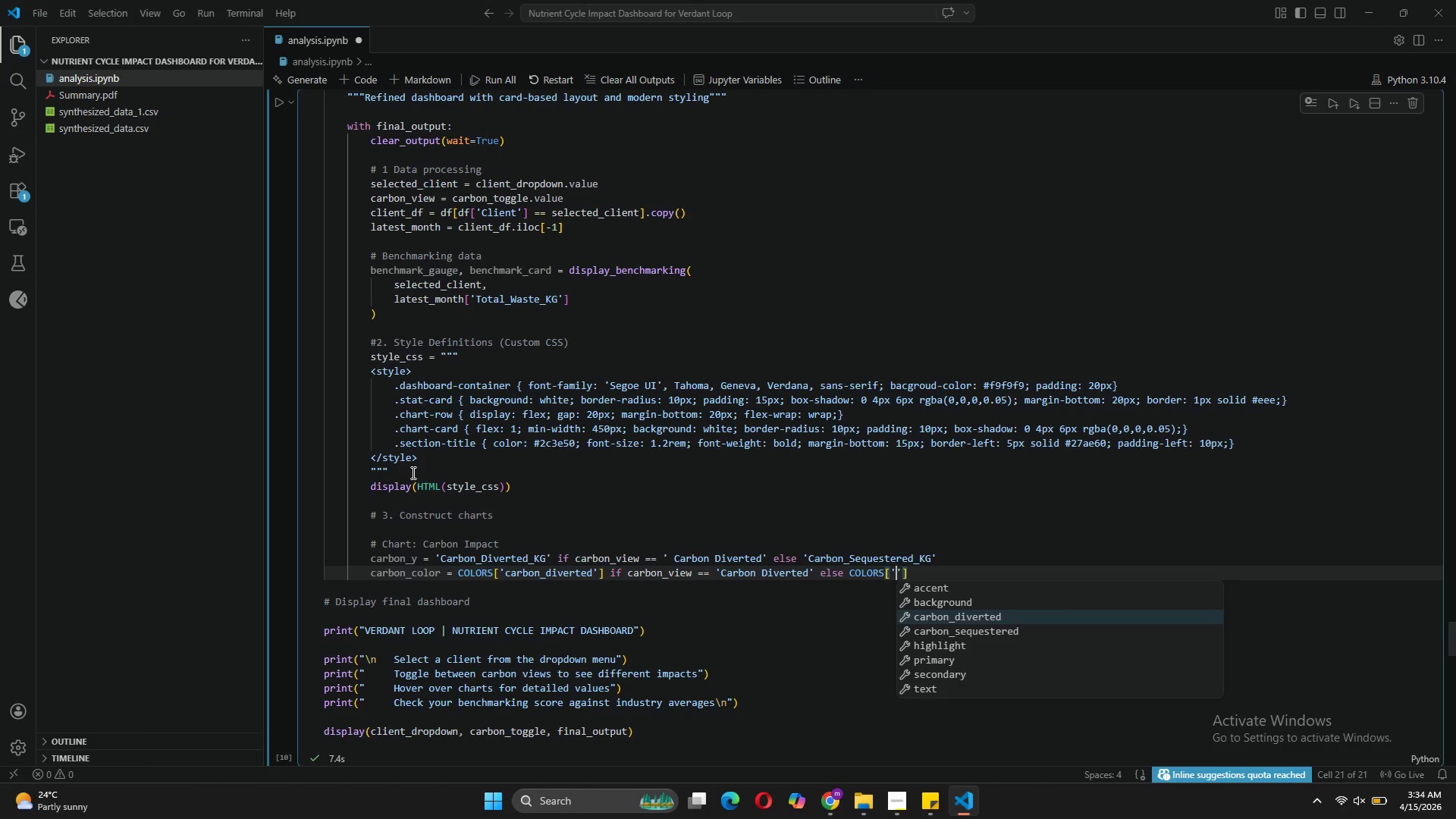 
key(ArrowDown)
 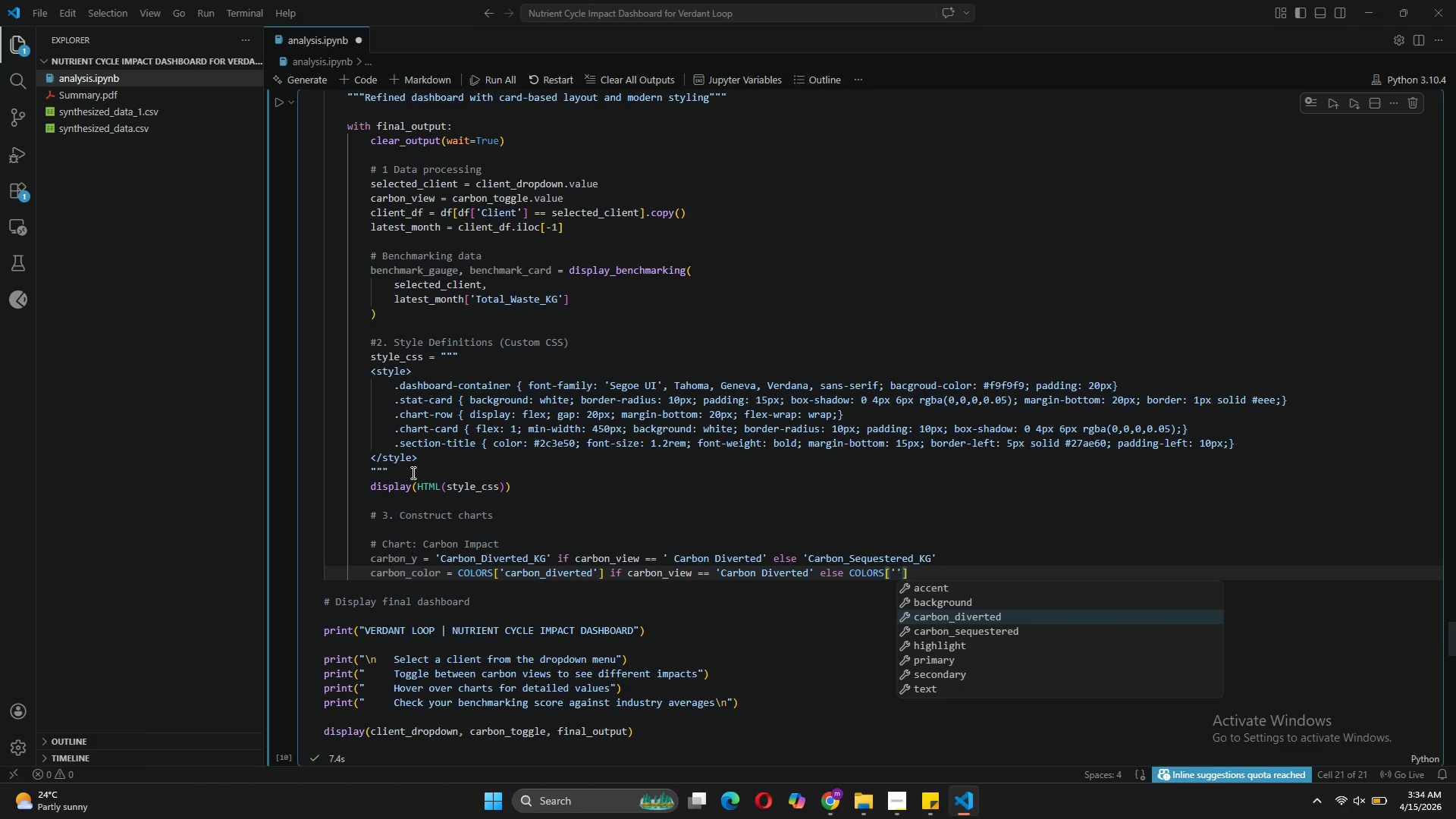 
key(ArrowDown)
 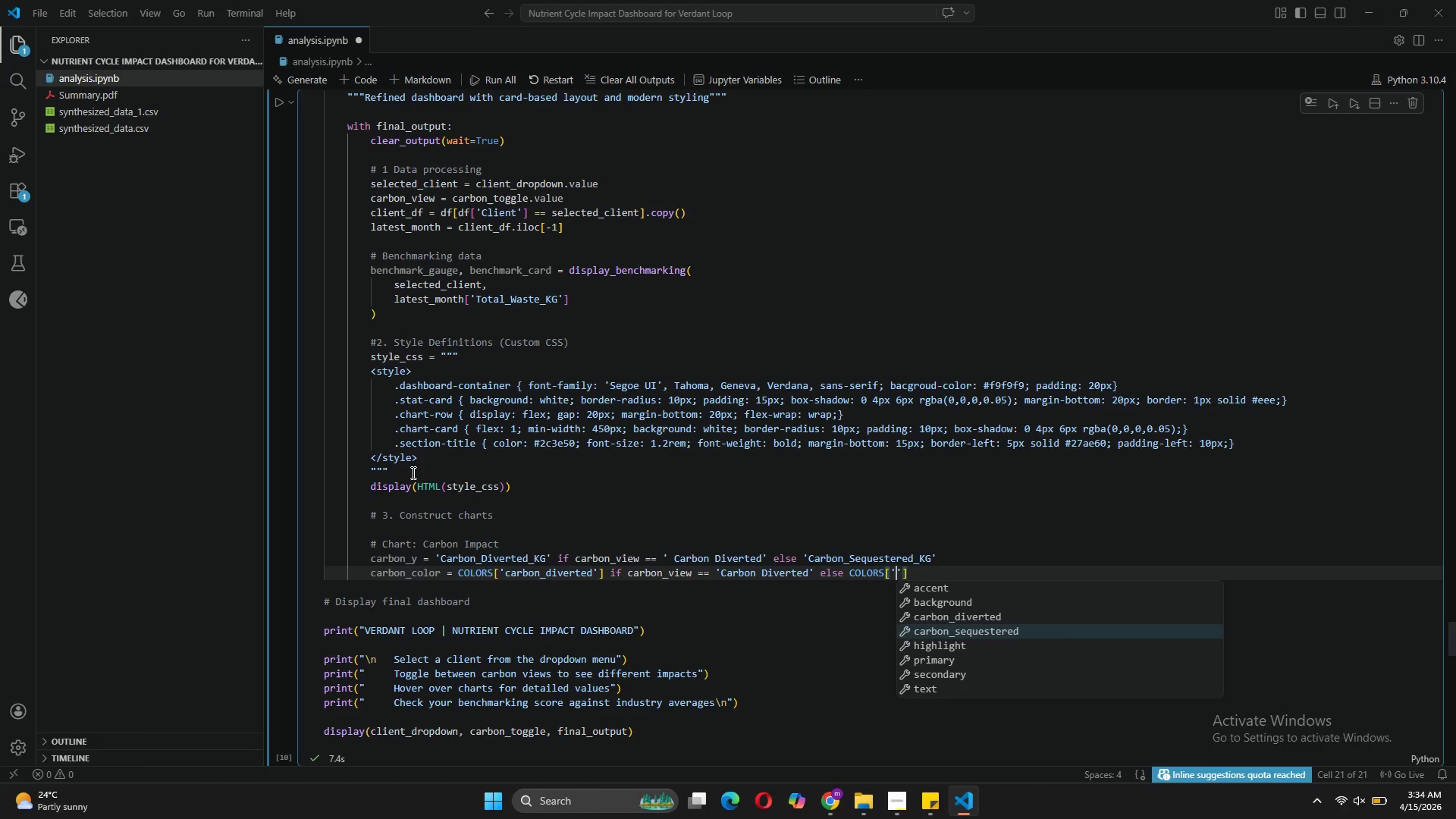 
key(Tab)
 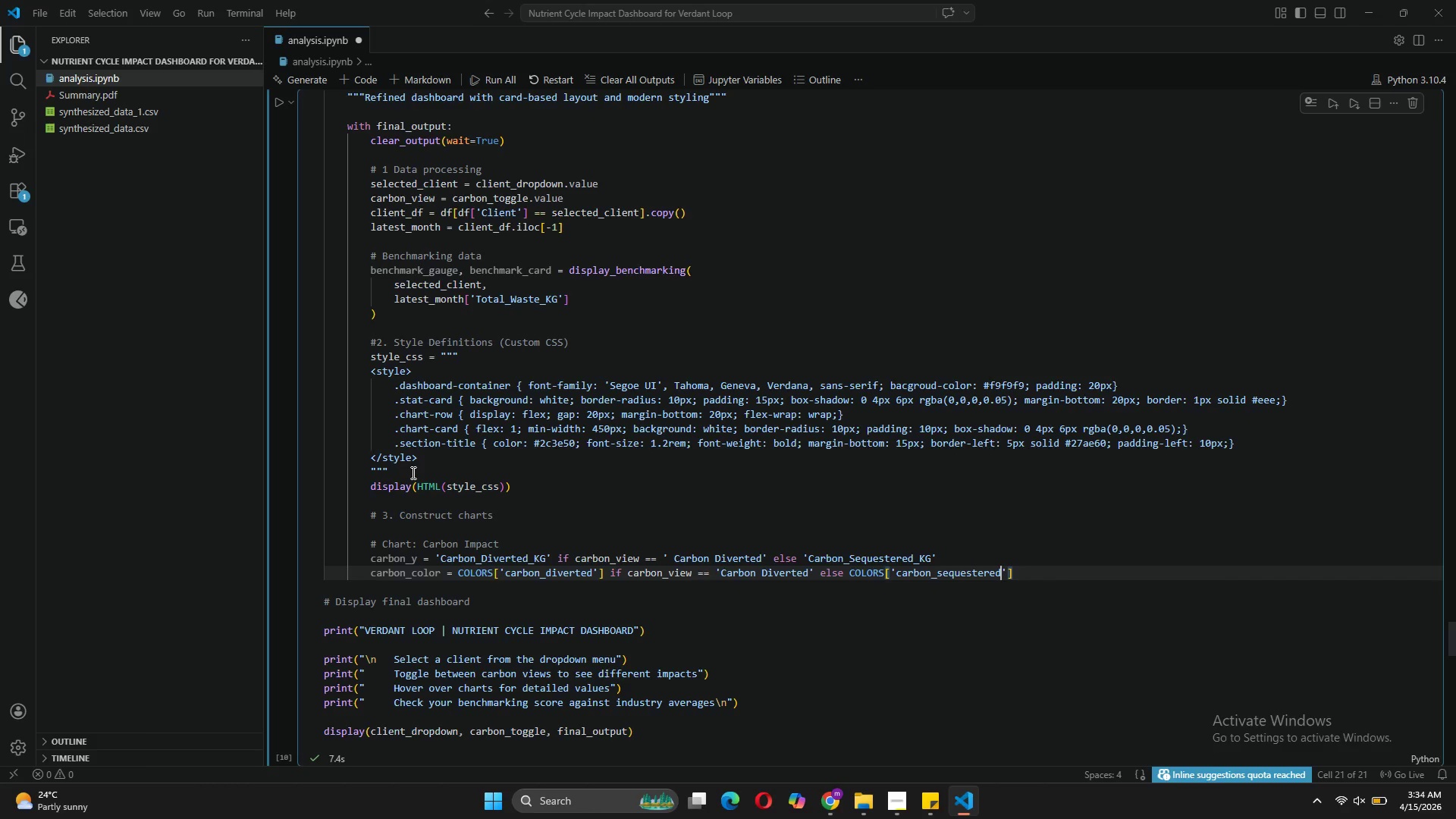 
key(ArrowRight)
 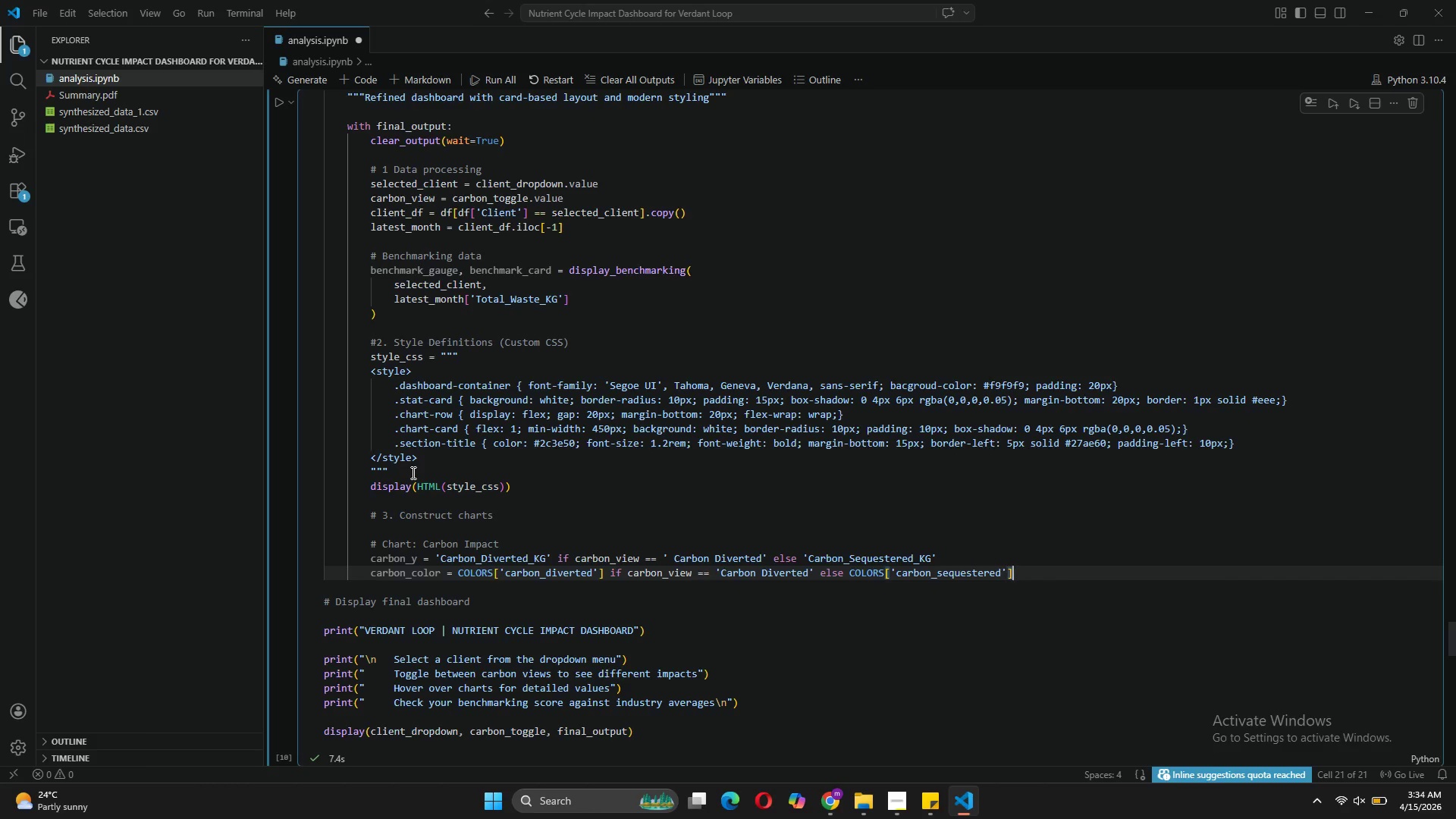 
key(ArrowRight)
 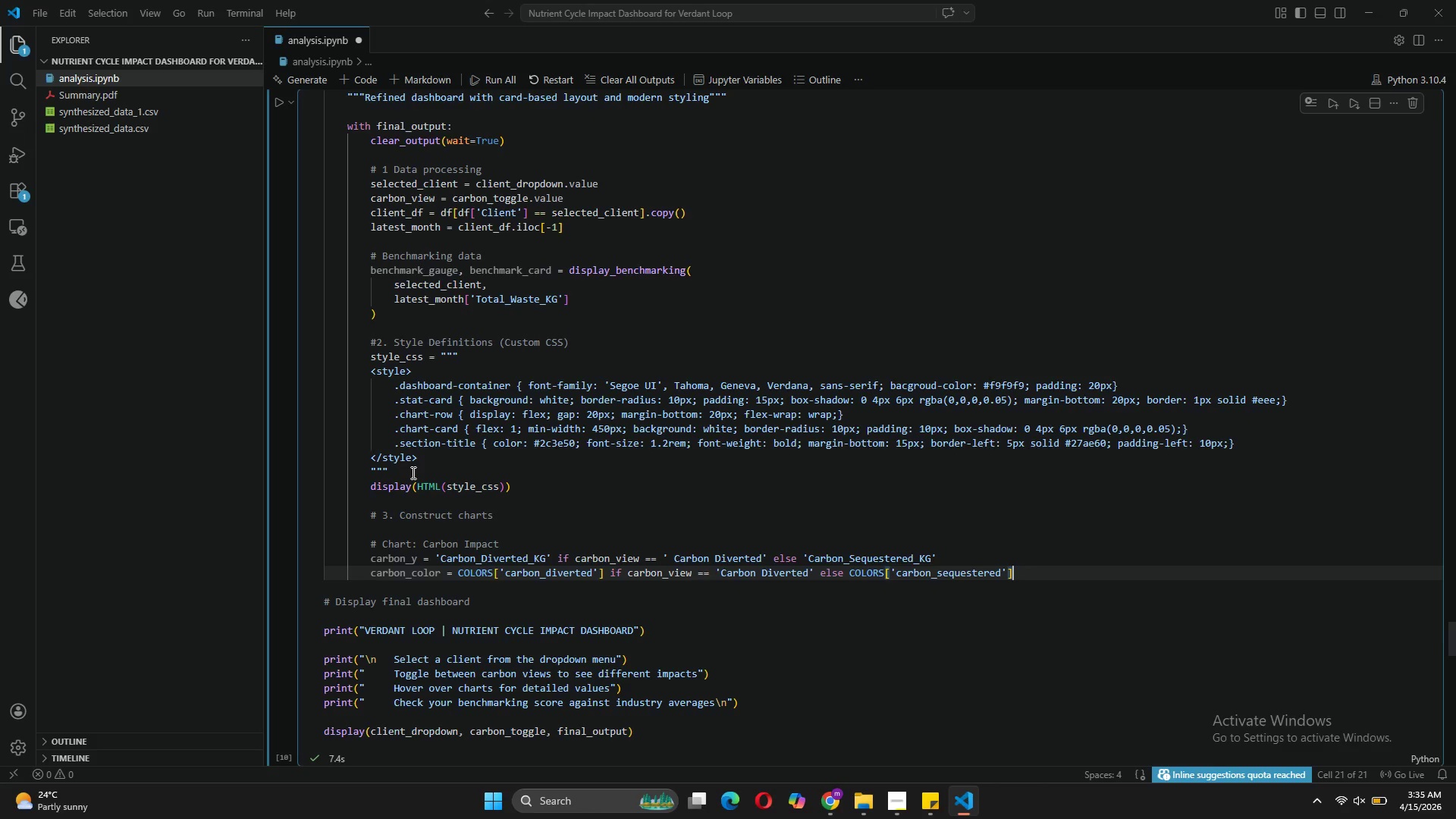 
key(Enter)
 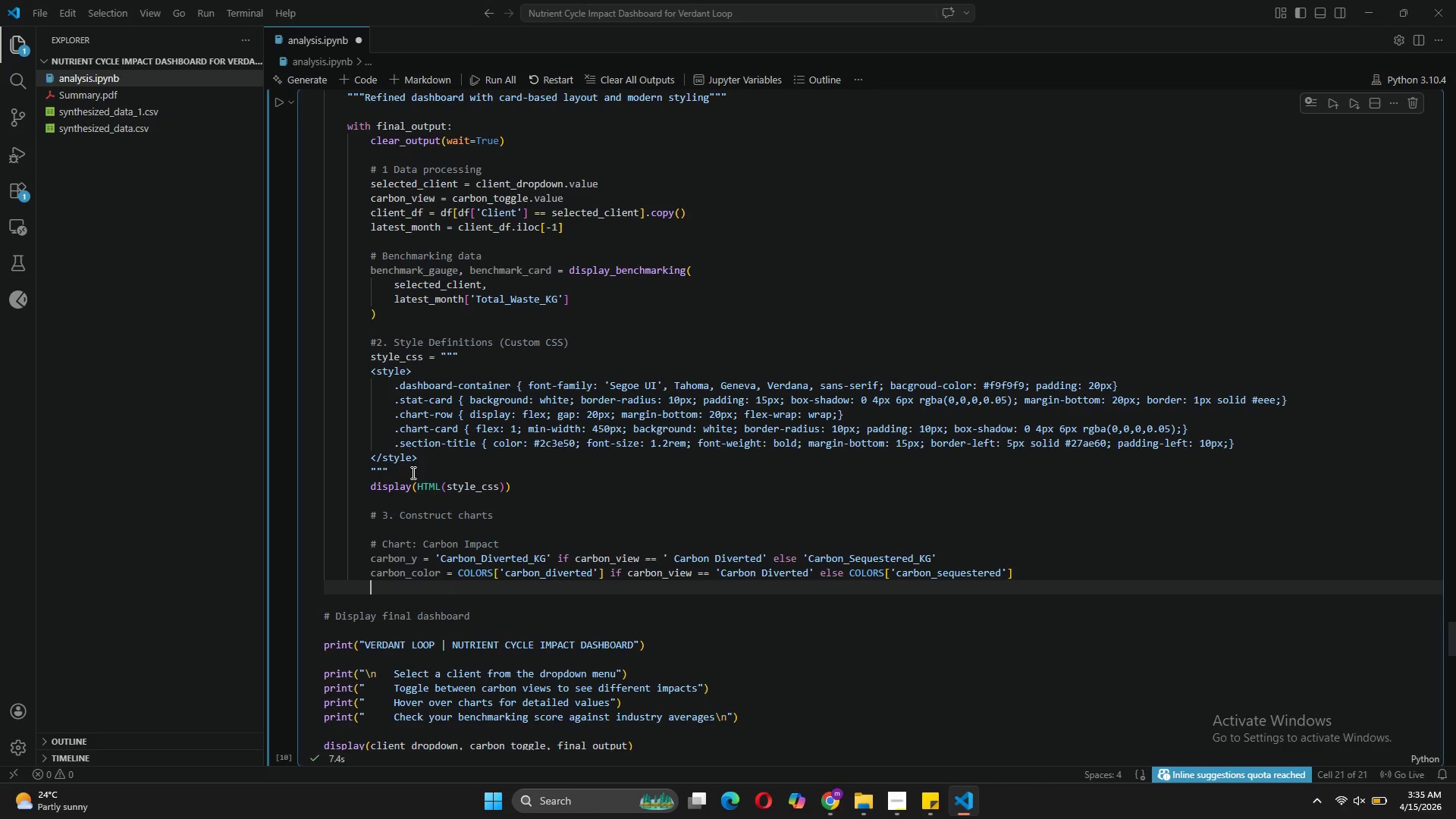 
key(Enter)
 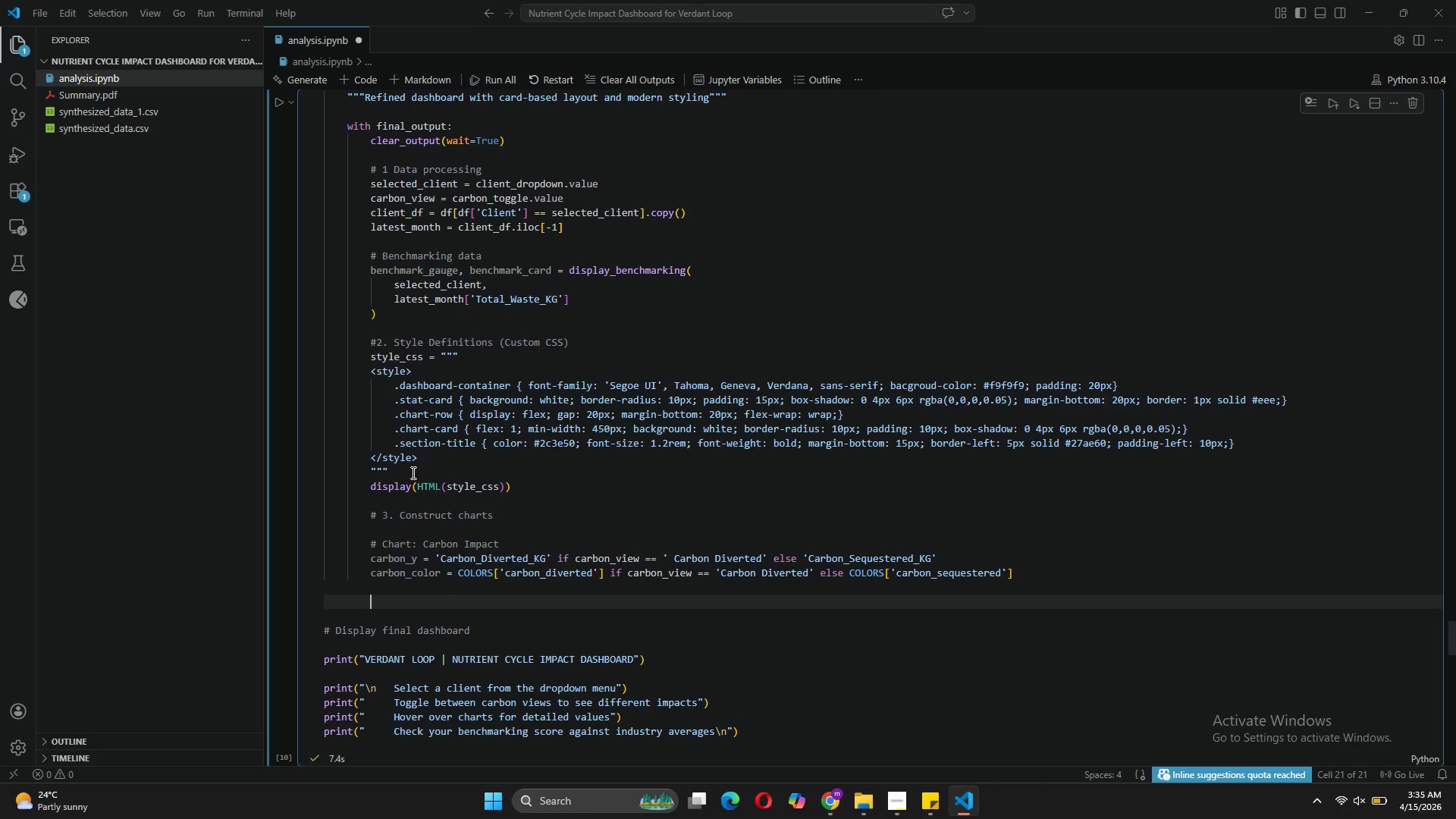 
type(fig_carbon = px.a)
key(Backspace)
type(bar()
 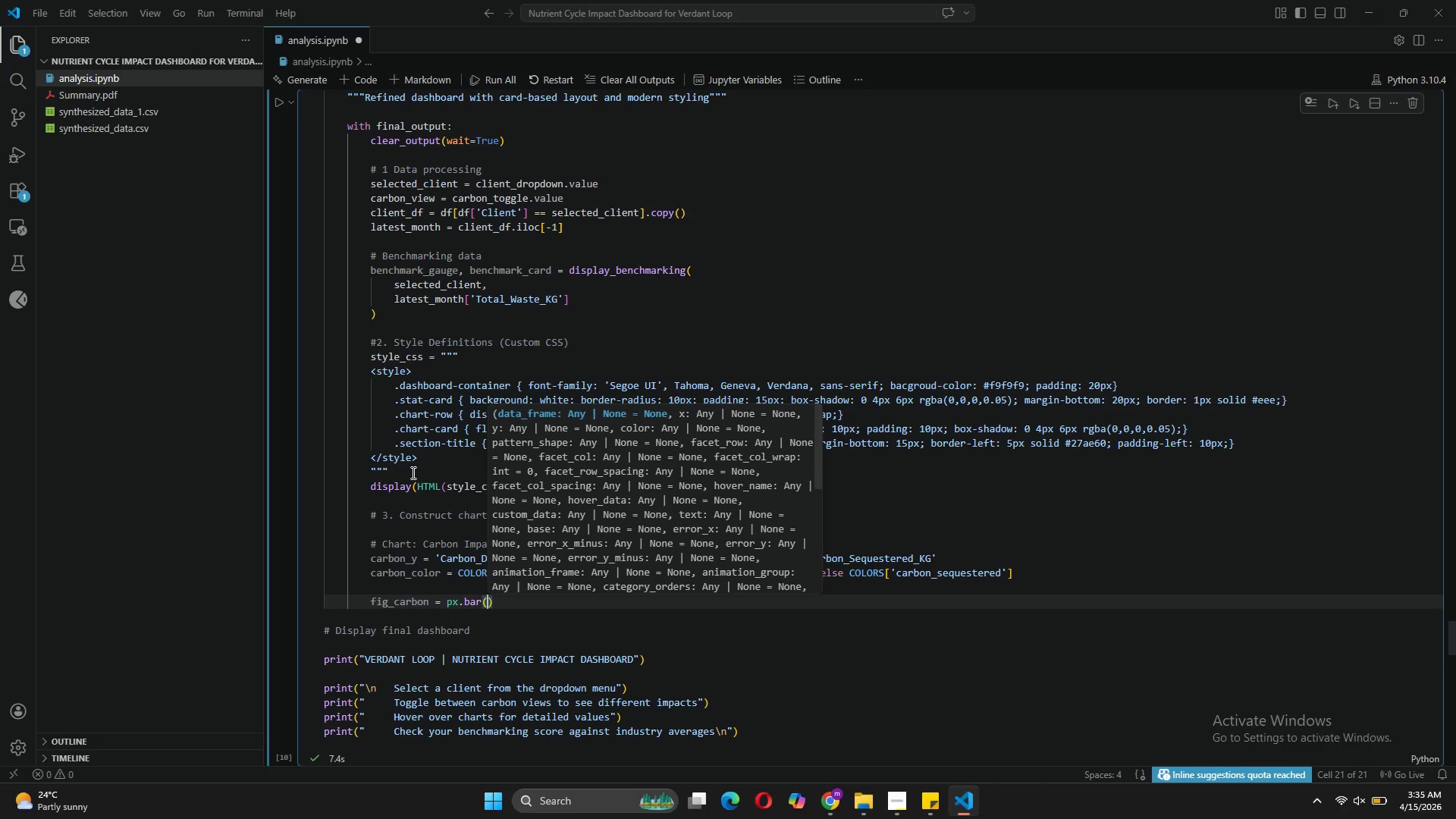 
key(Enter)
 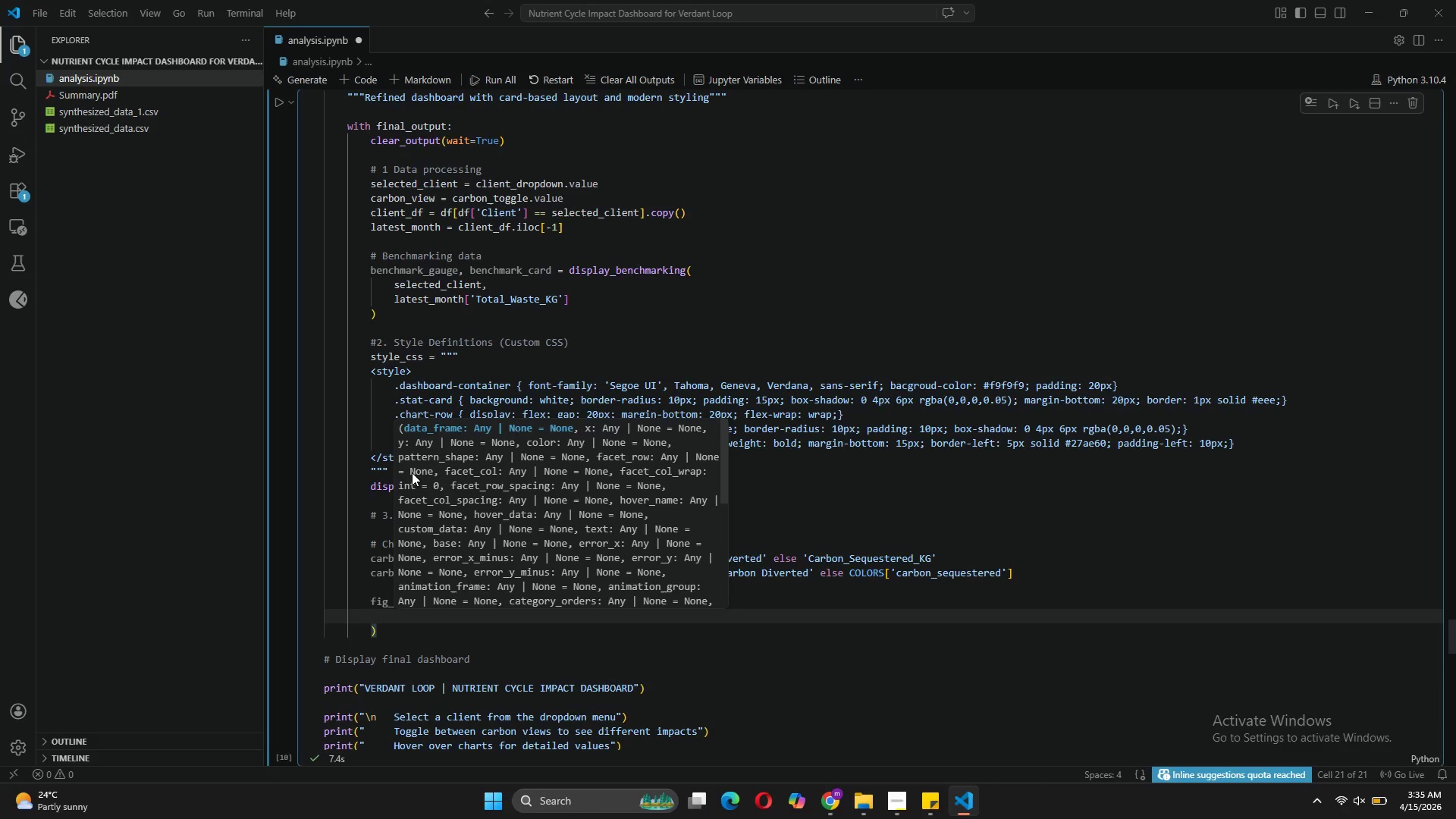 
type(client_df, x='Month_Name)
 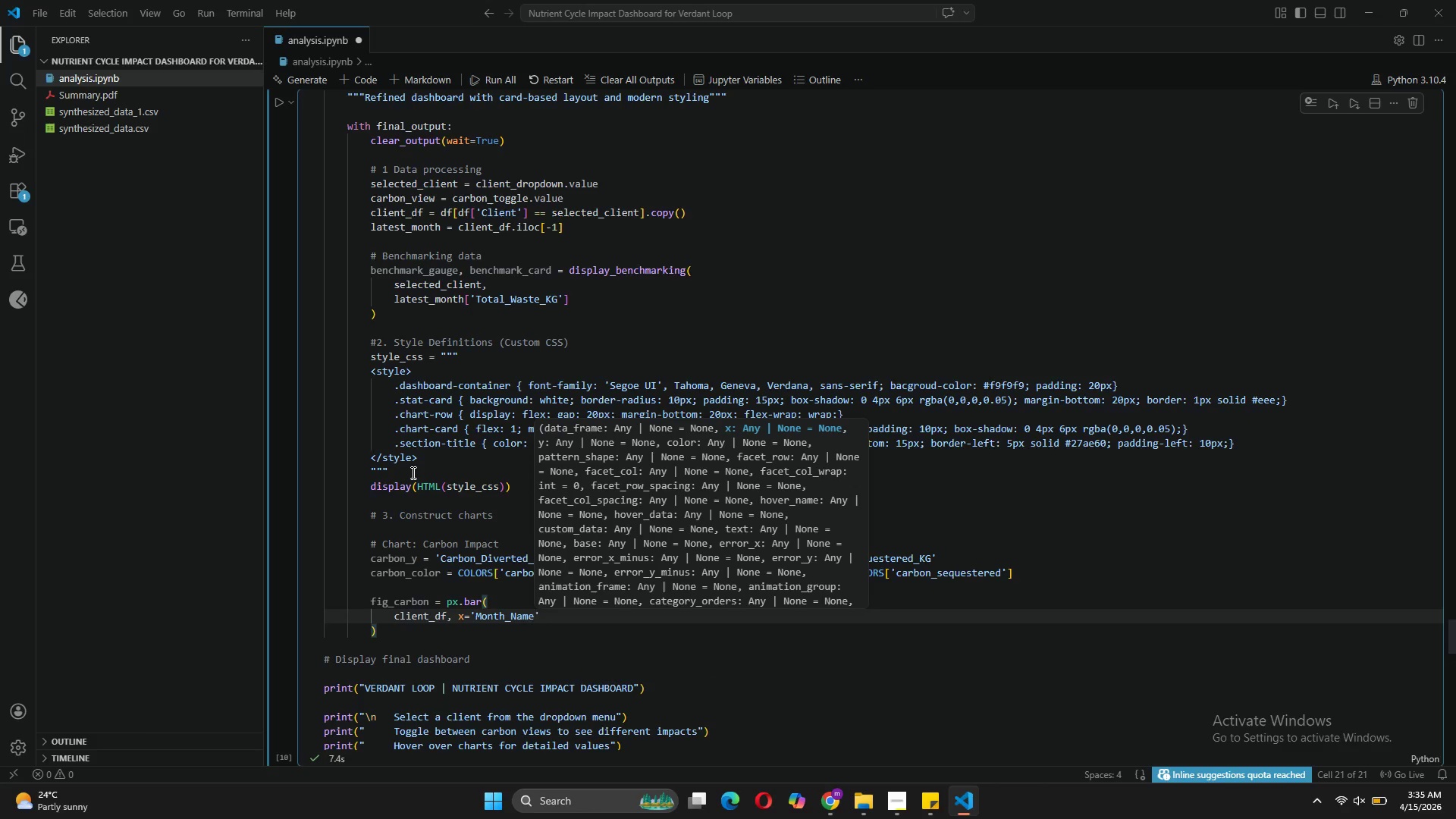 
key(ArrowRight)
 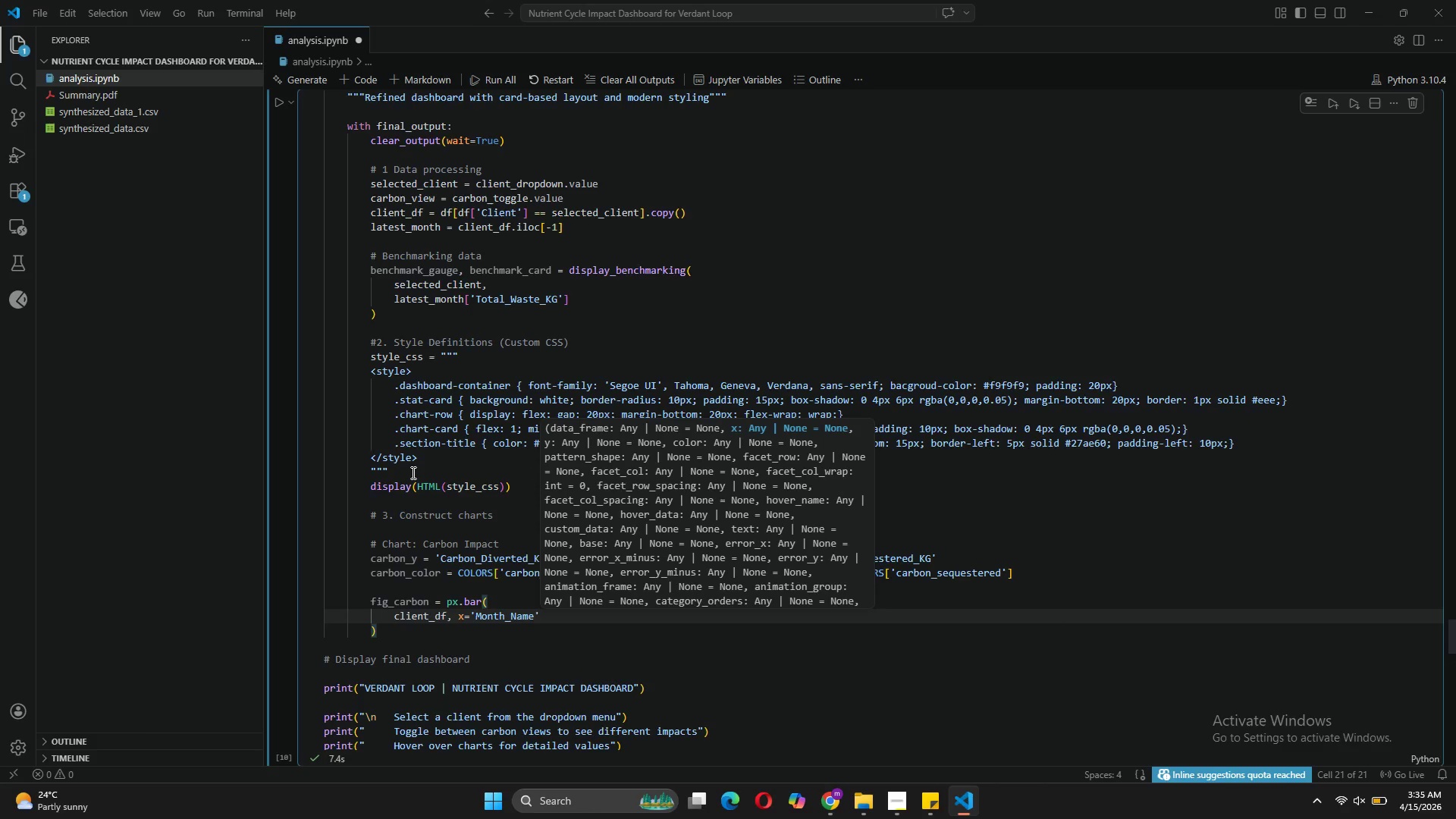 
type(, y = carbon_y)
 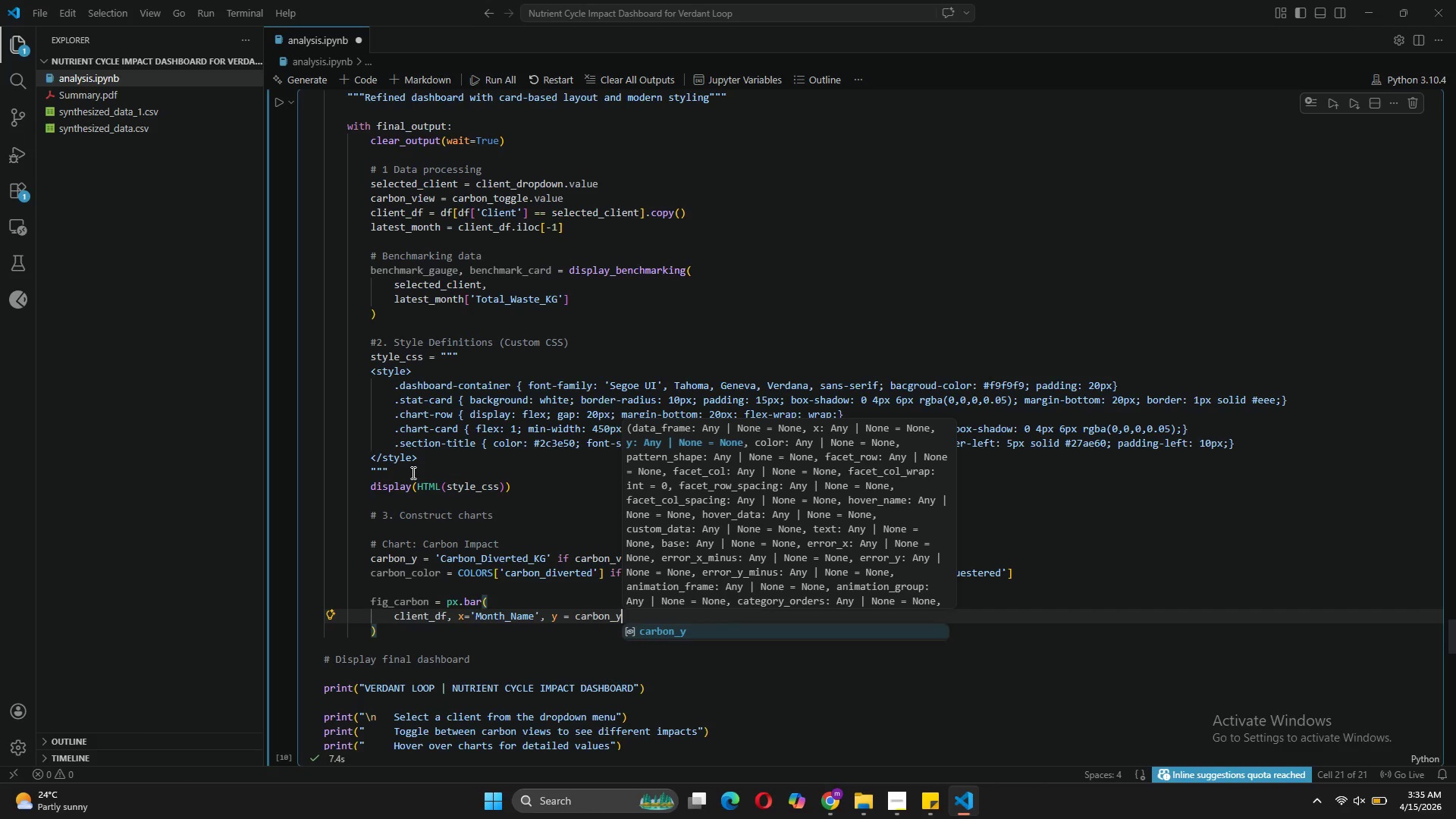 
hold_key(key=ArrowLeft, duration=0.58)
 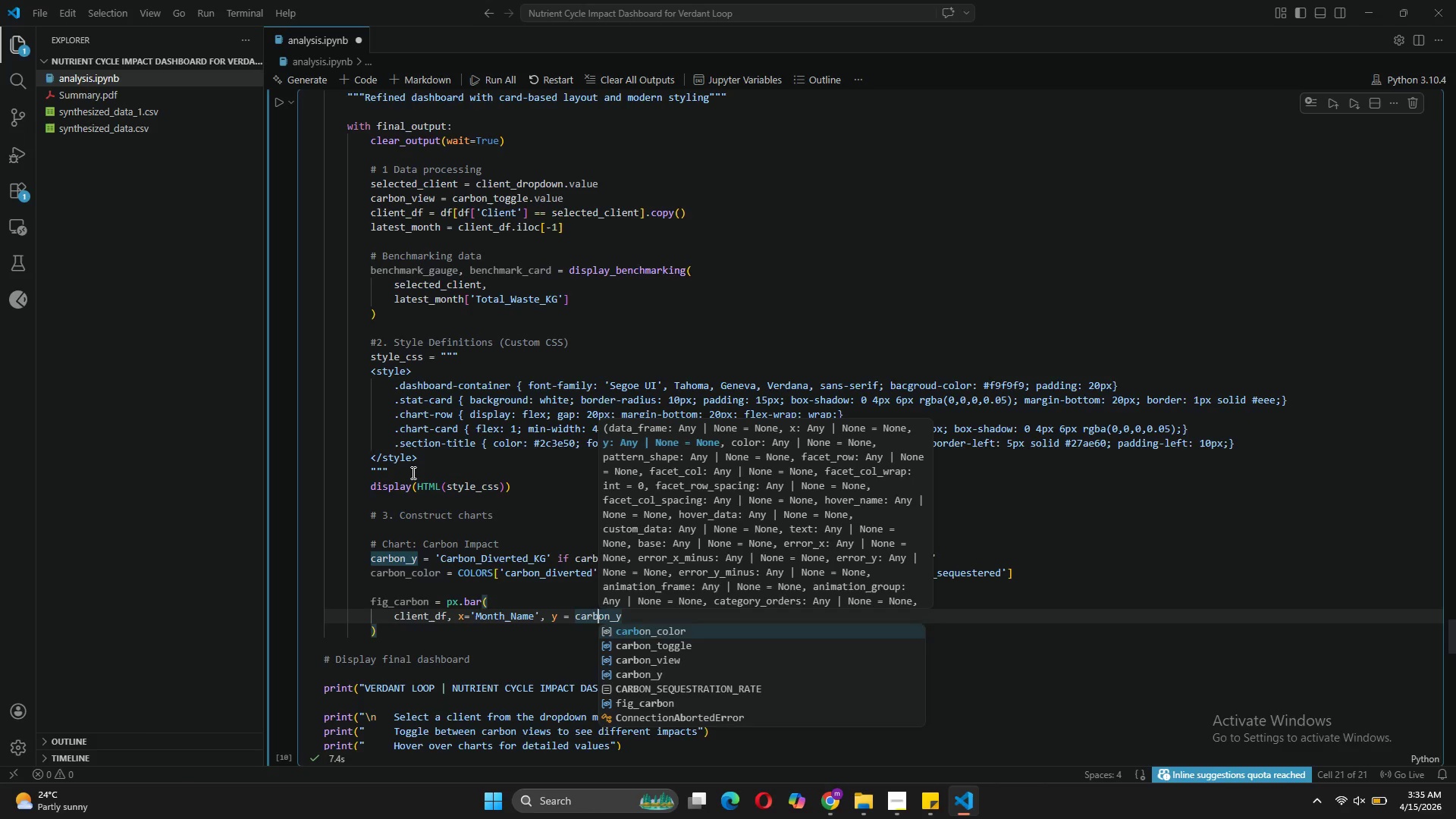 
key(ArrowLeft)
 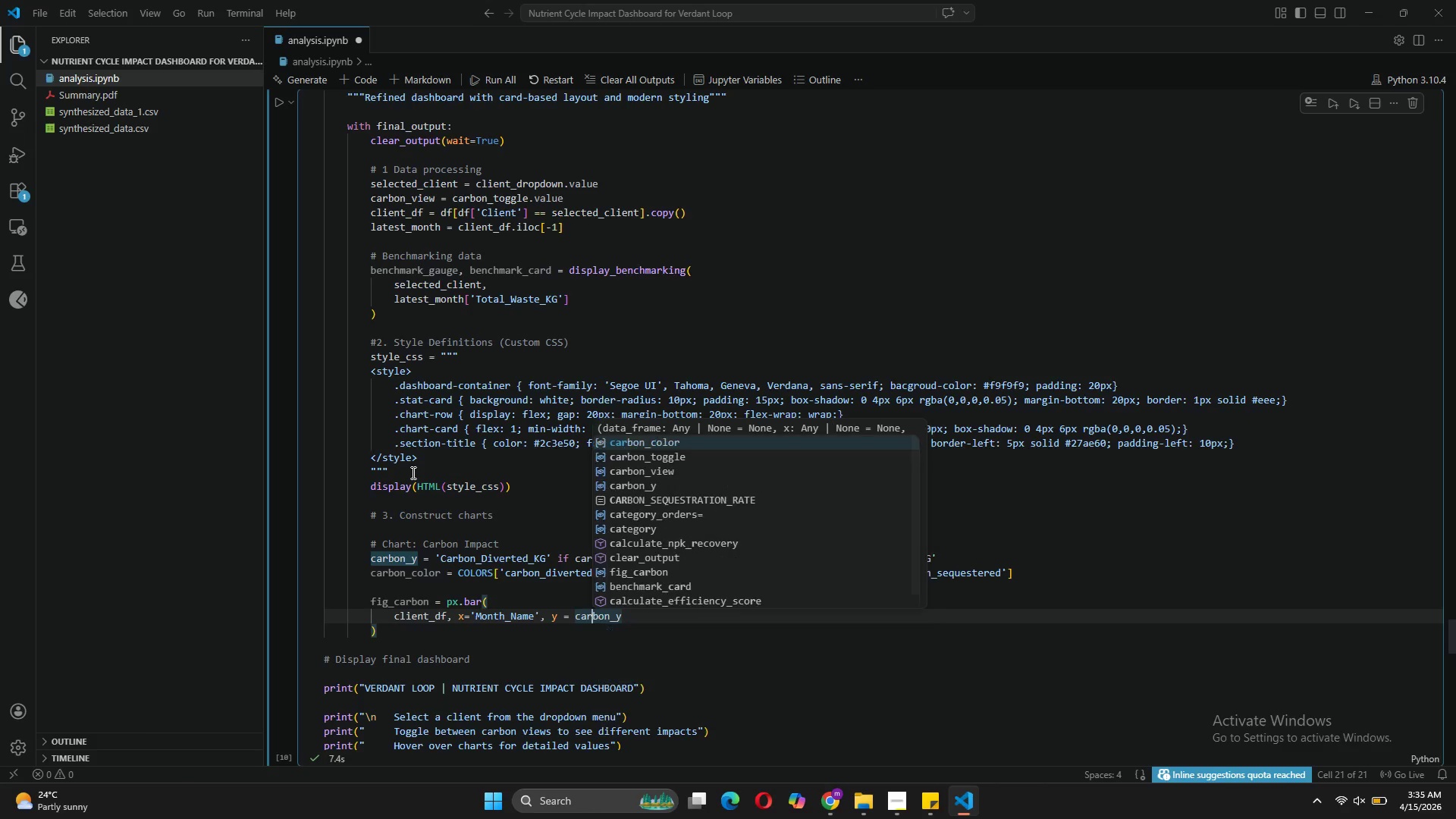 
key(ArrowLeft)
 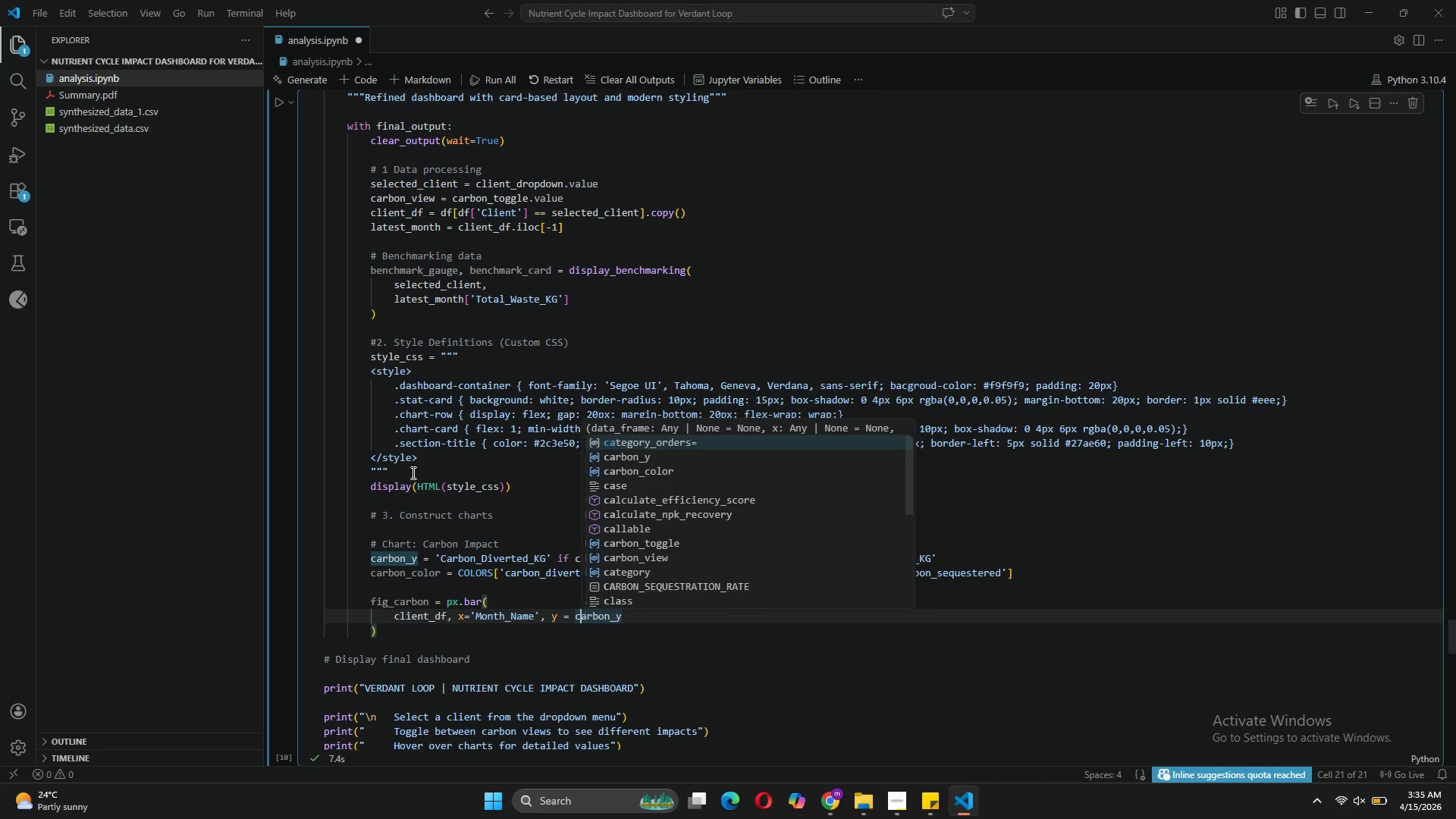 
key(ArrowLeft)
 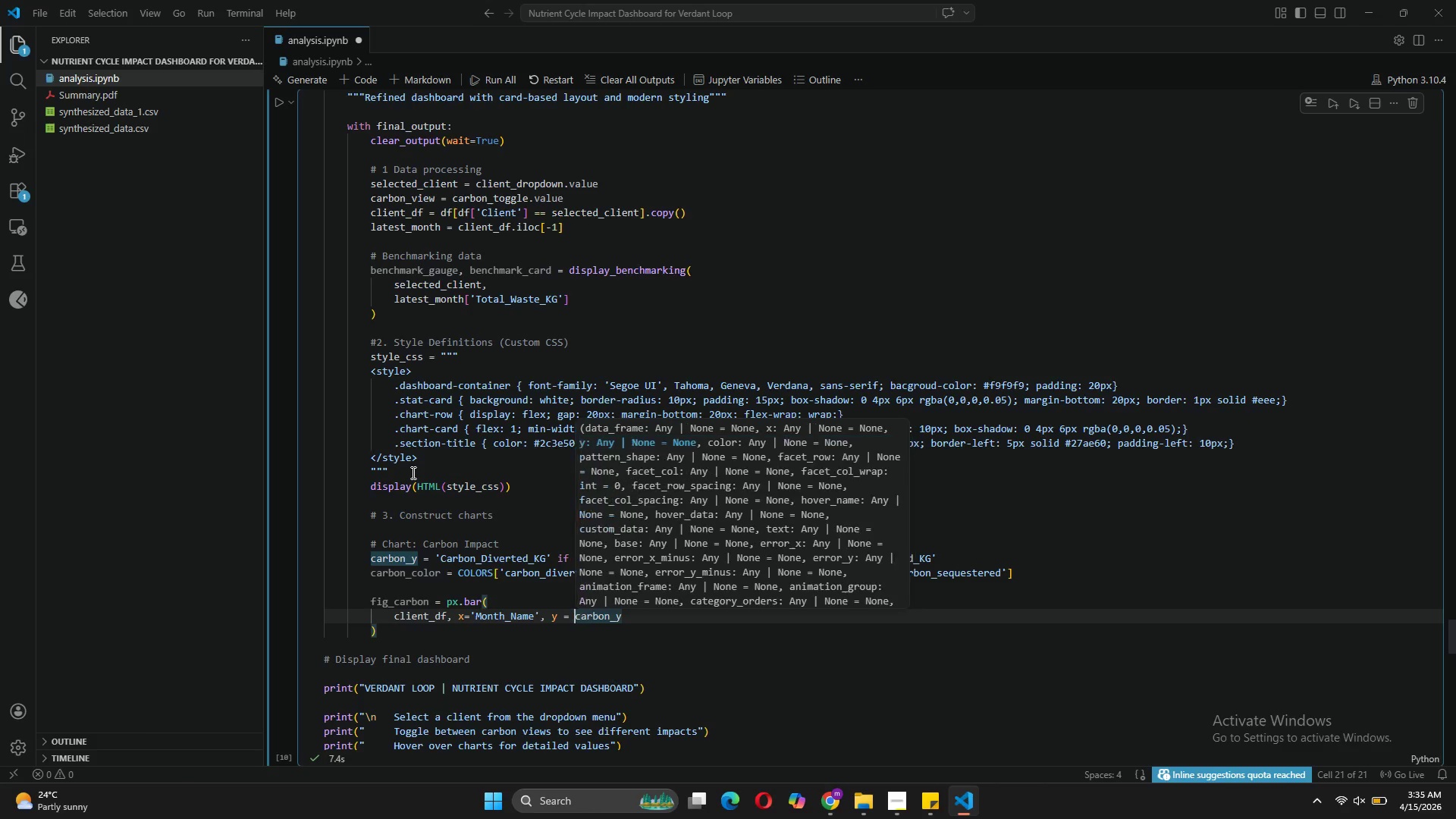 
key(ArrowLeft)
 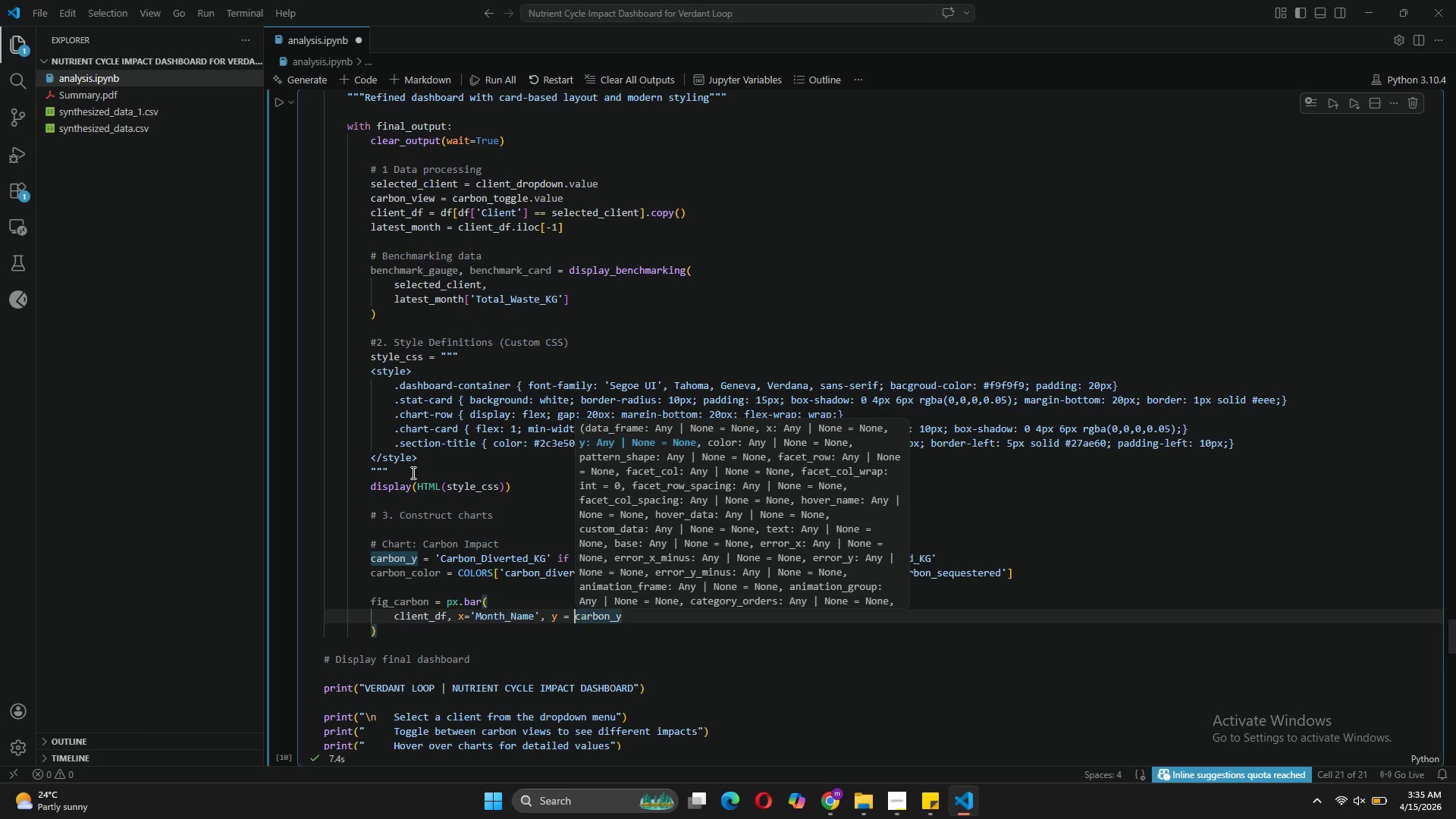 
key(Backspace)
 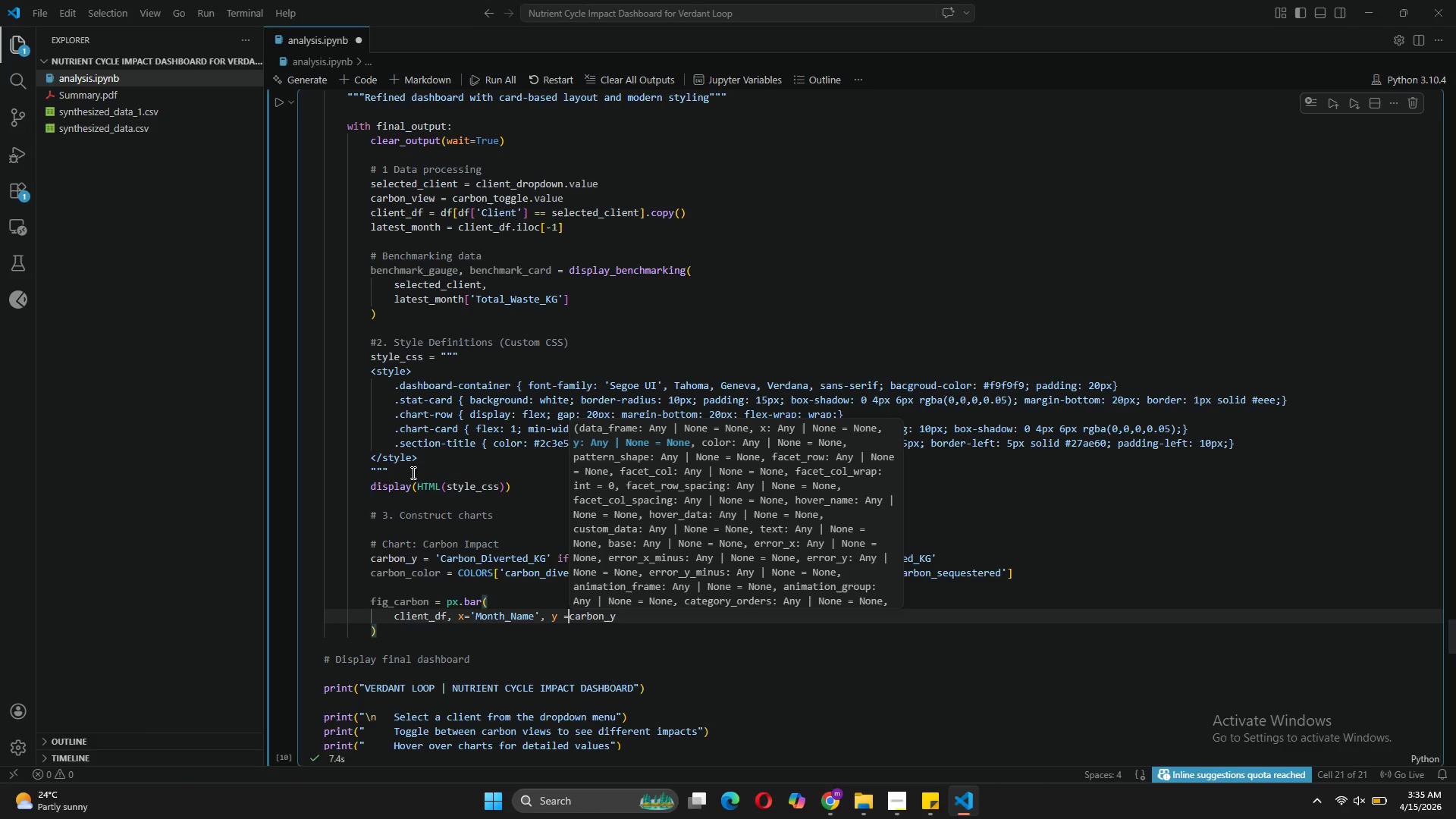 
key(ArrowRight)
 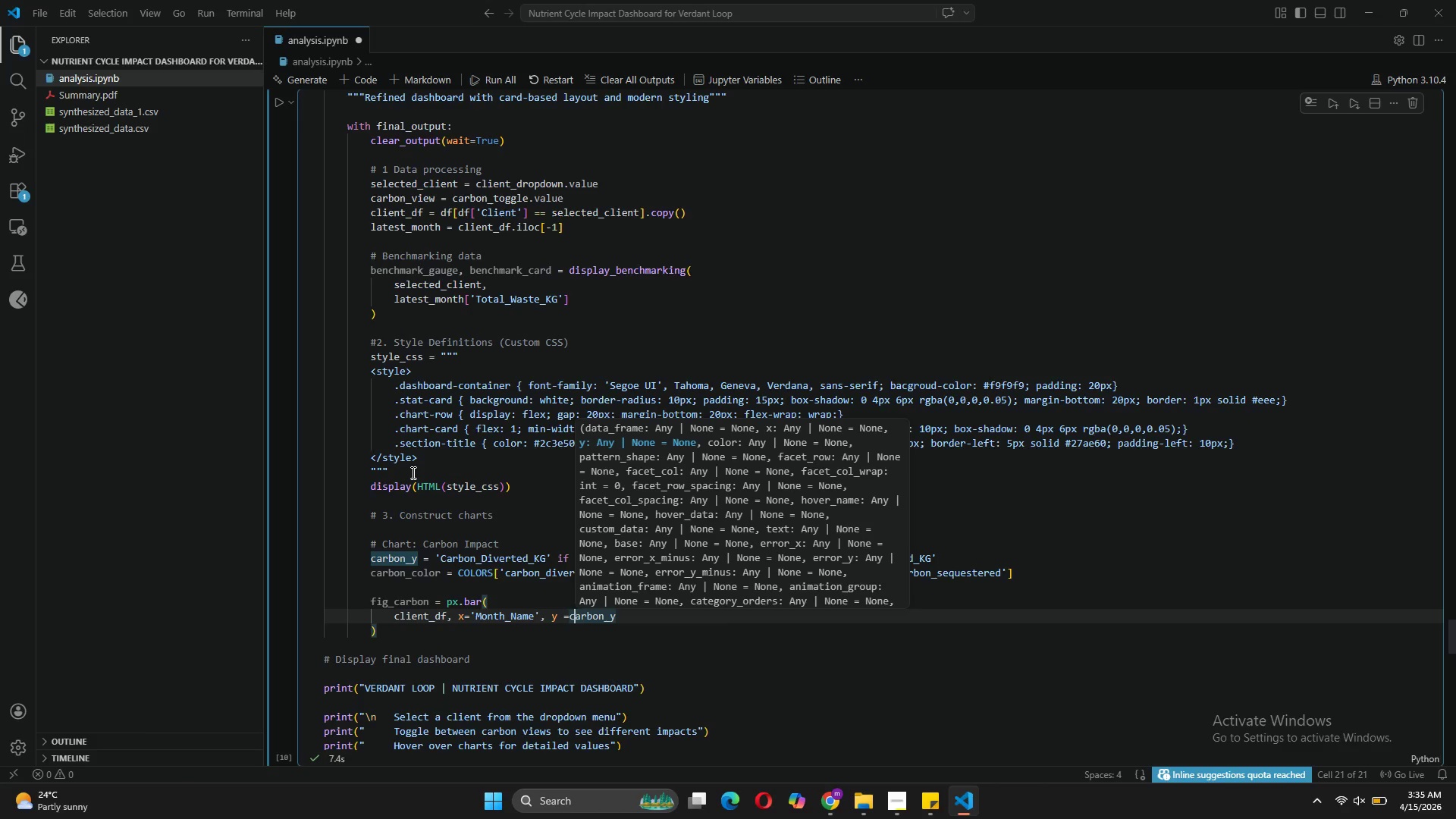 
key(ArrowRight)
 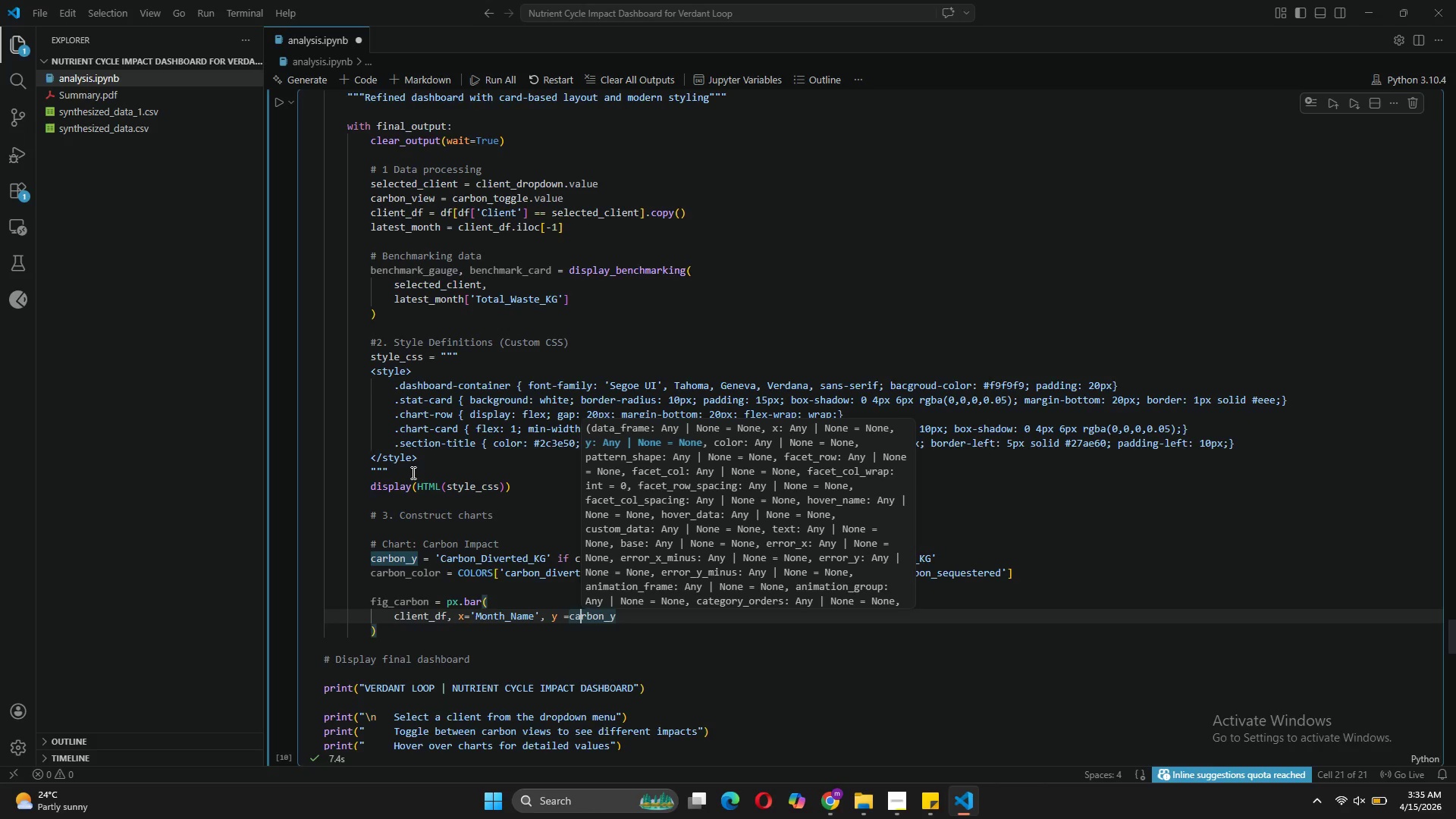 
key(ArrowRight)
 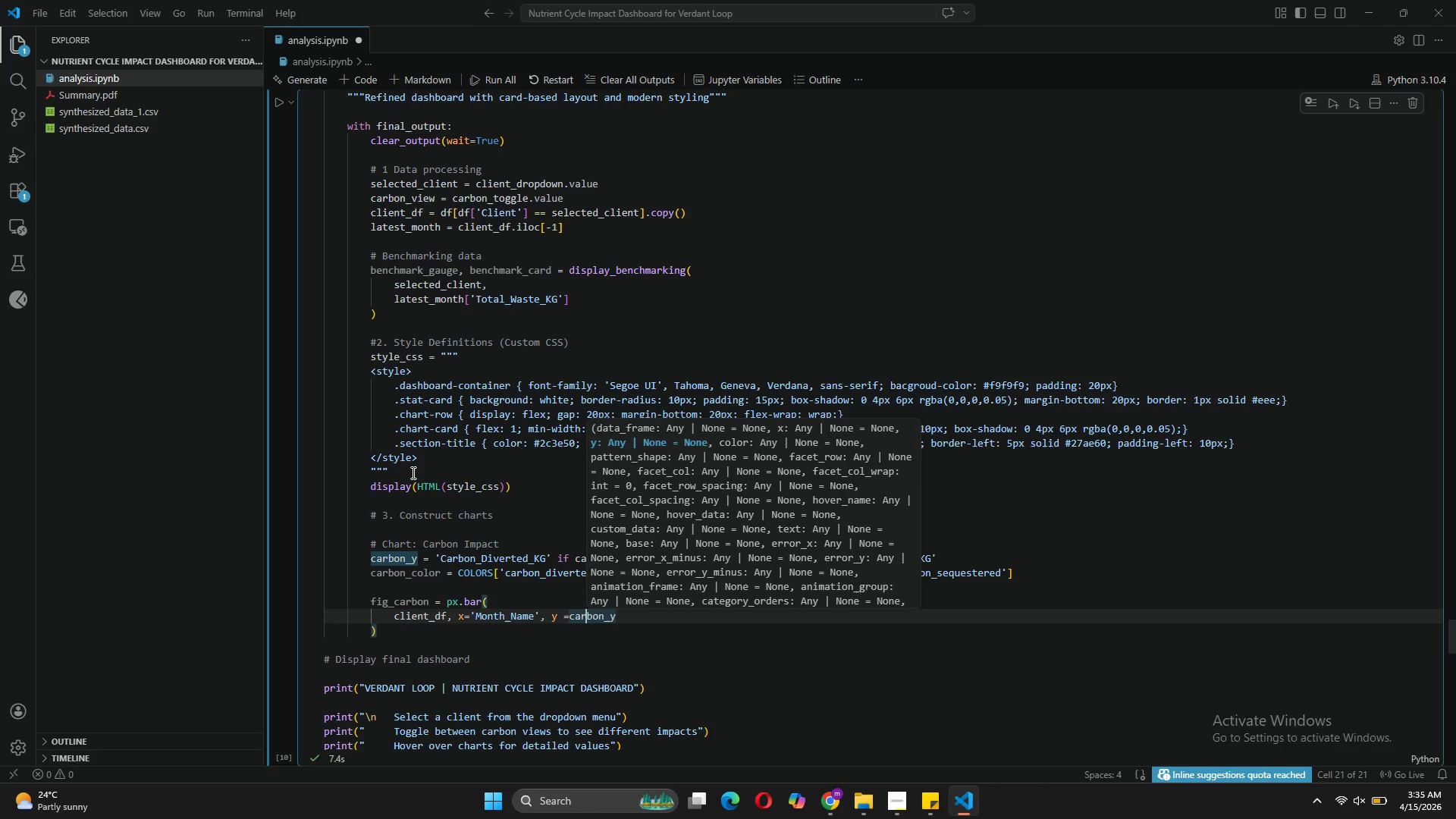 
key(ArrowRight)
 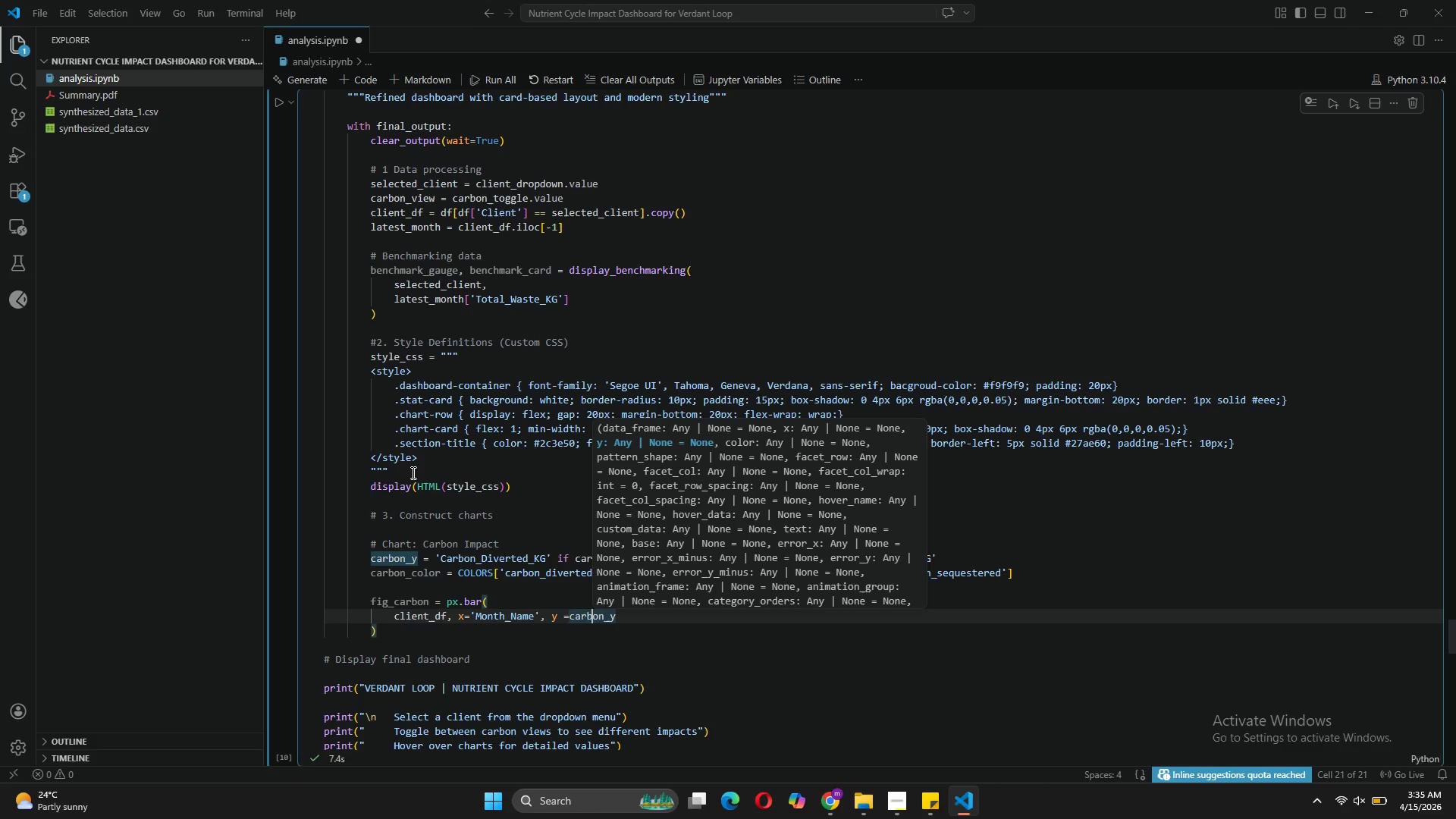 
key(ArrowRight)
 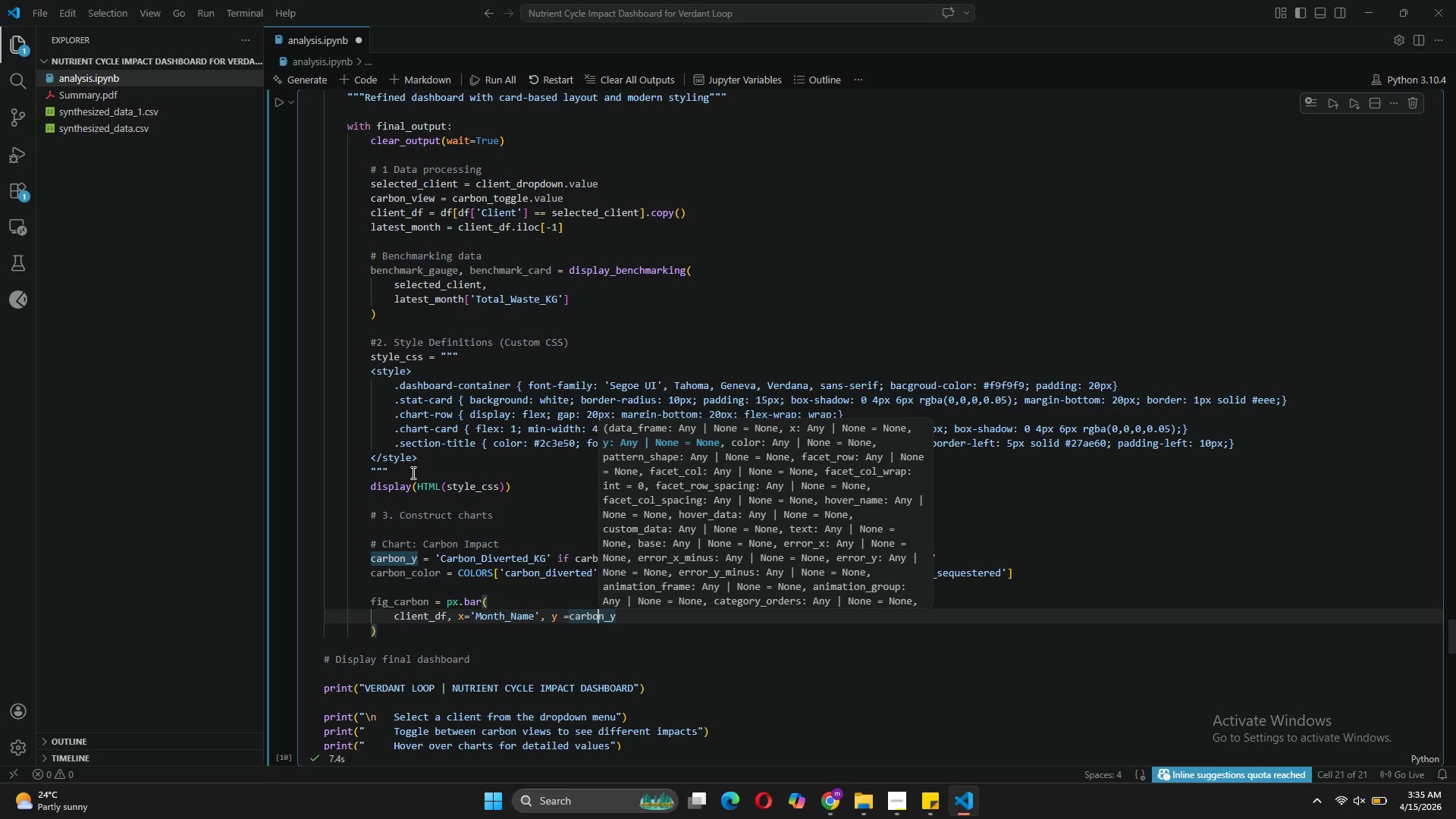 
key(ArrowRight)
 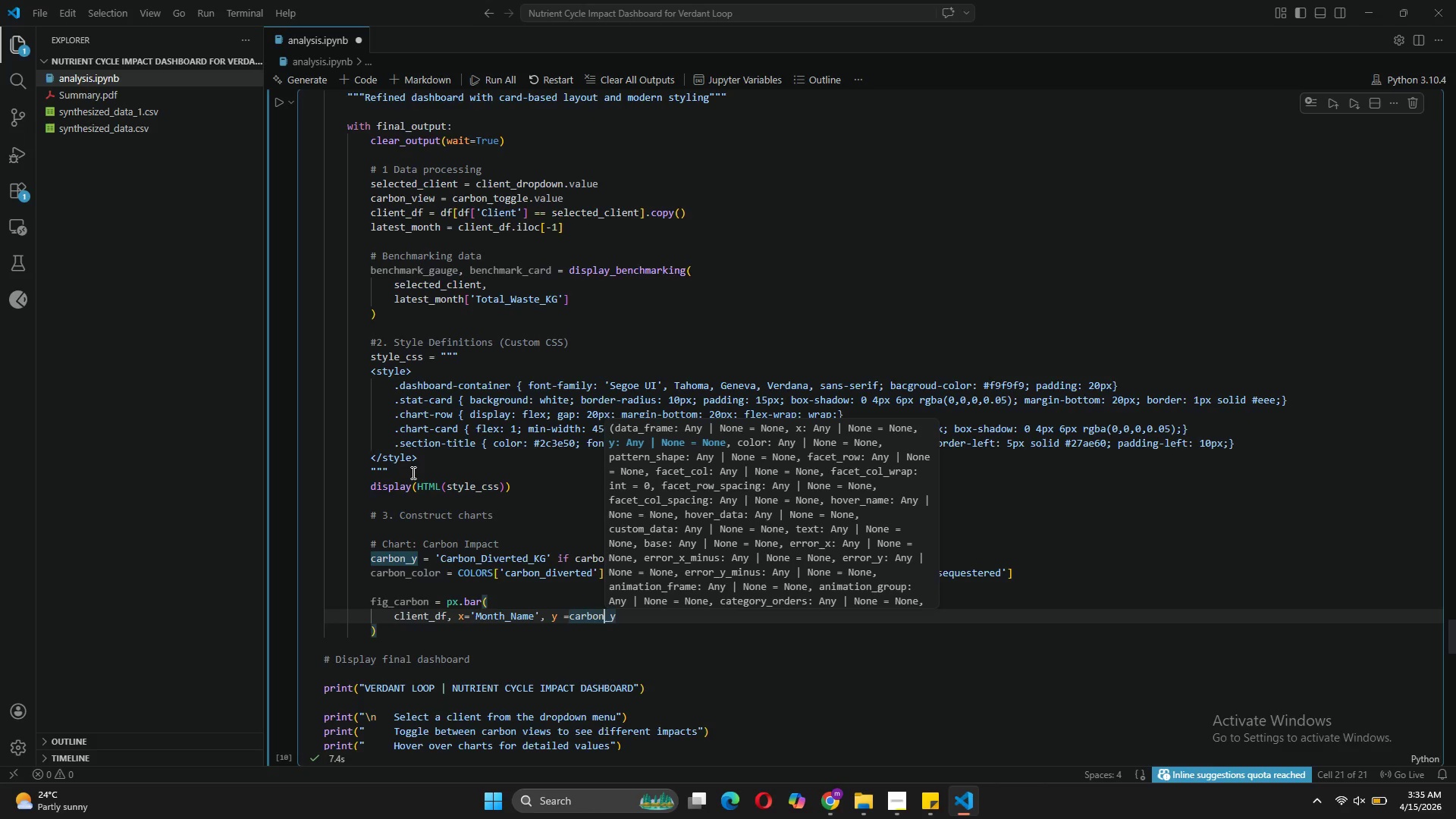 
key(ArrowRight)
 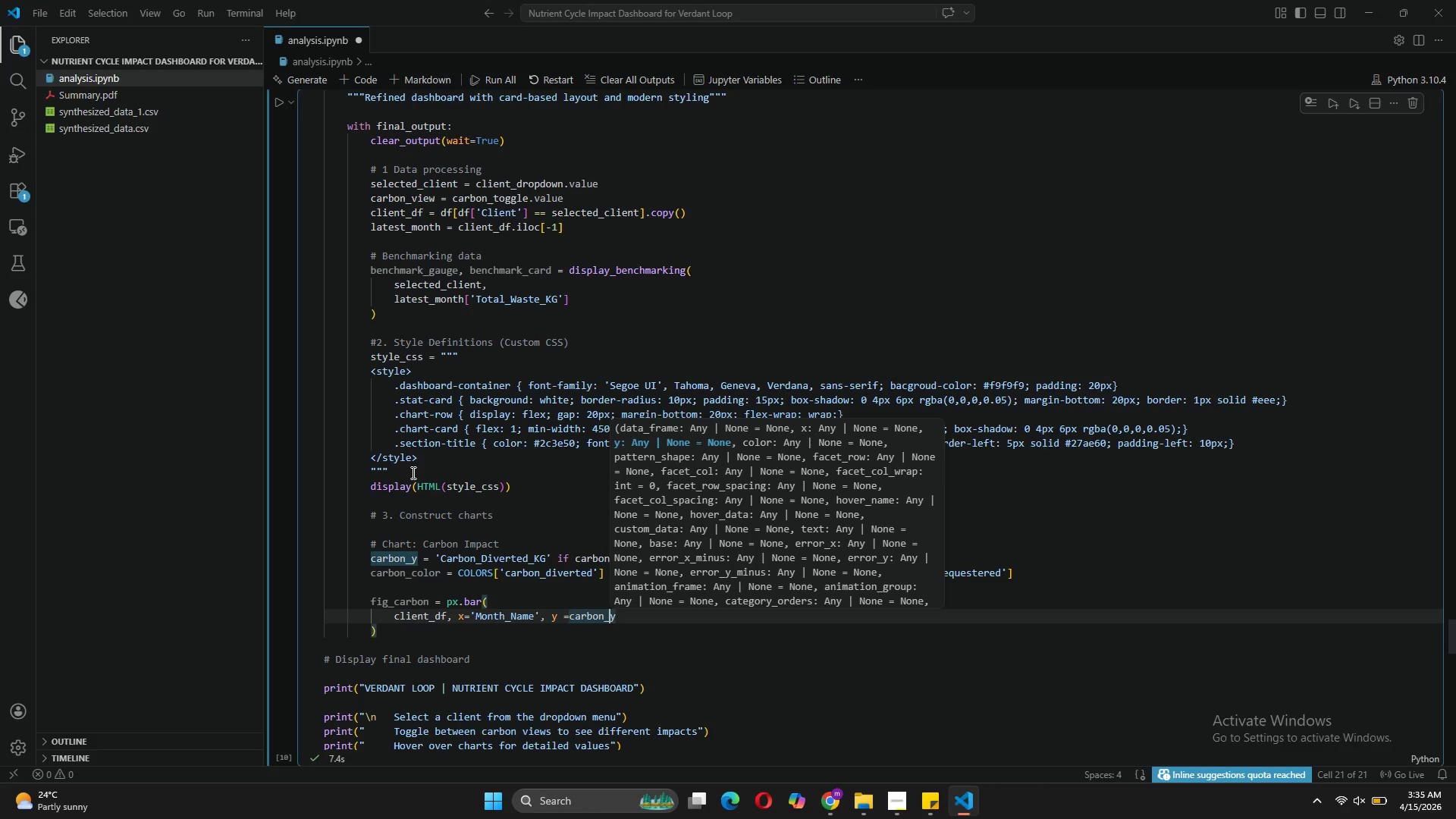 
key(ArrowRight)
 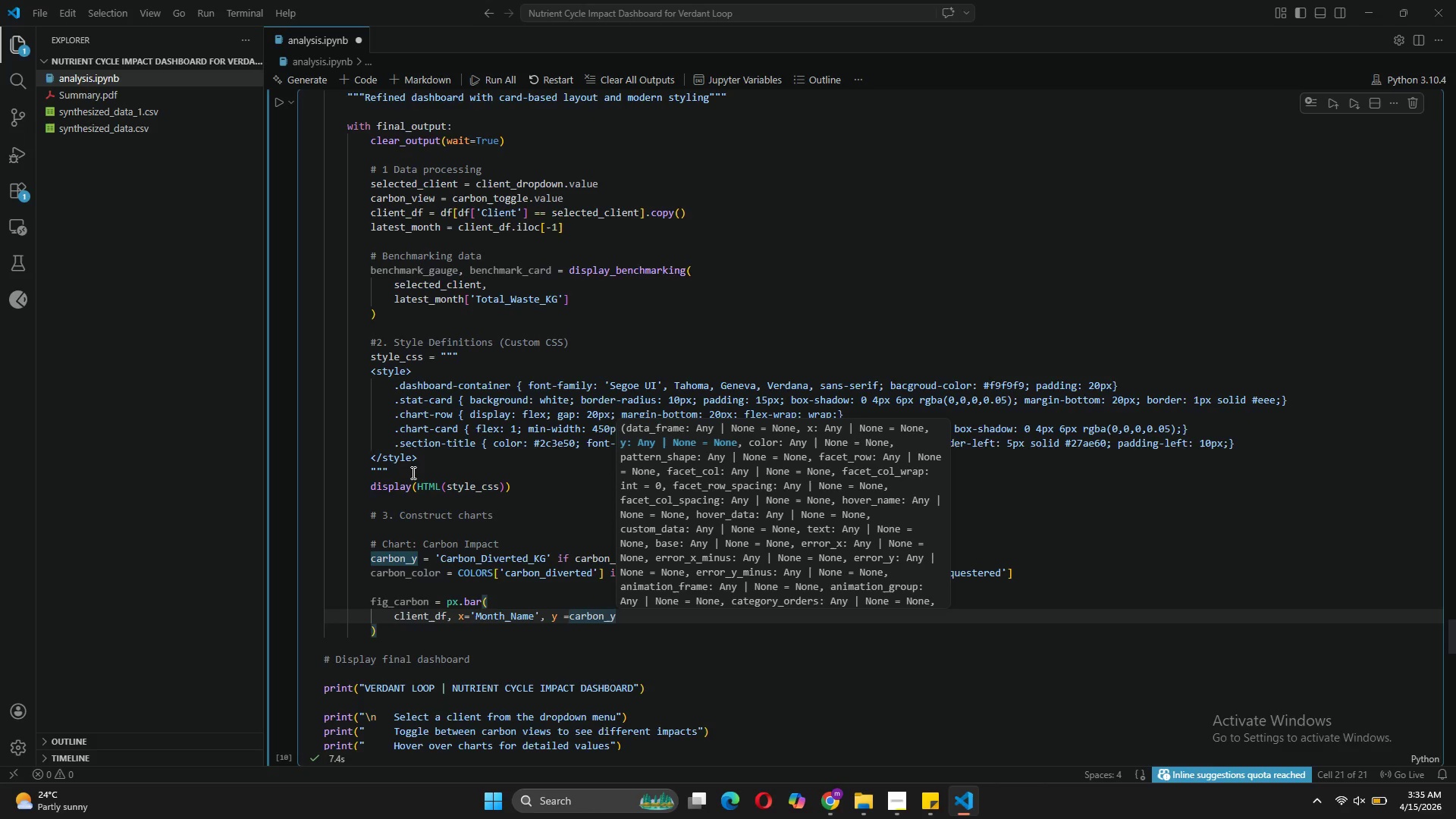 
key(ArrowLeft)
 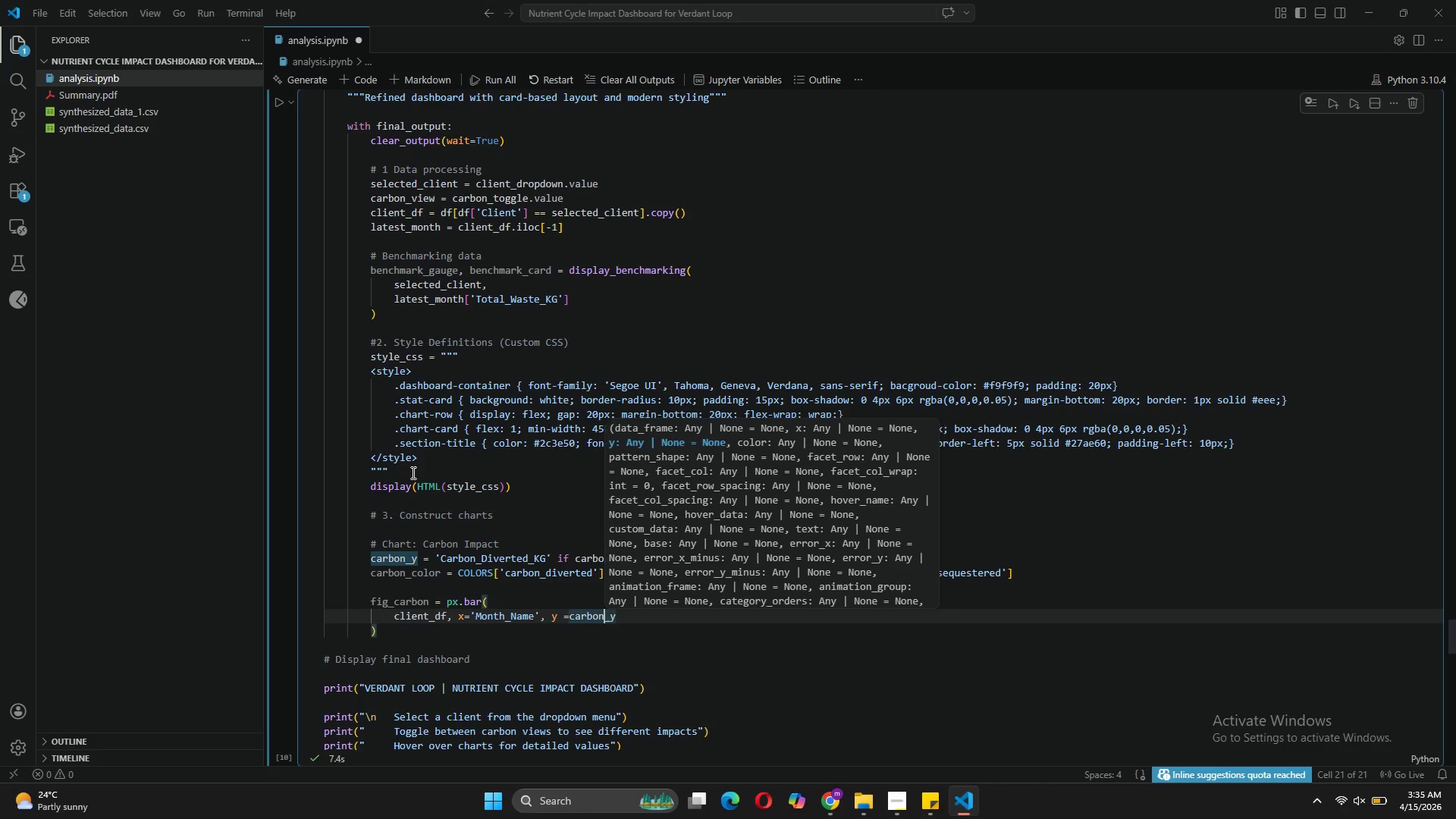 
hold_key(key=ArrowLeft, duration=0.59)
 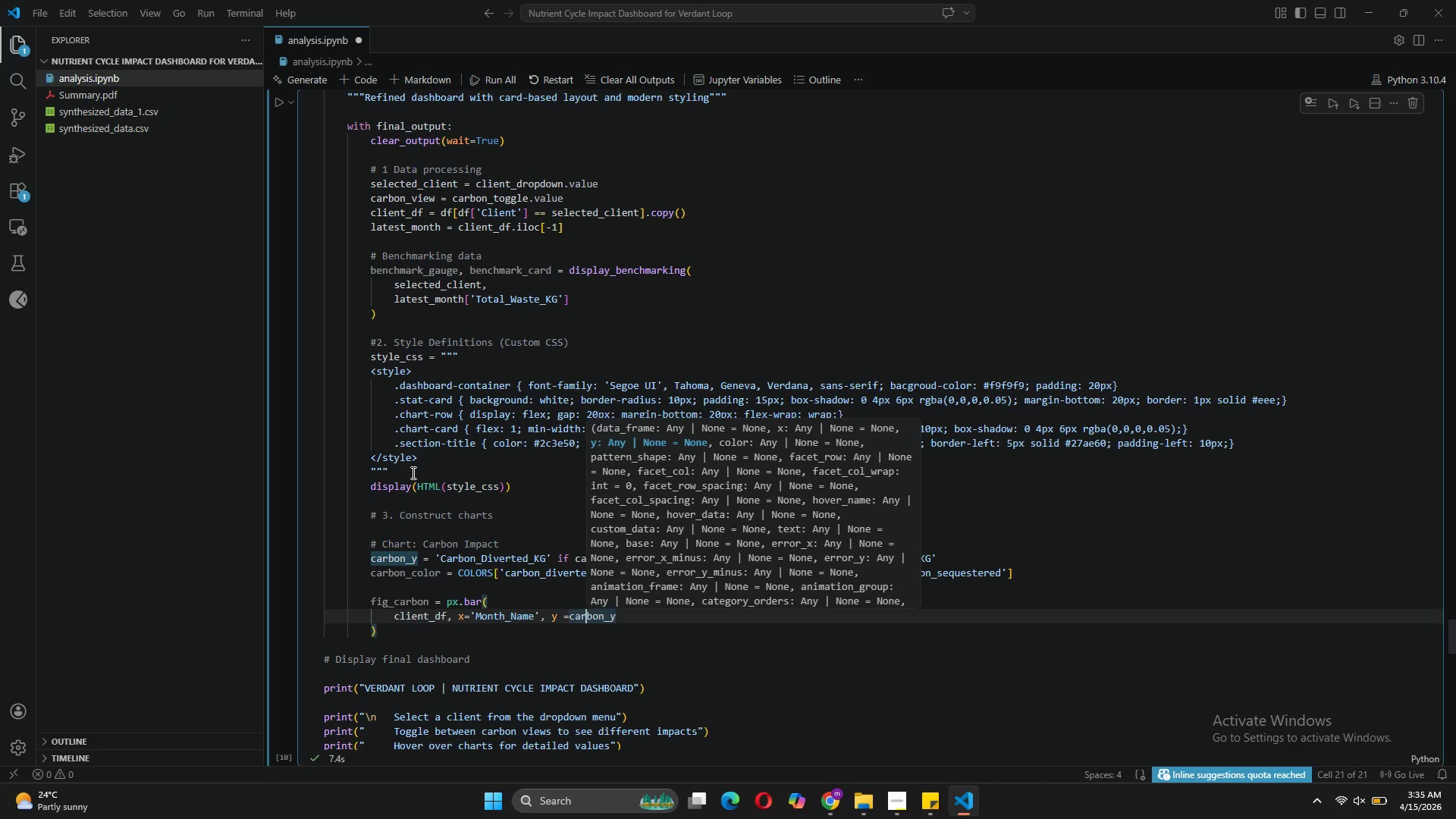 
key(ArrowLeft)
 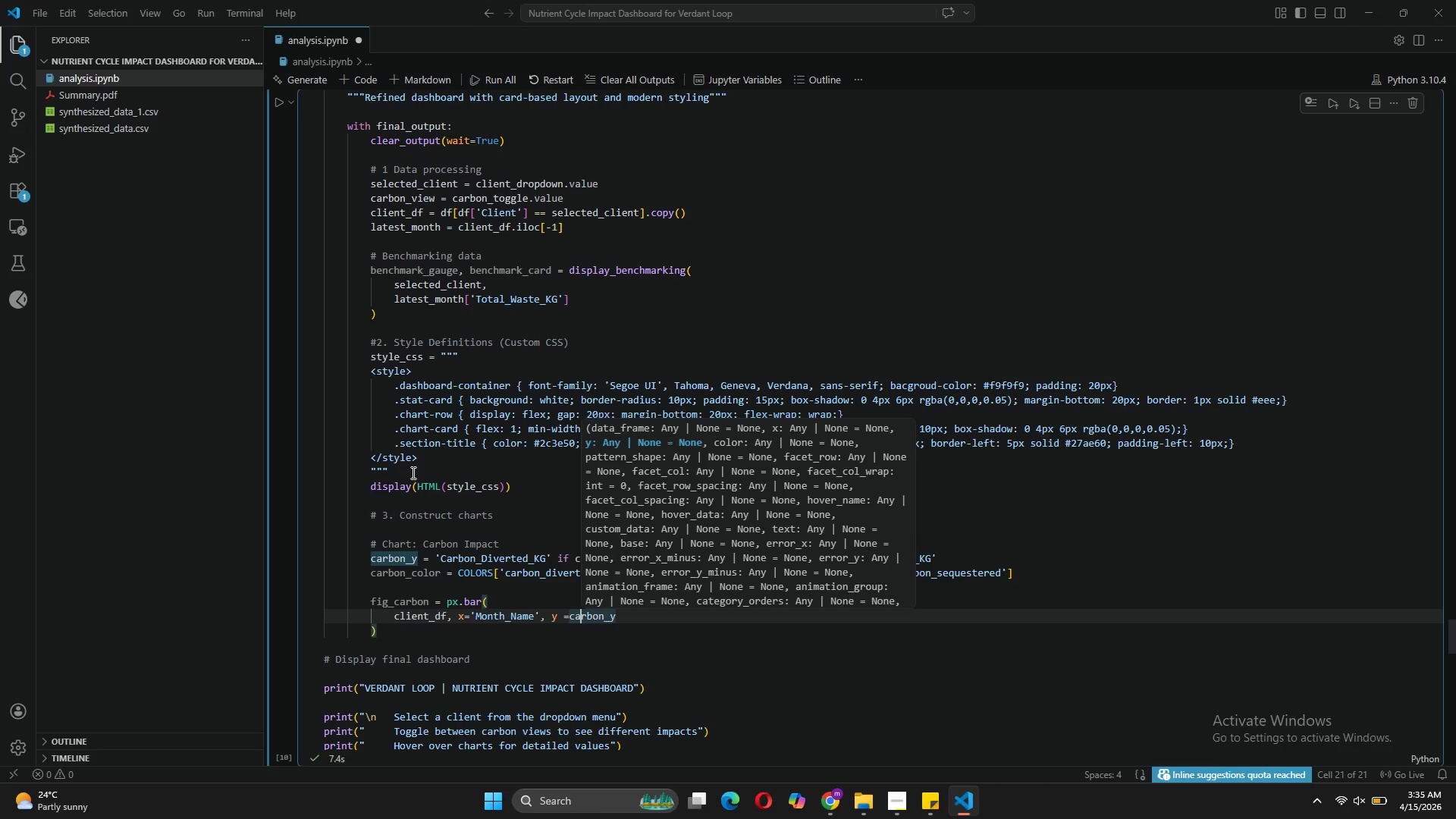 
key(ArrowLeft)
 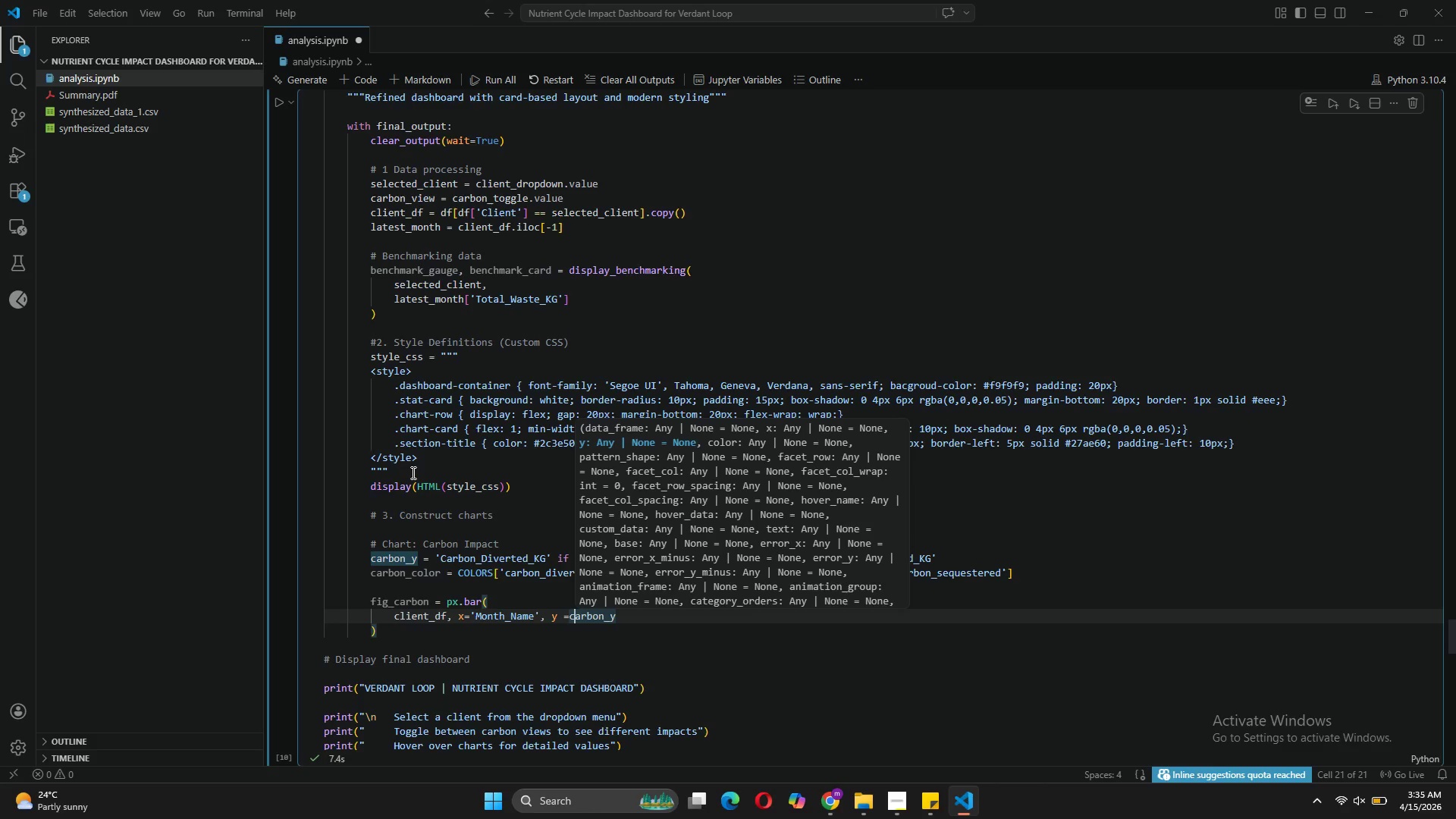 
key(ArrowLeft)
 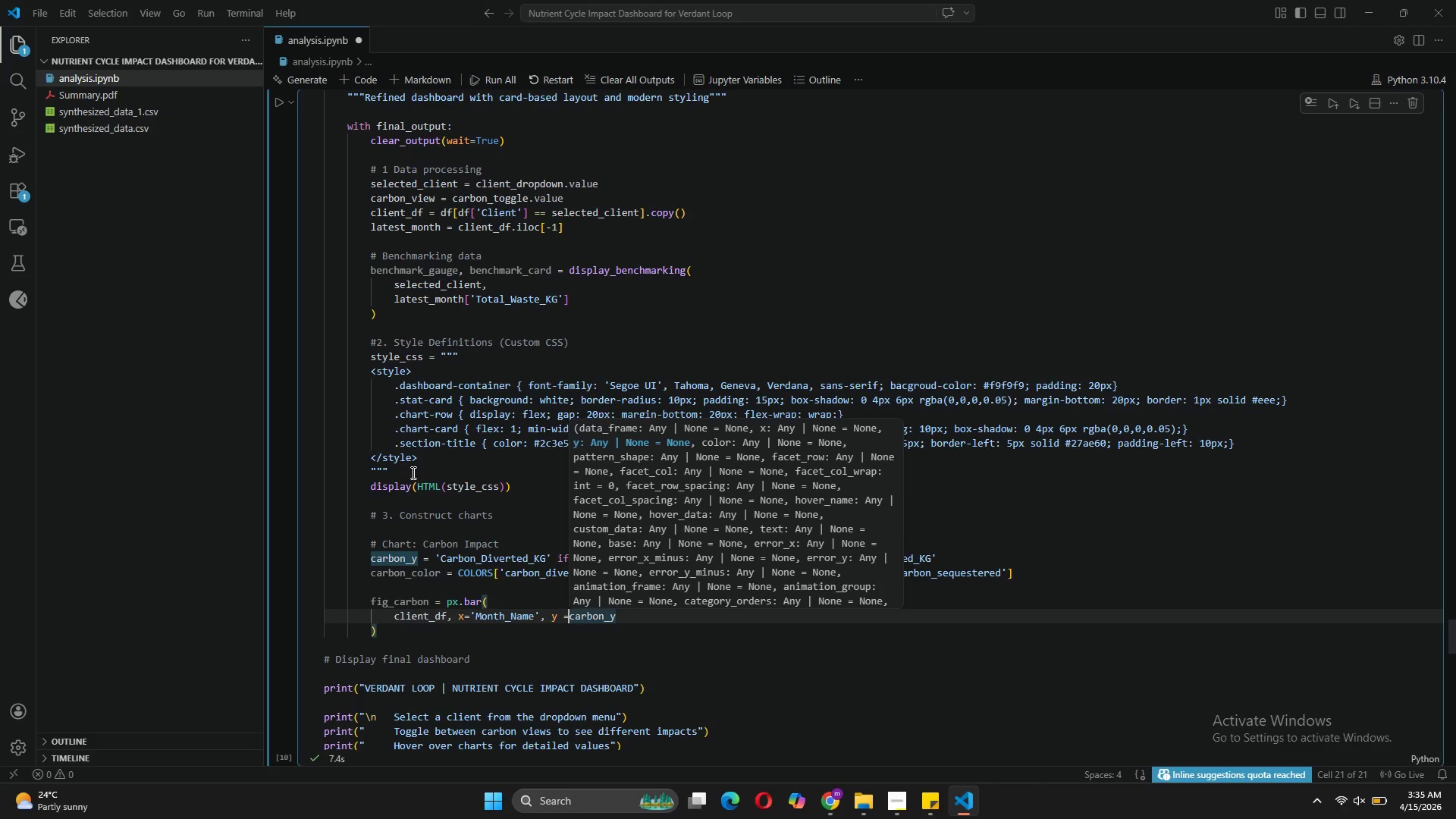 
key(ArrowLeft)
 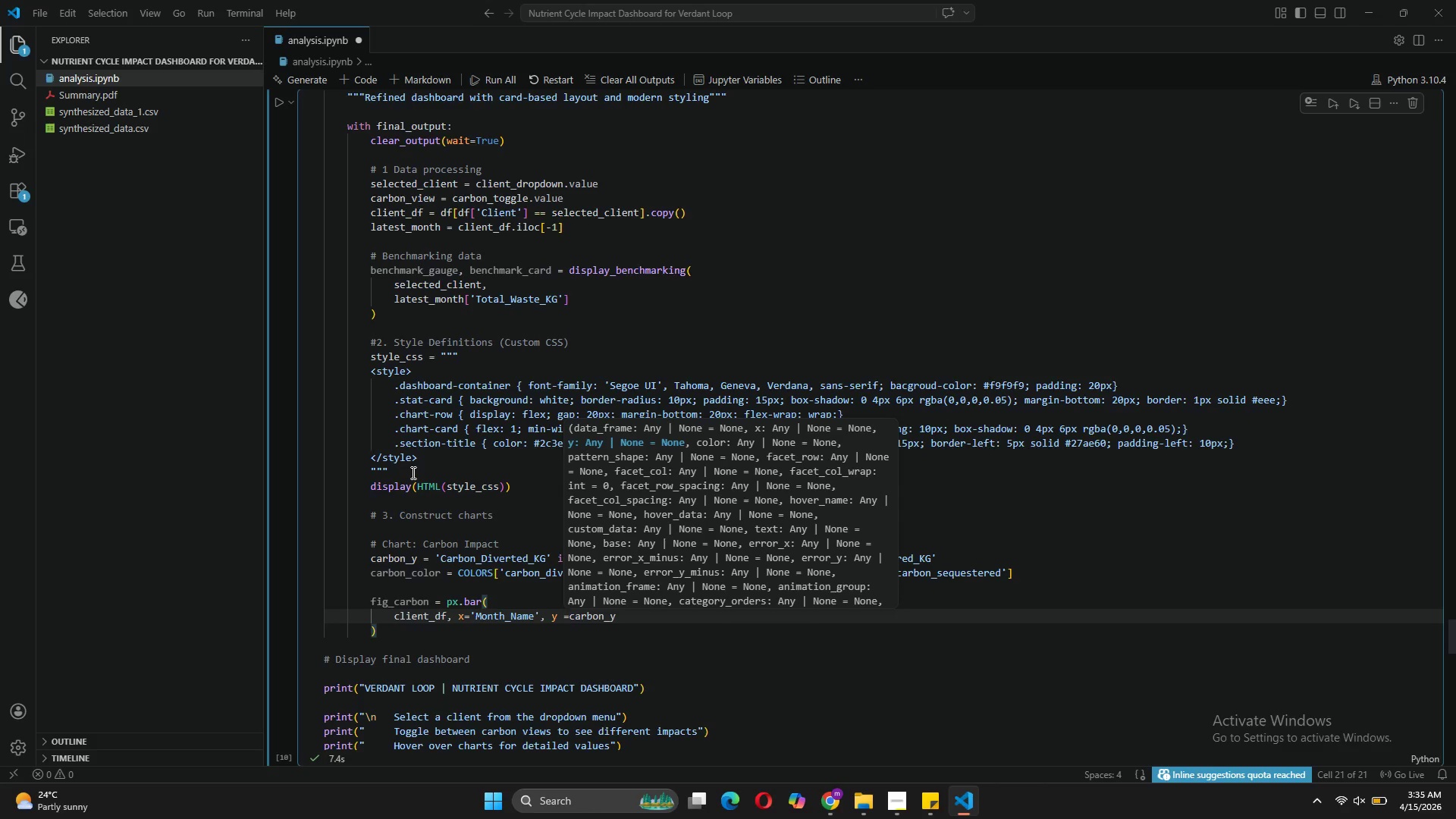 
key(Backspace)
 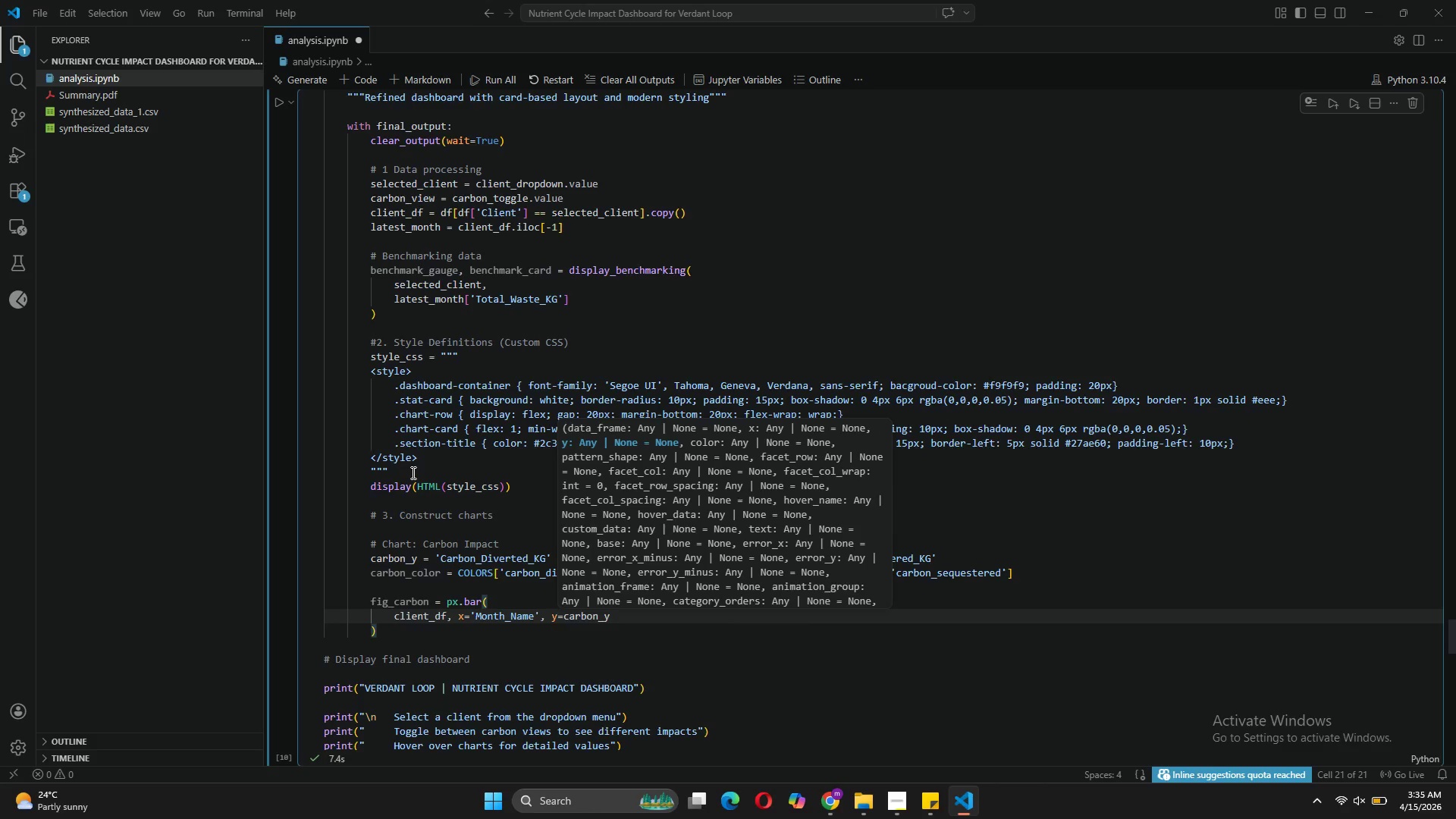 
hold_key(key=ArrowRight, duration=0.62)
 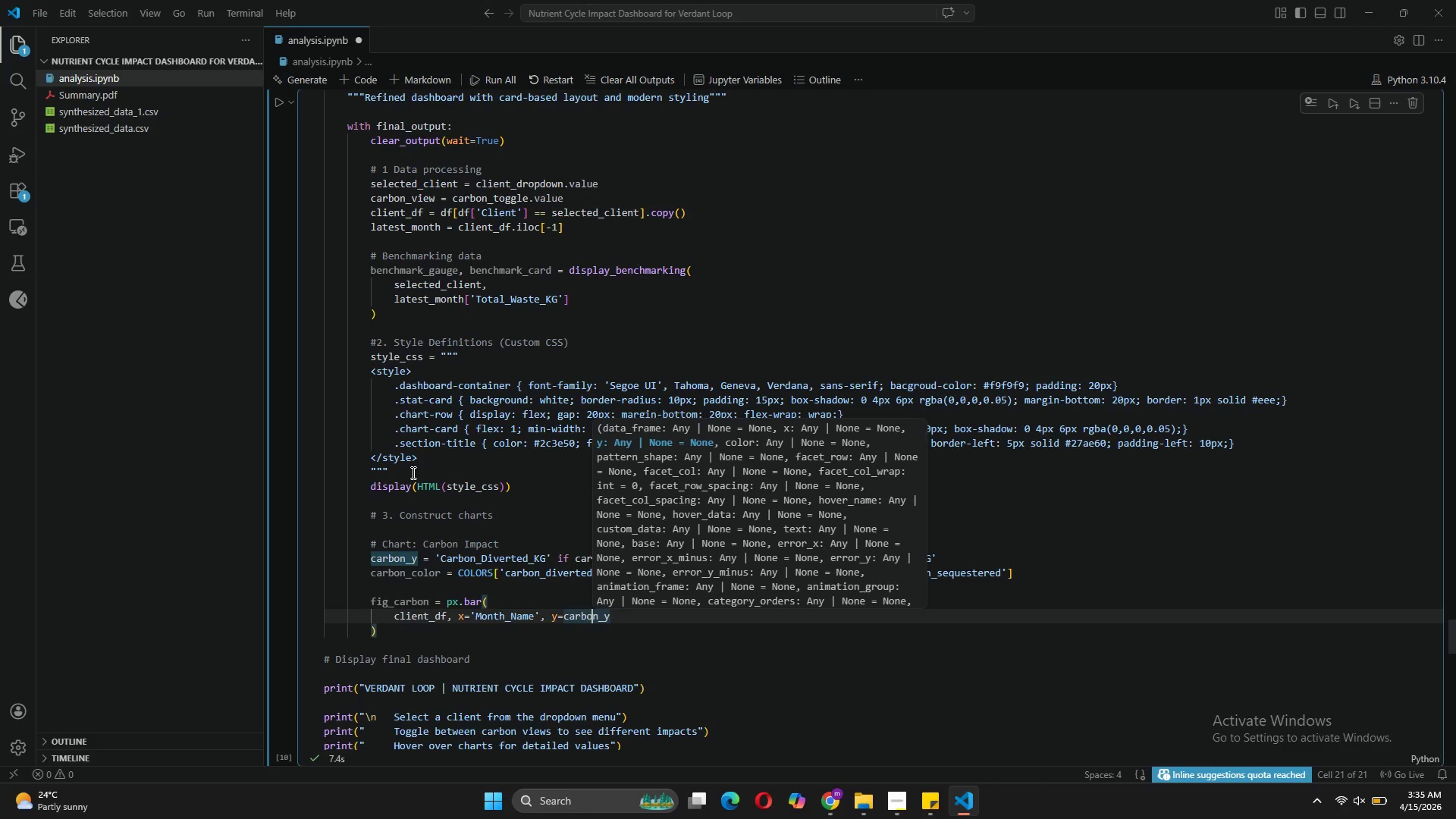 
key(ArrowRight)
 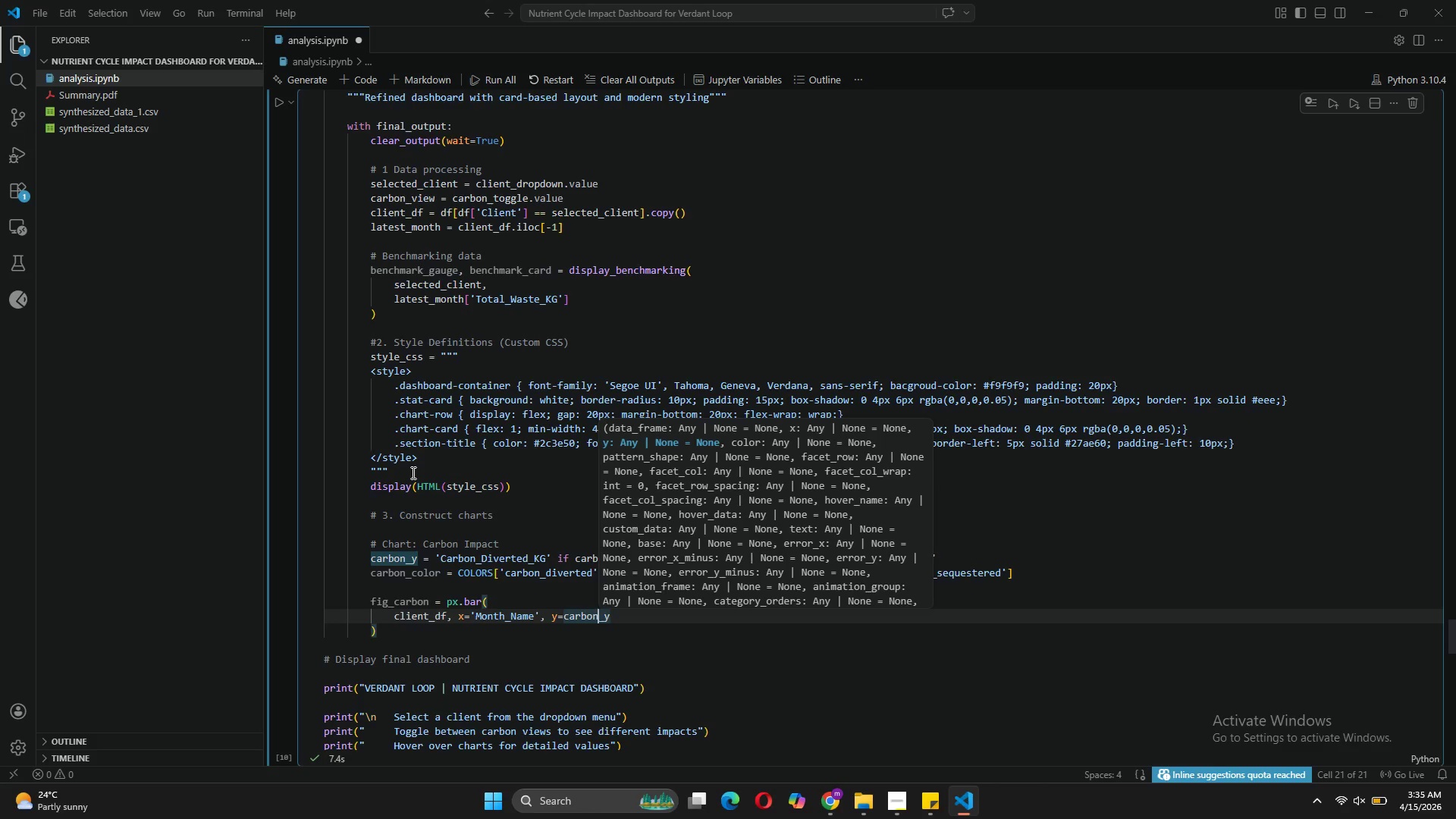 
key(ArrowRight)
 